 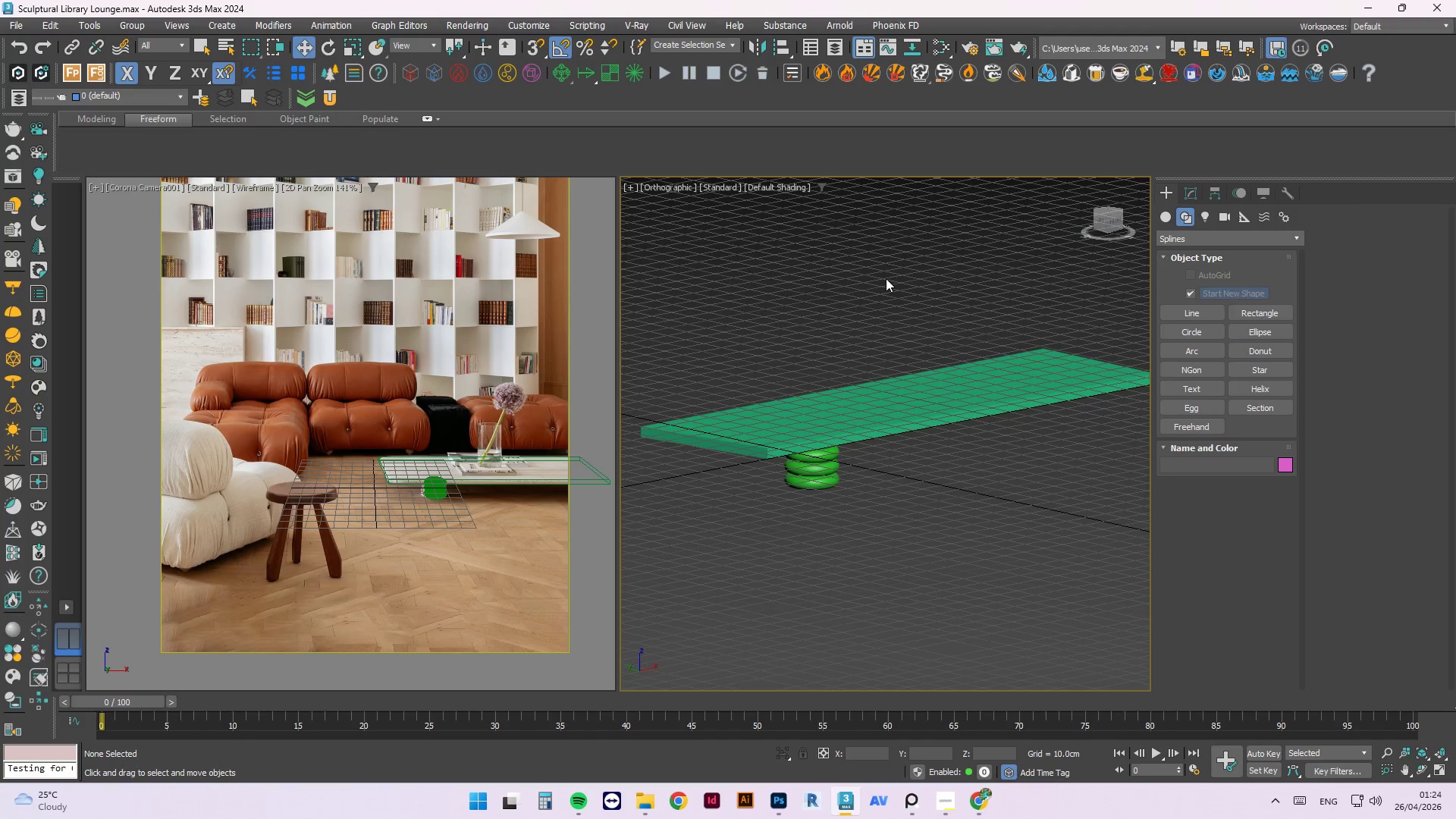 
key(T)
 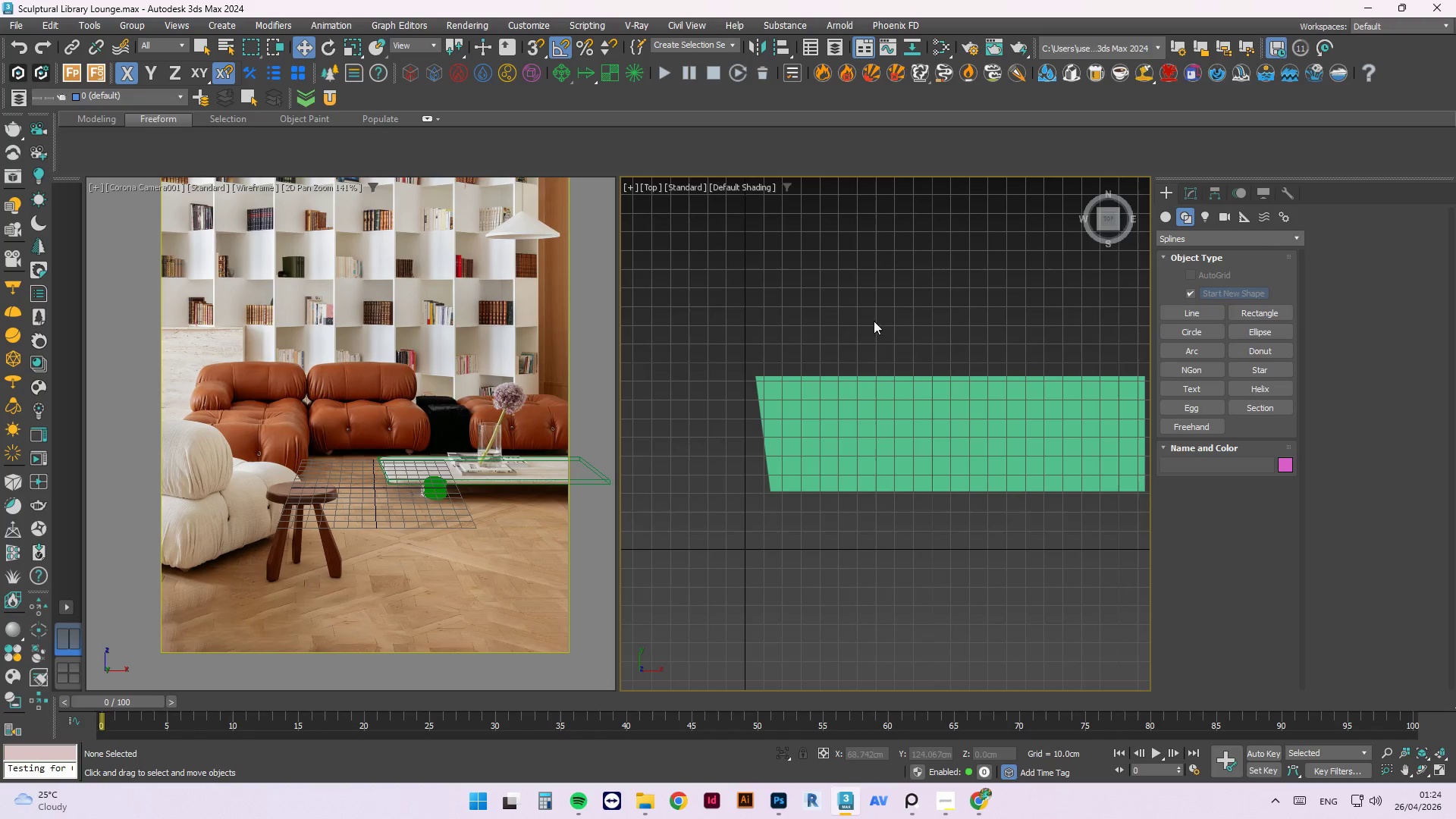 
scroll: coordinate [822, 406], scroll_direction: down, amount: 5.0
 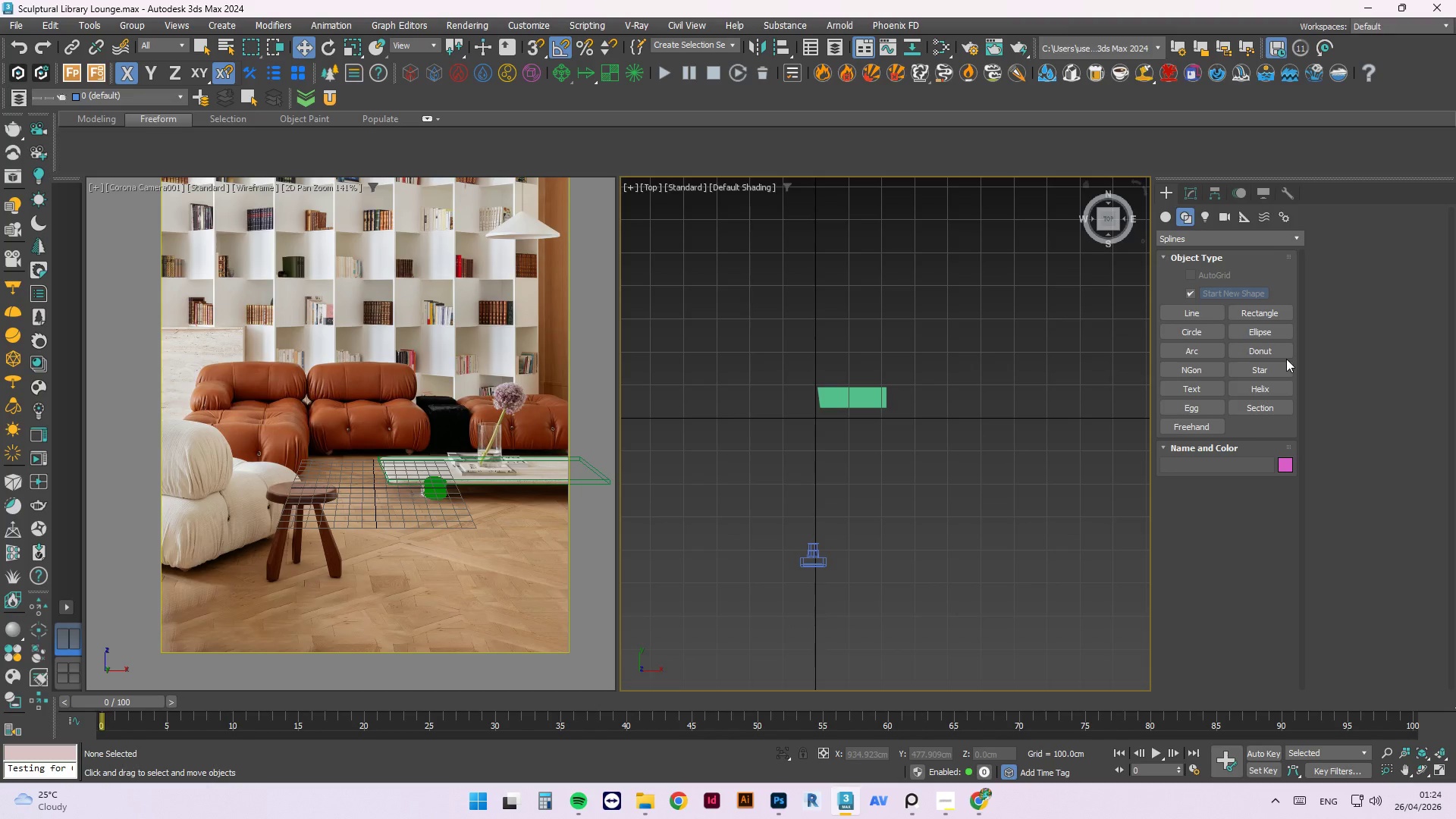 
wait(19.98)
 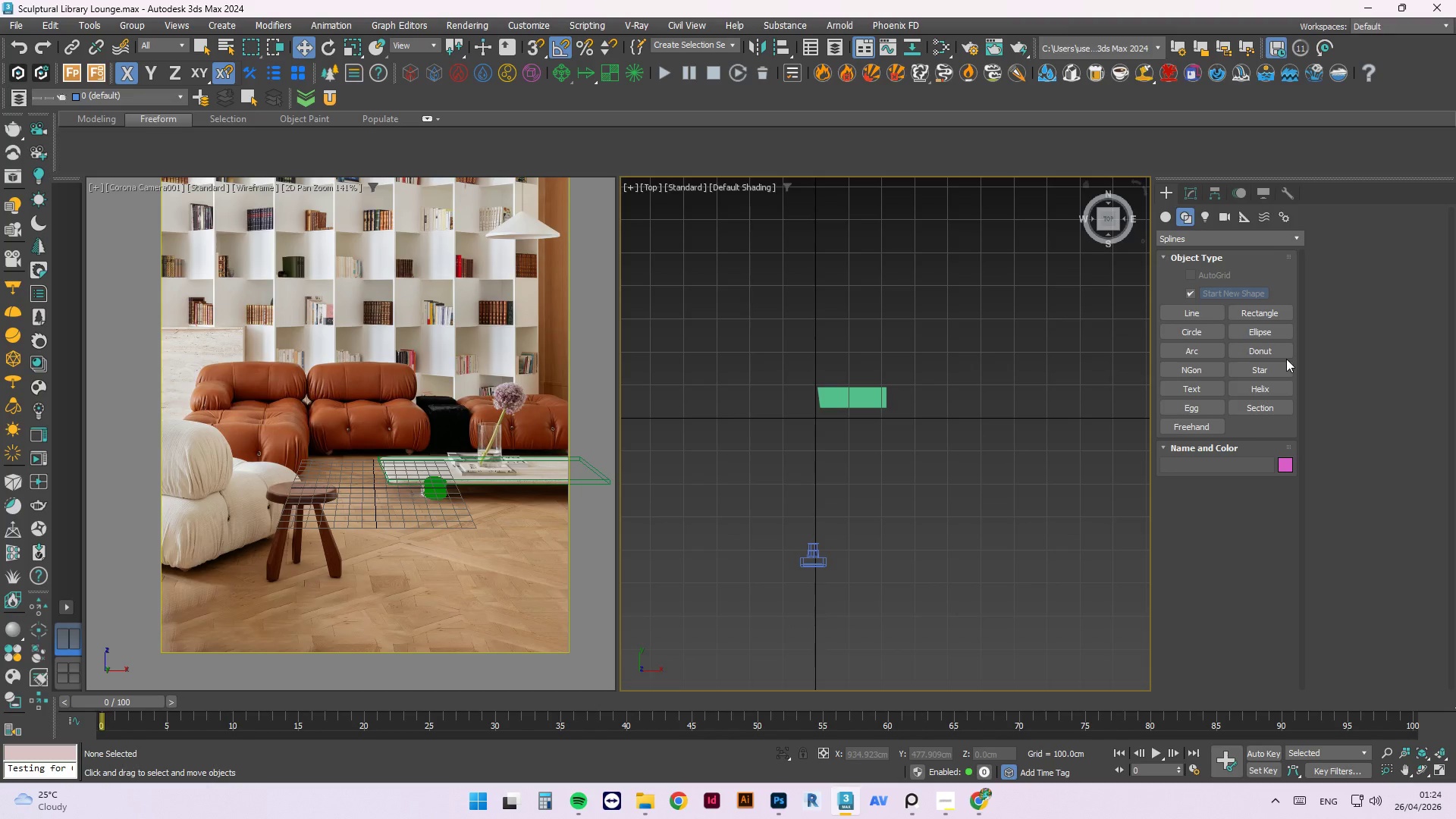 
left_click([1190, 193])
 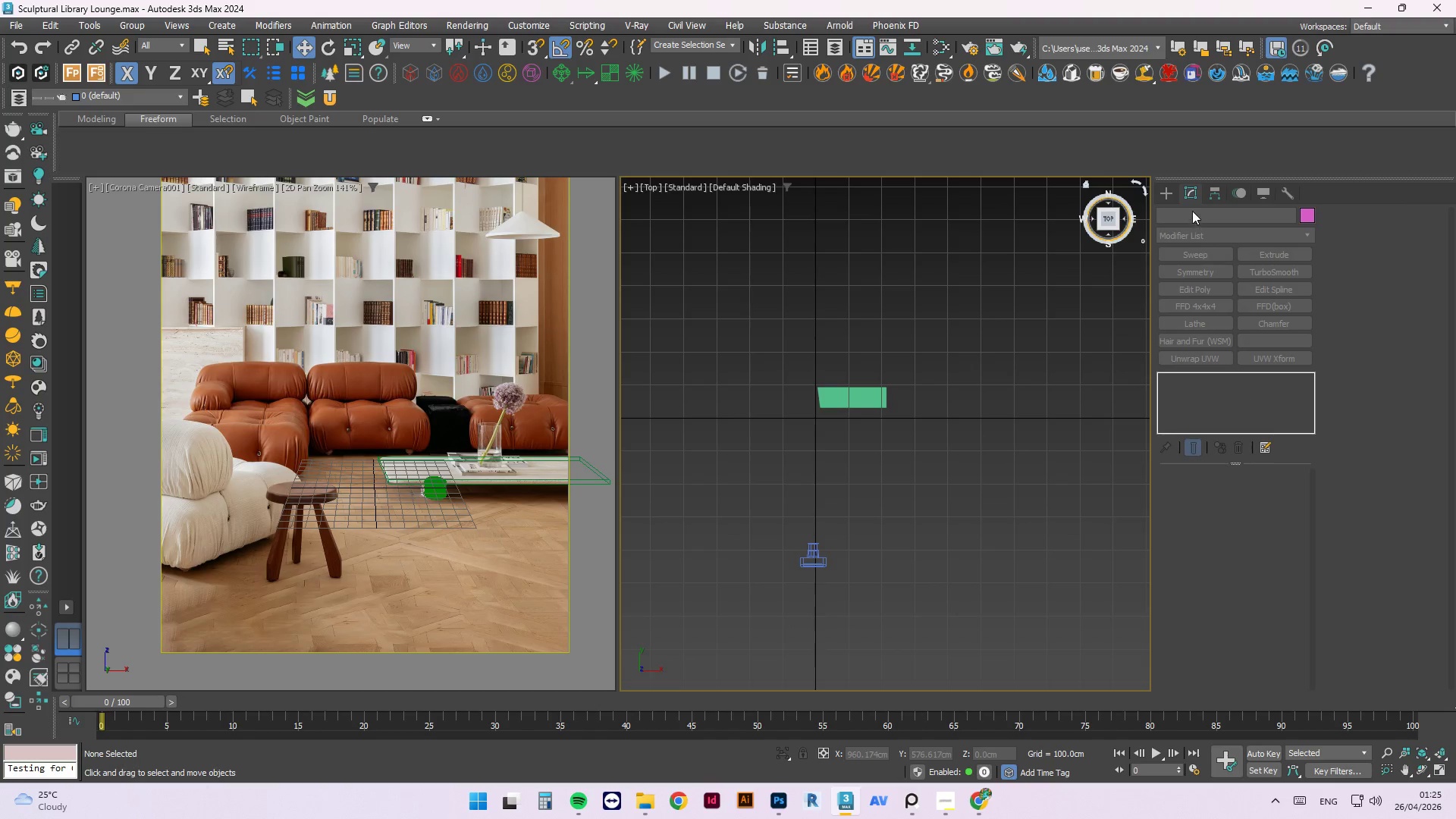 
left_click([1162, 191])
 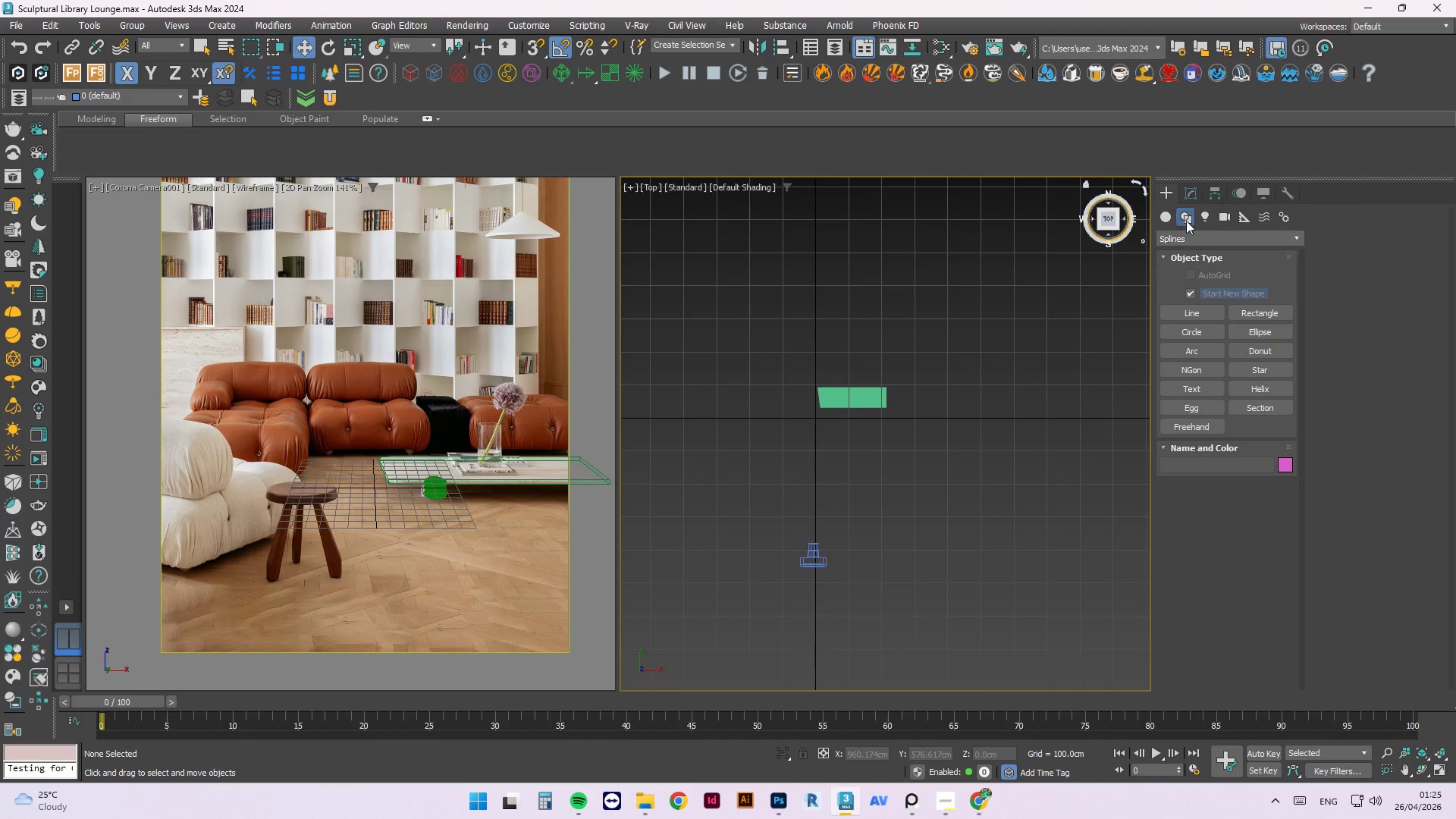 
double_click([1164, 215])
 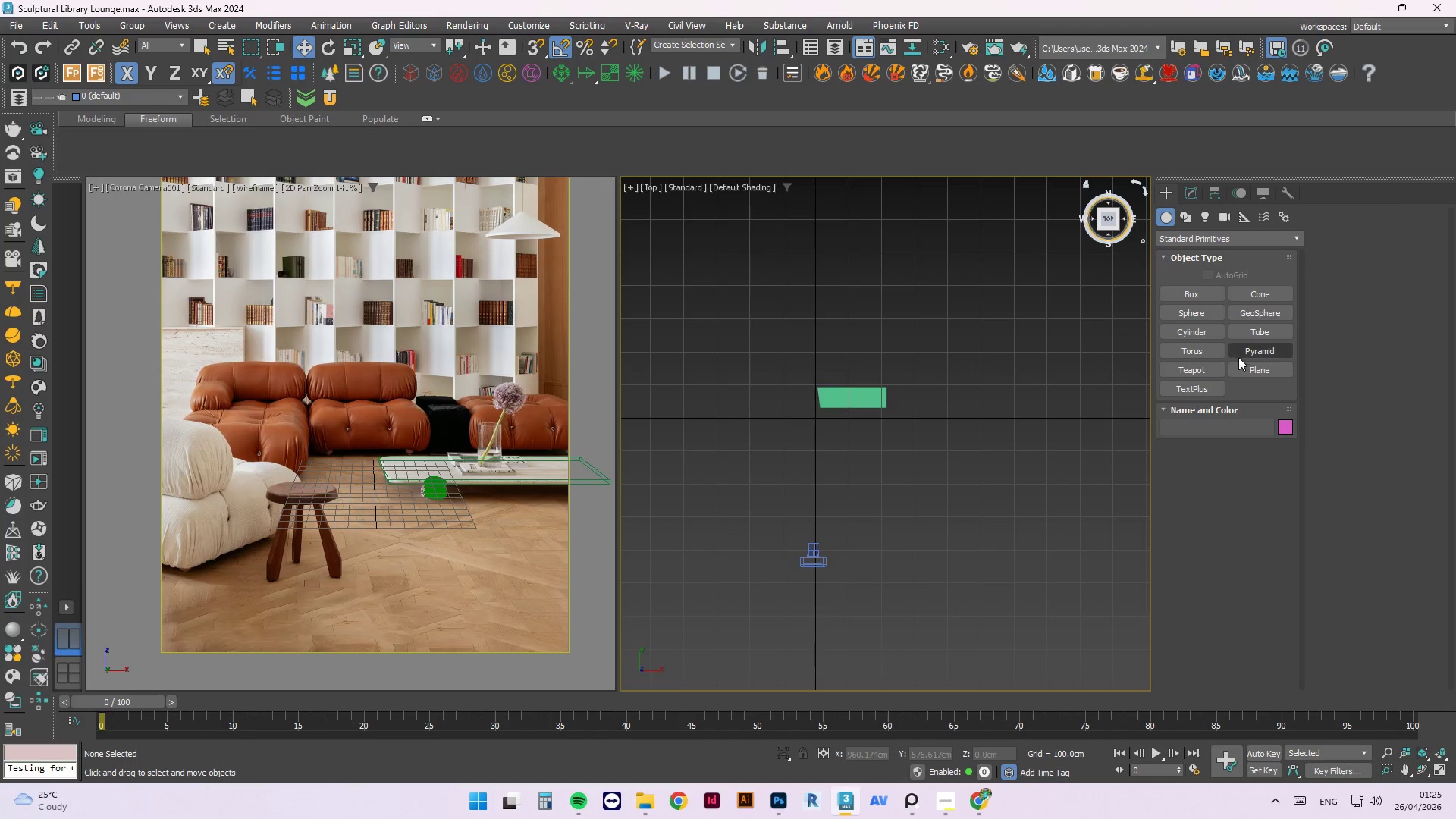 
left_click([1254, 367])
 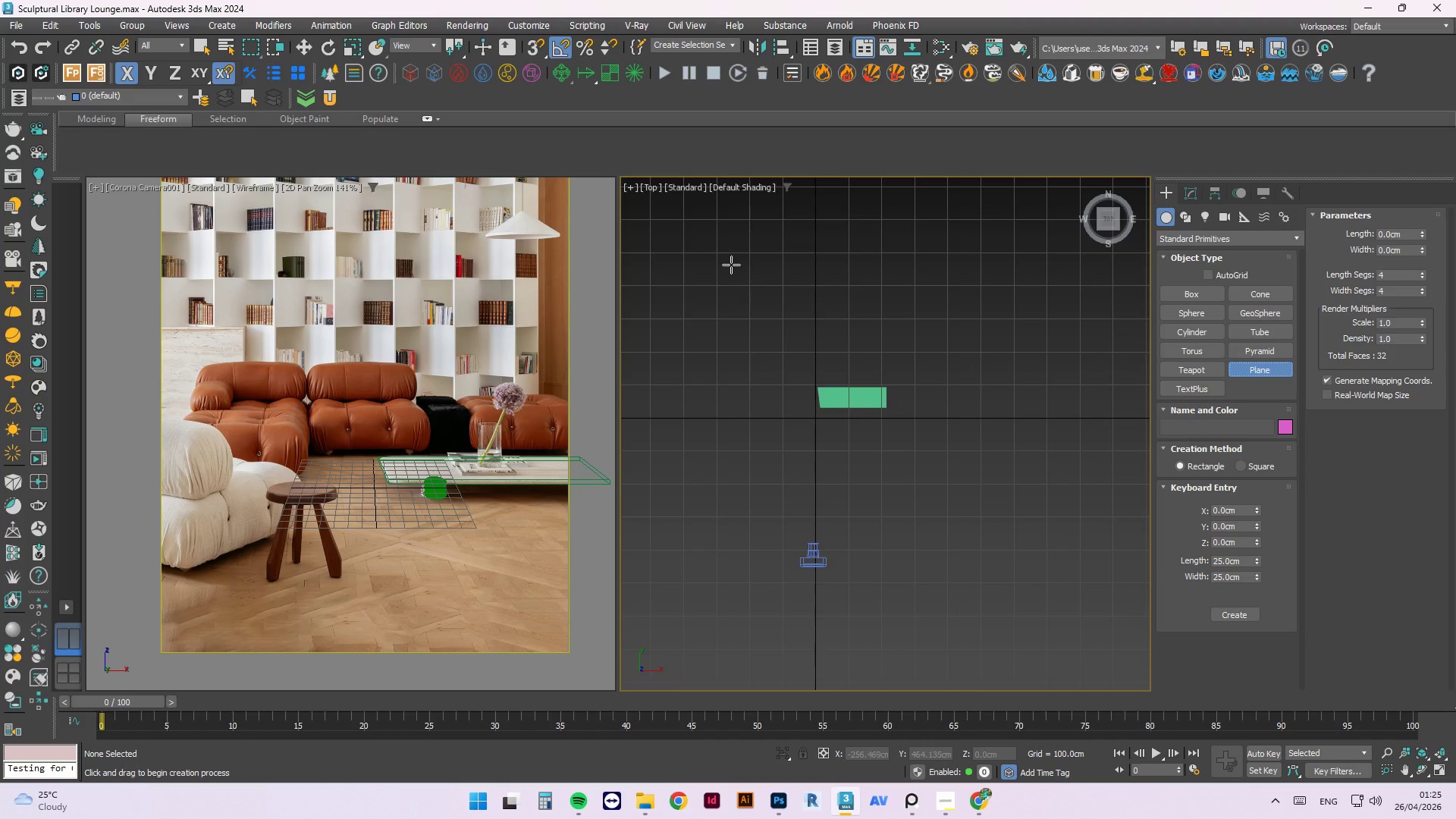 
left_click_drag(start_coordinate=[735, 262], to_coordinate=[990, 542])
 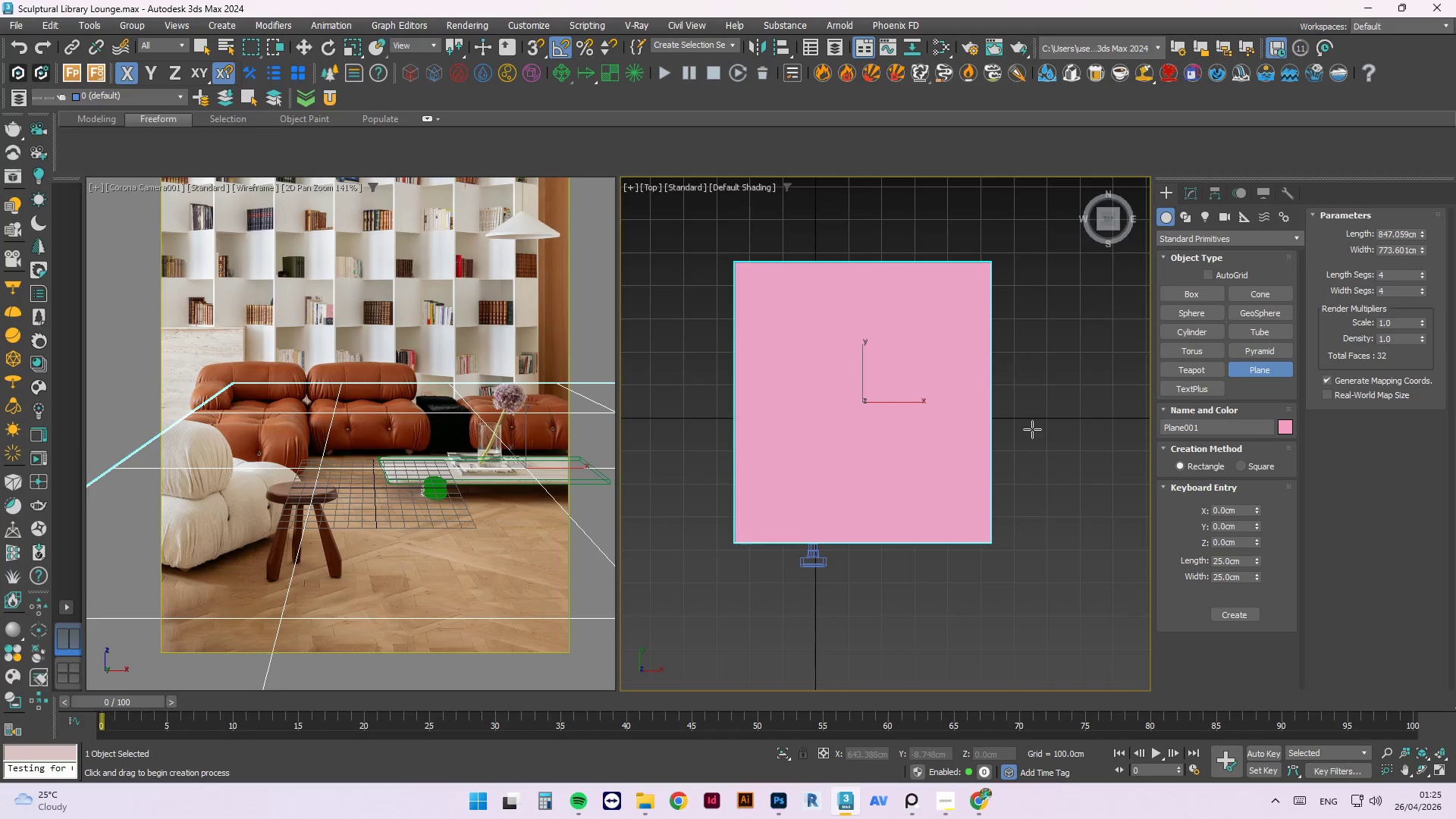 
key(W)
 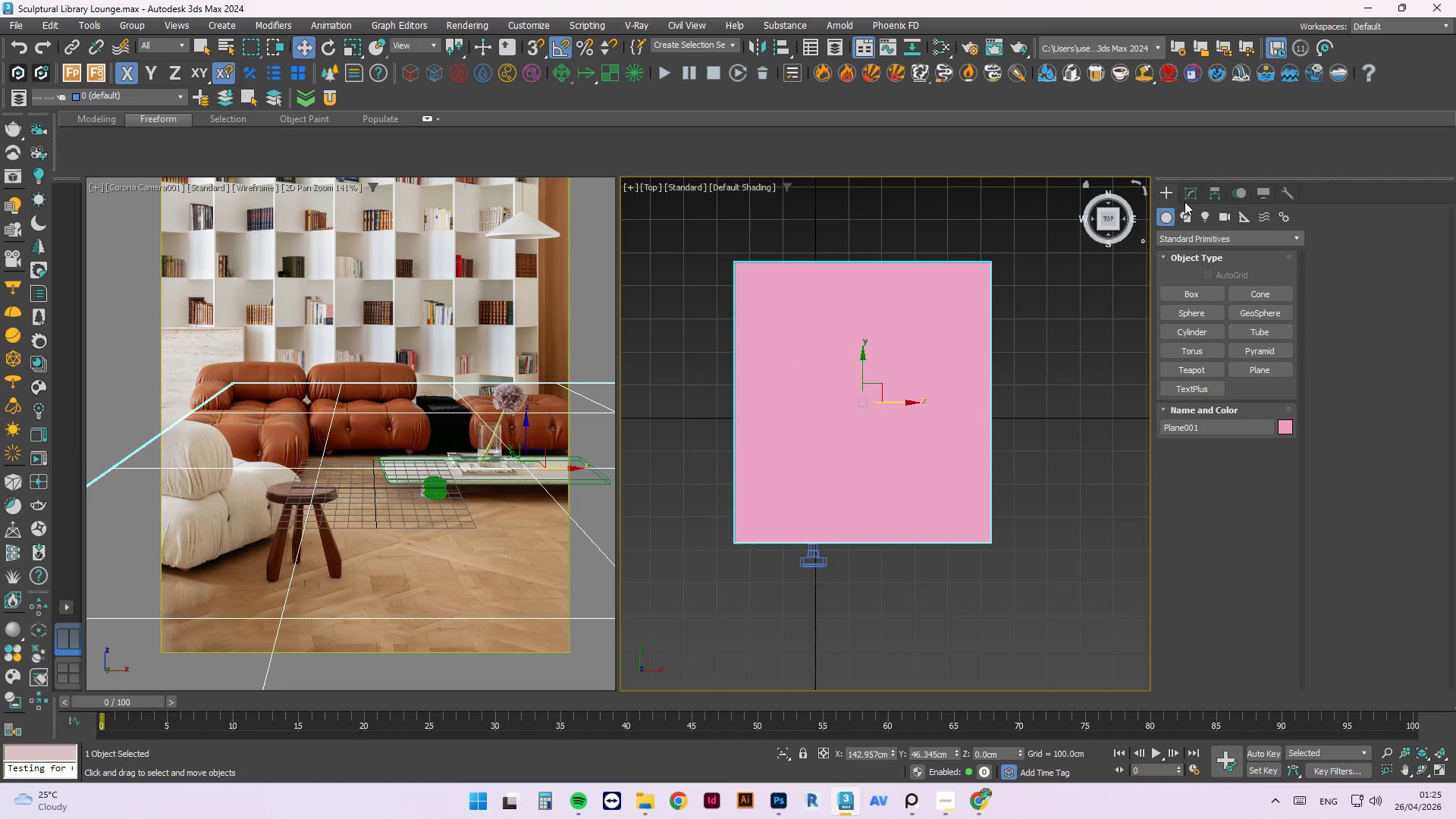 
left_click_drag(start_coordinate=[1194, 191], to_coordinate=[1197, 191])
 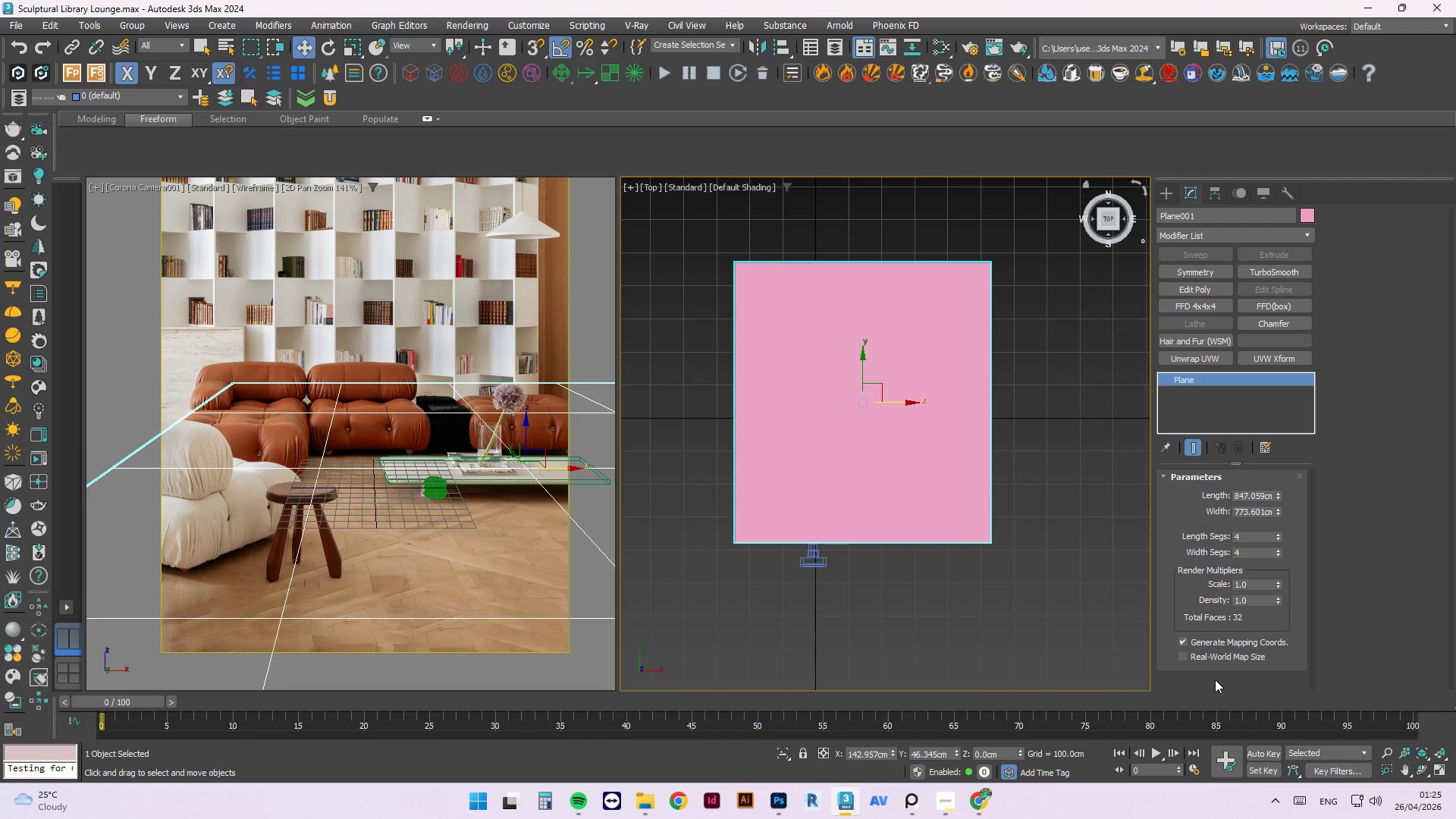 
left_click([1213, 661])
 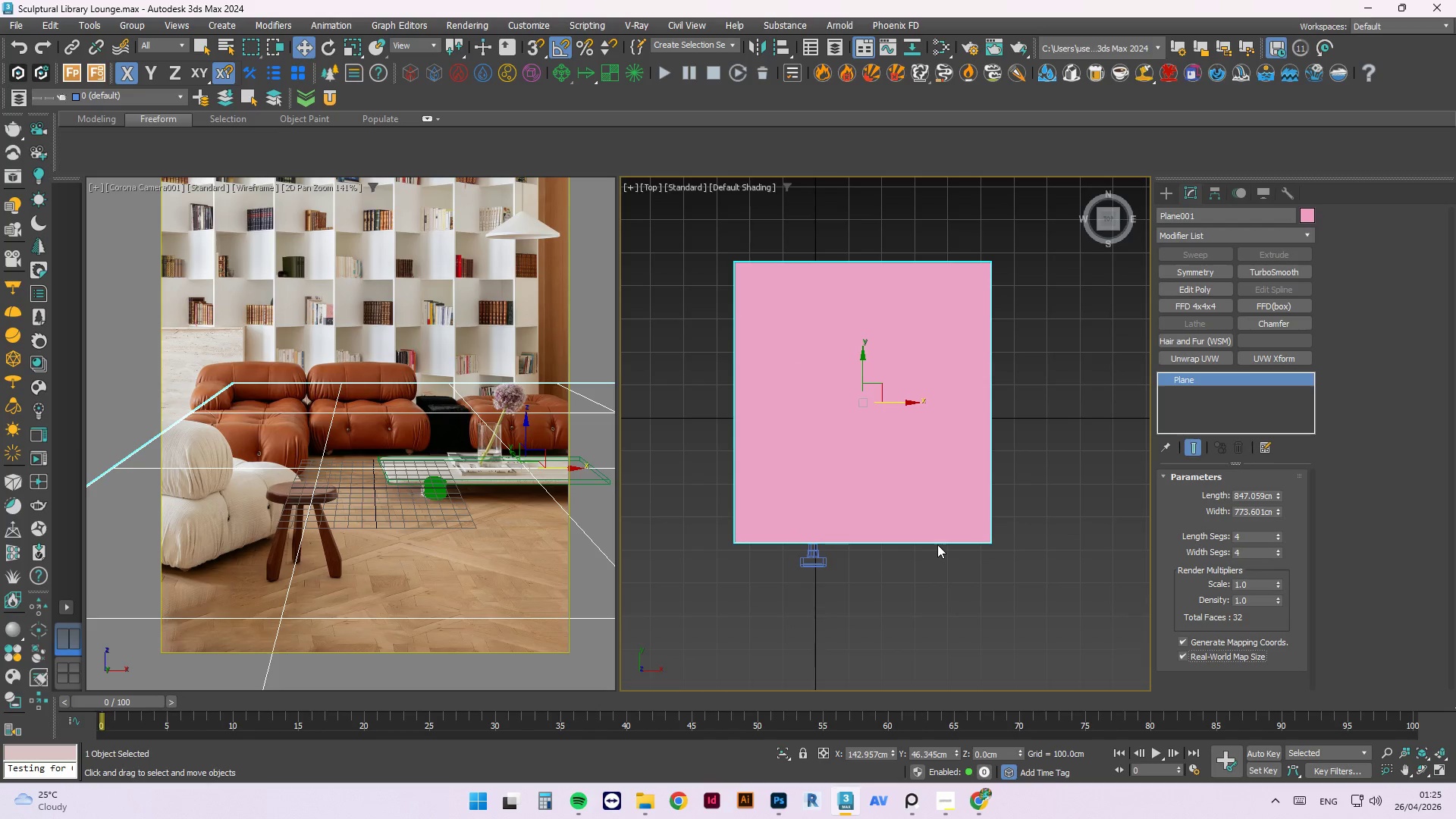 
key(F)
 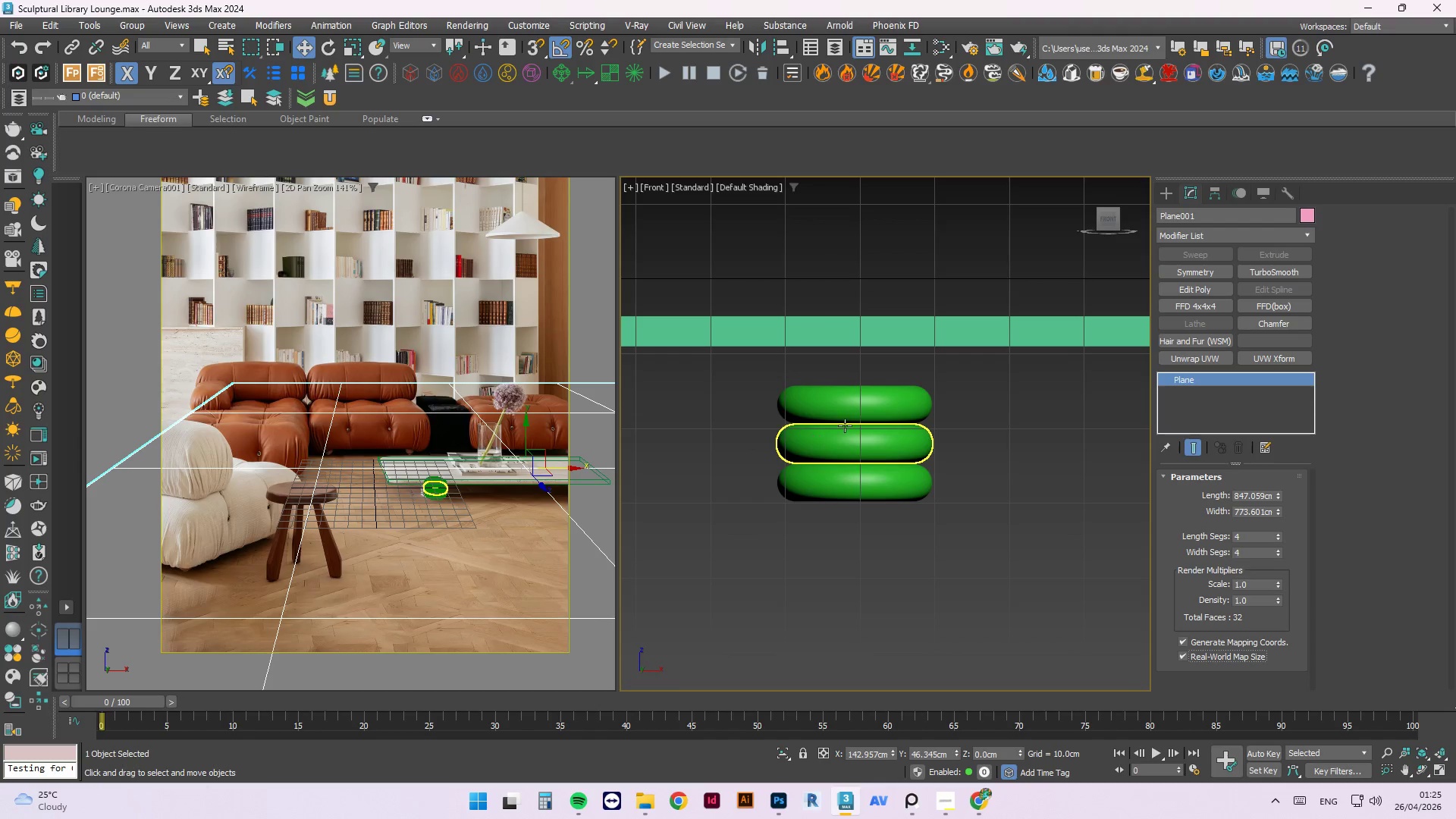 
scroll: coordinate [860, 437], scroll_direction: down, amount: 6.0
 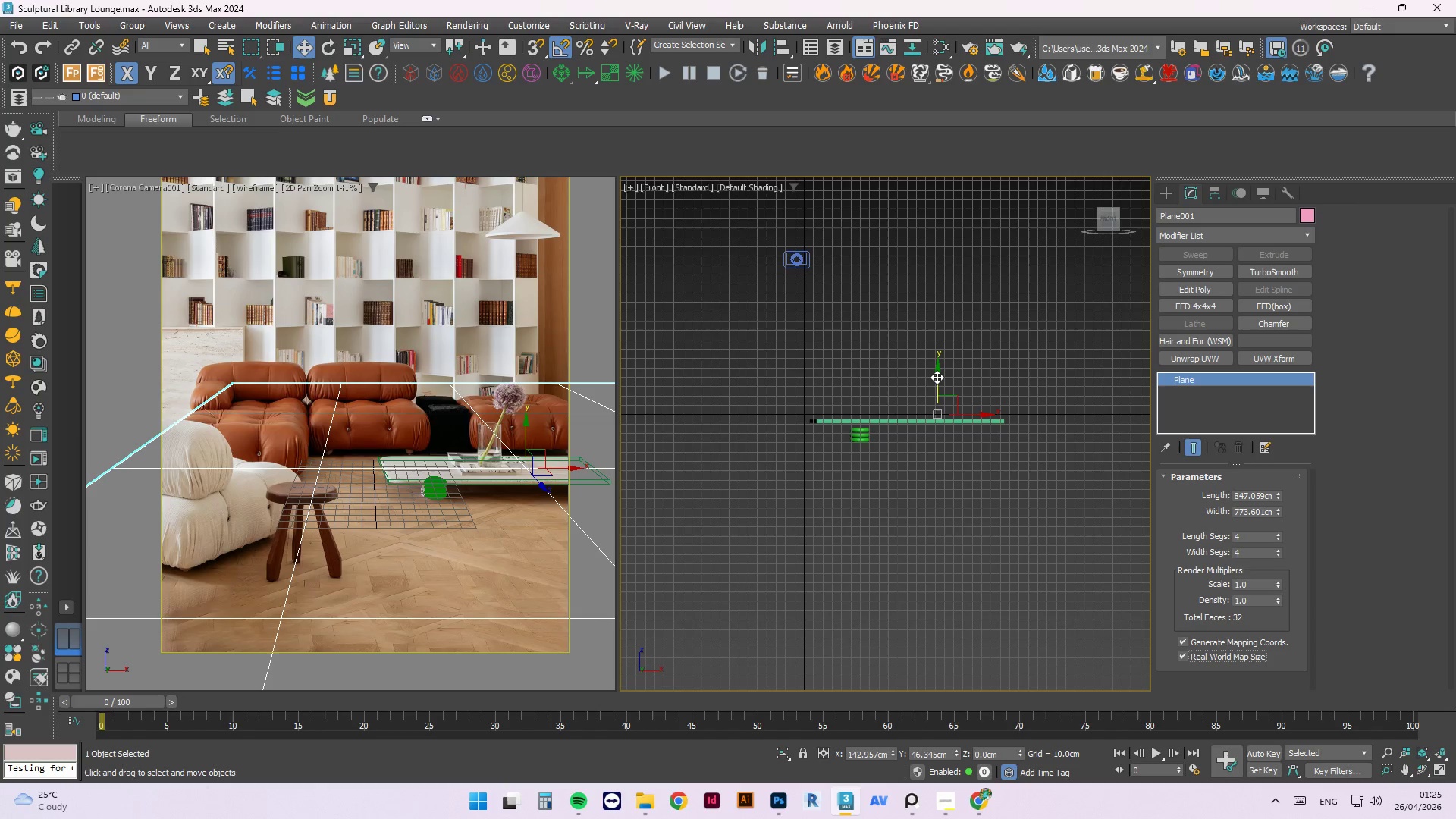 
left_click_drag(start_coordinate=[939, 374], to_coordinate=[925, 400])
 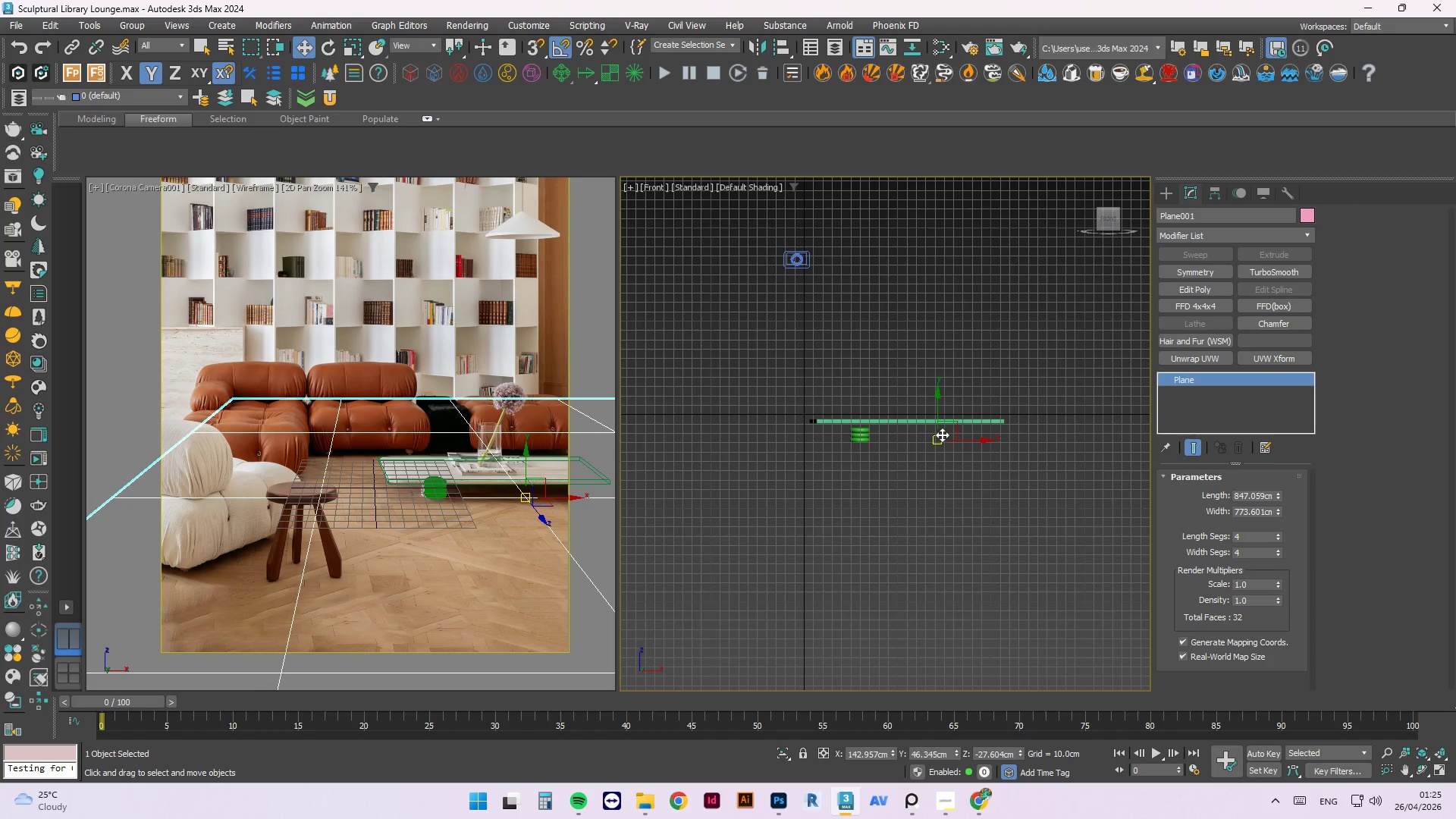 
left_click_drag(start_coordinate=[955, 444], to_coordinate=[867, 444])
 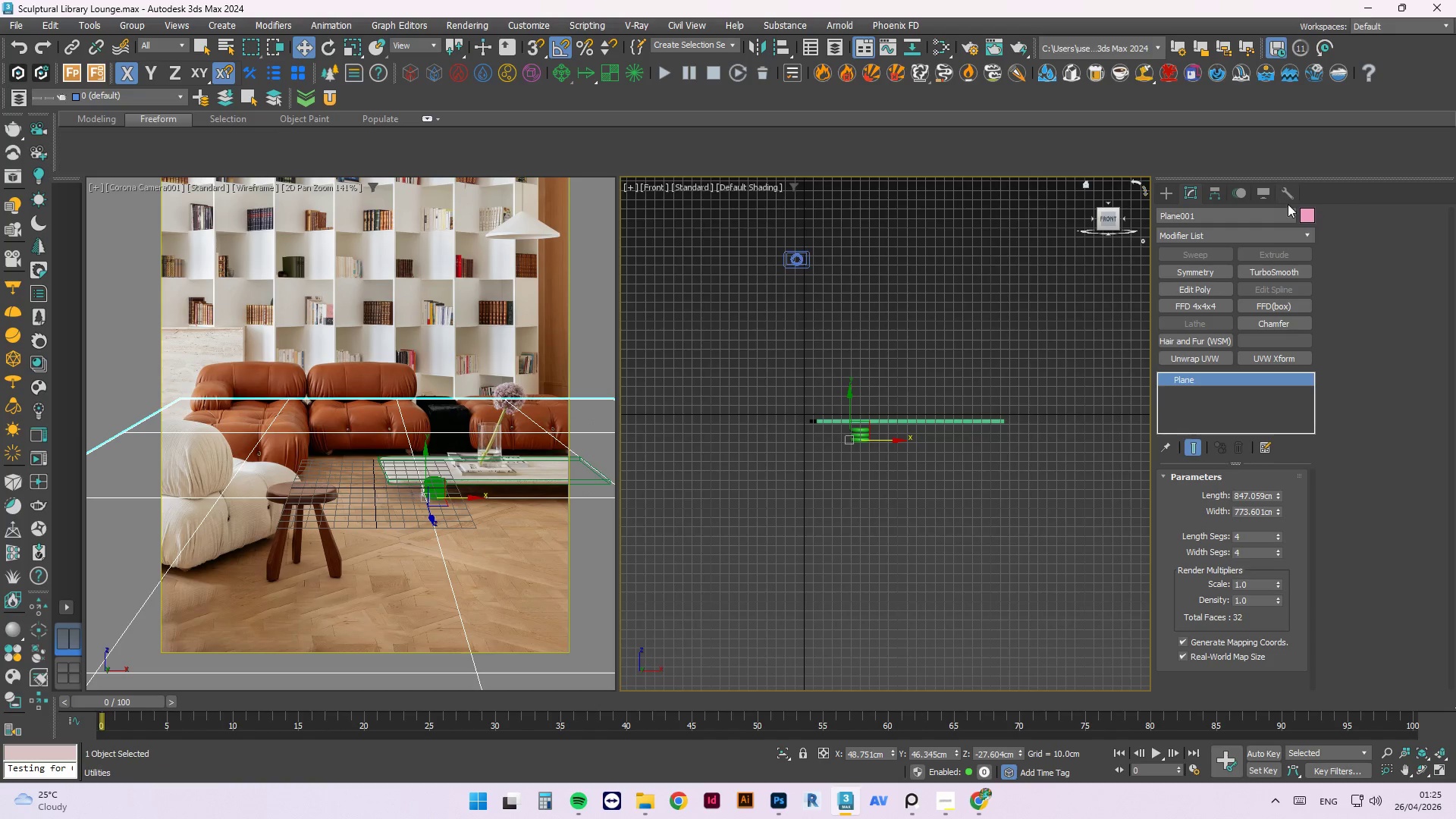 
left_click([1307, 212])
 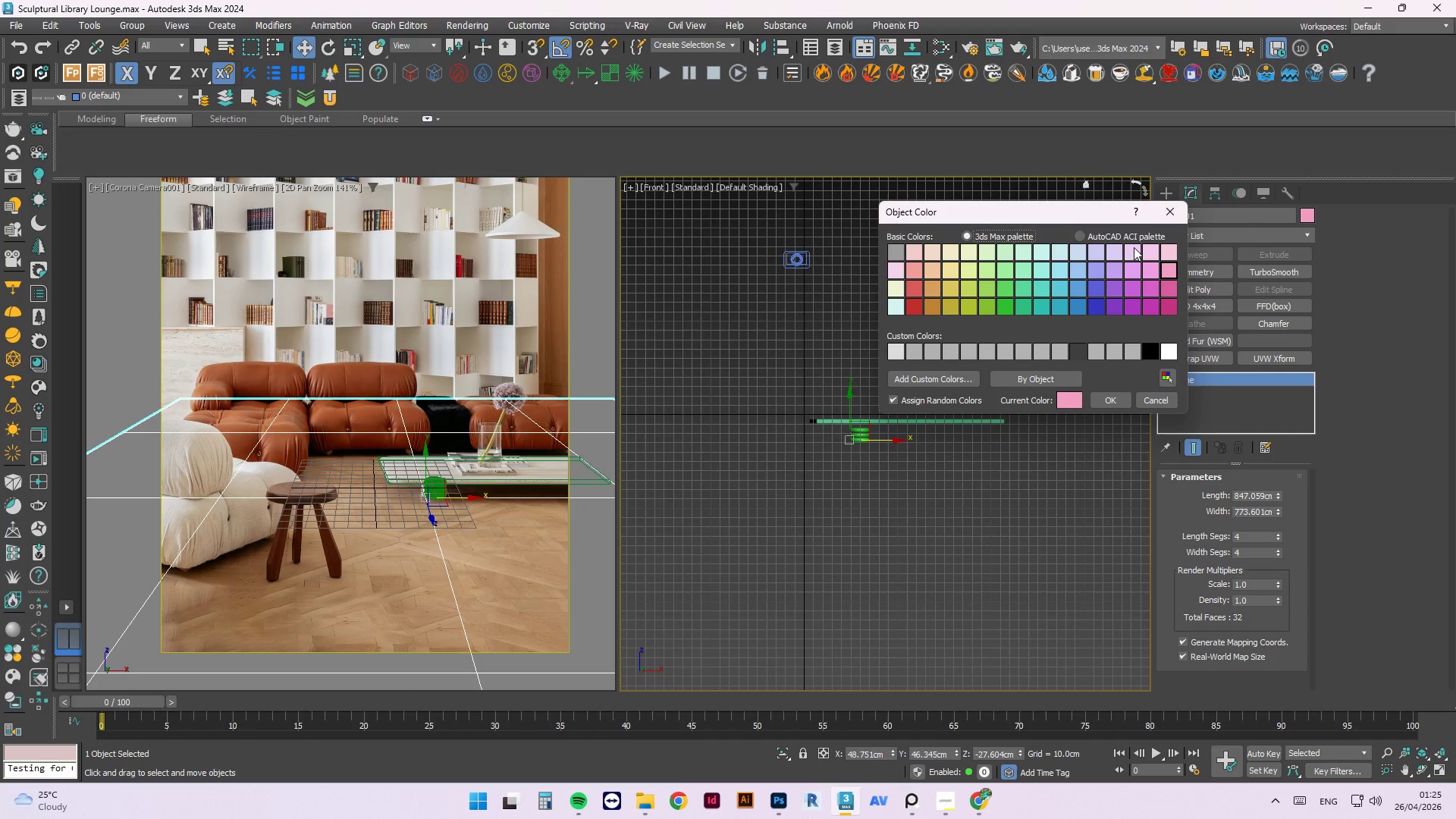 
wait(5.52)
 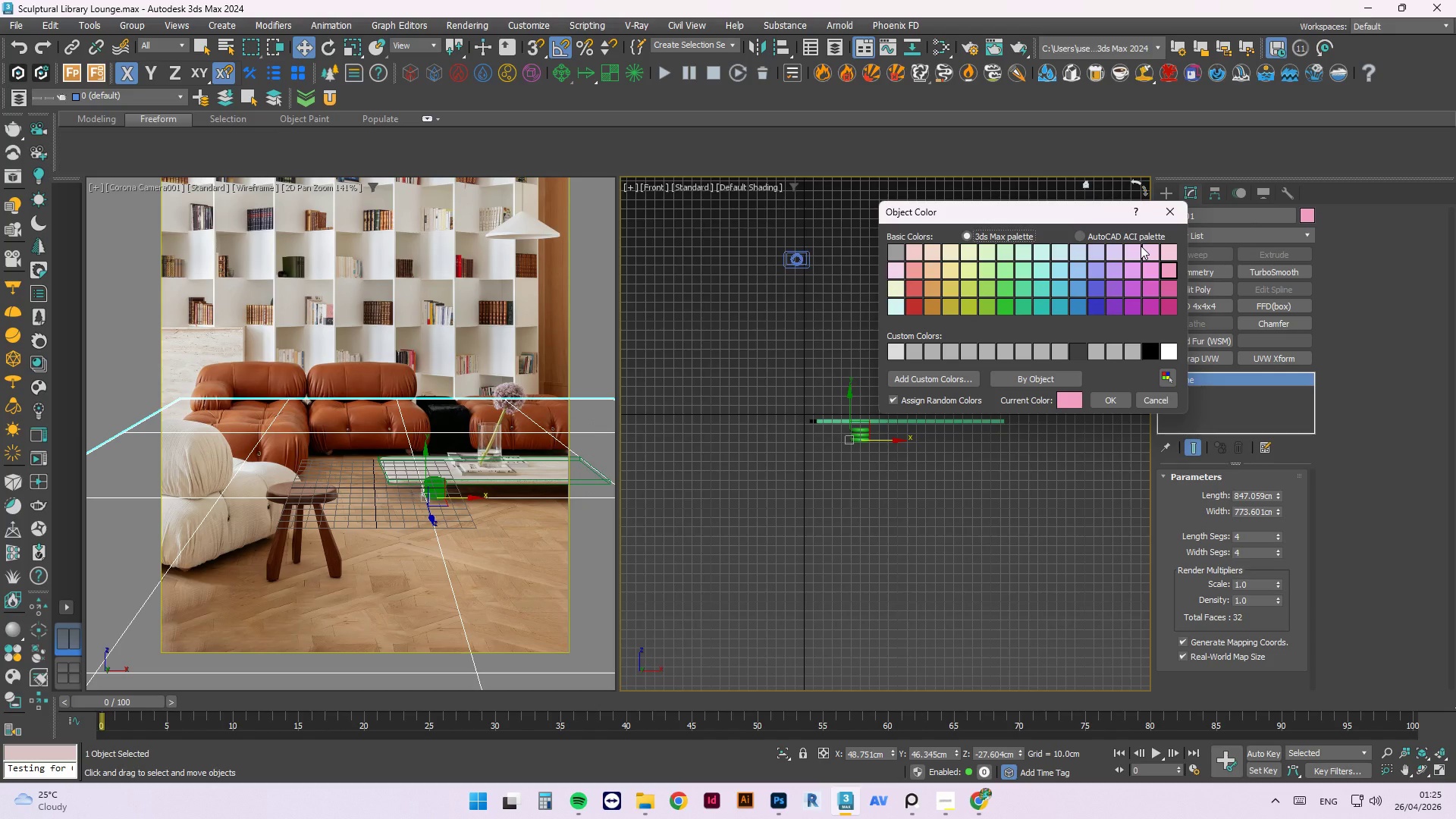 
left_click([1087, 390])
 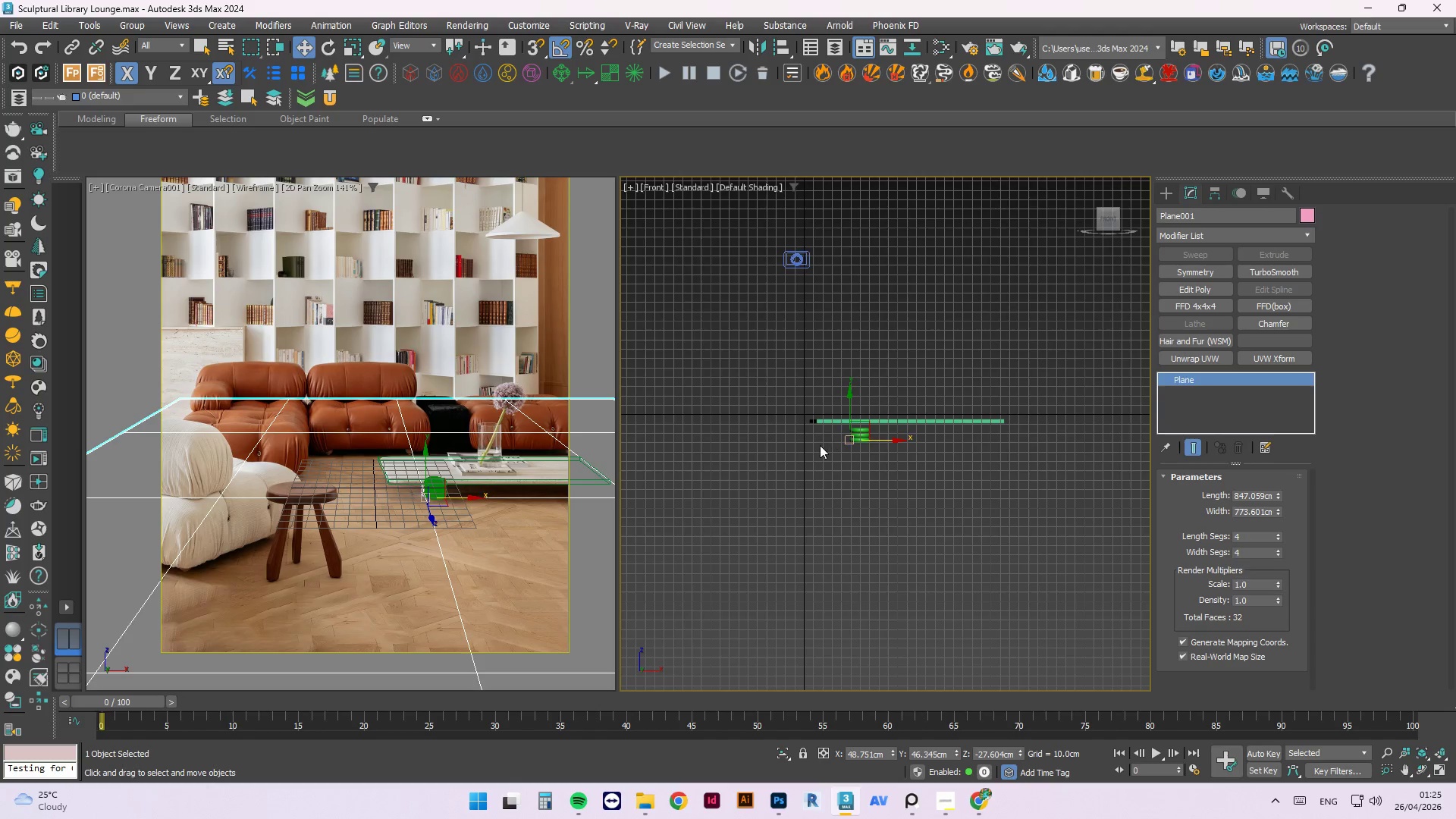 
left_click([839, 461])
 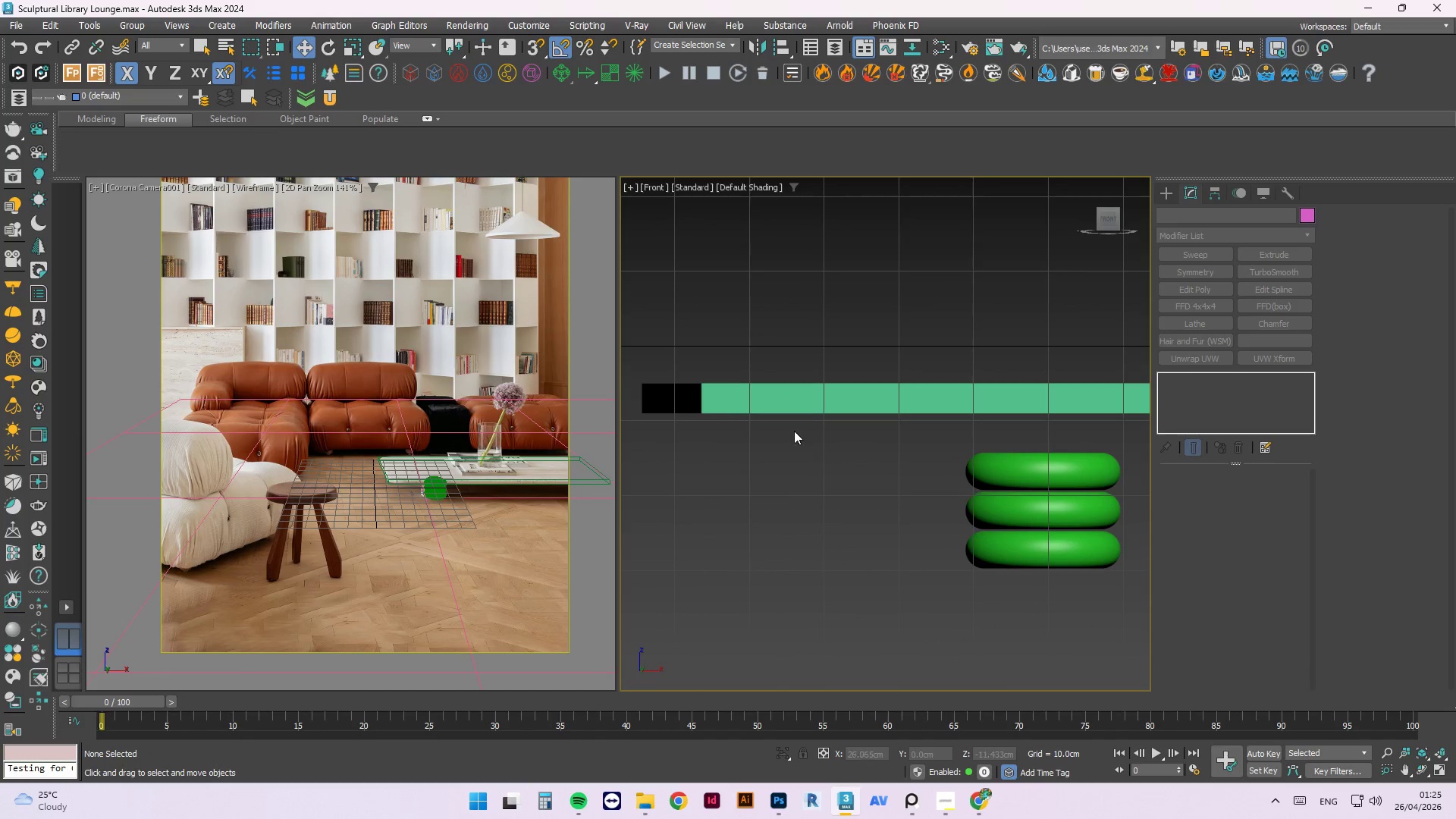 
scroll: coordinate [856, 397], scroll_direction: up, amount: 6.0
 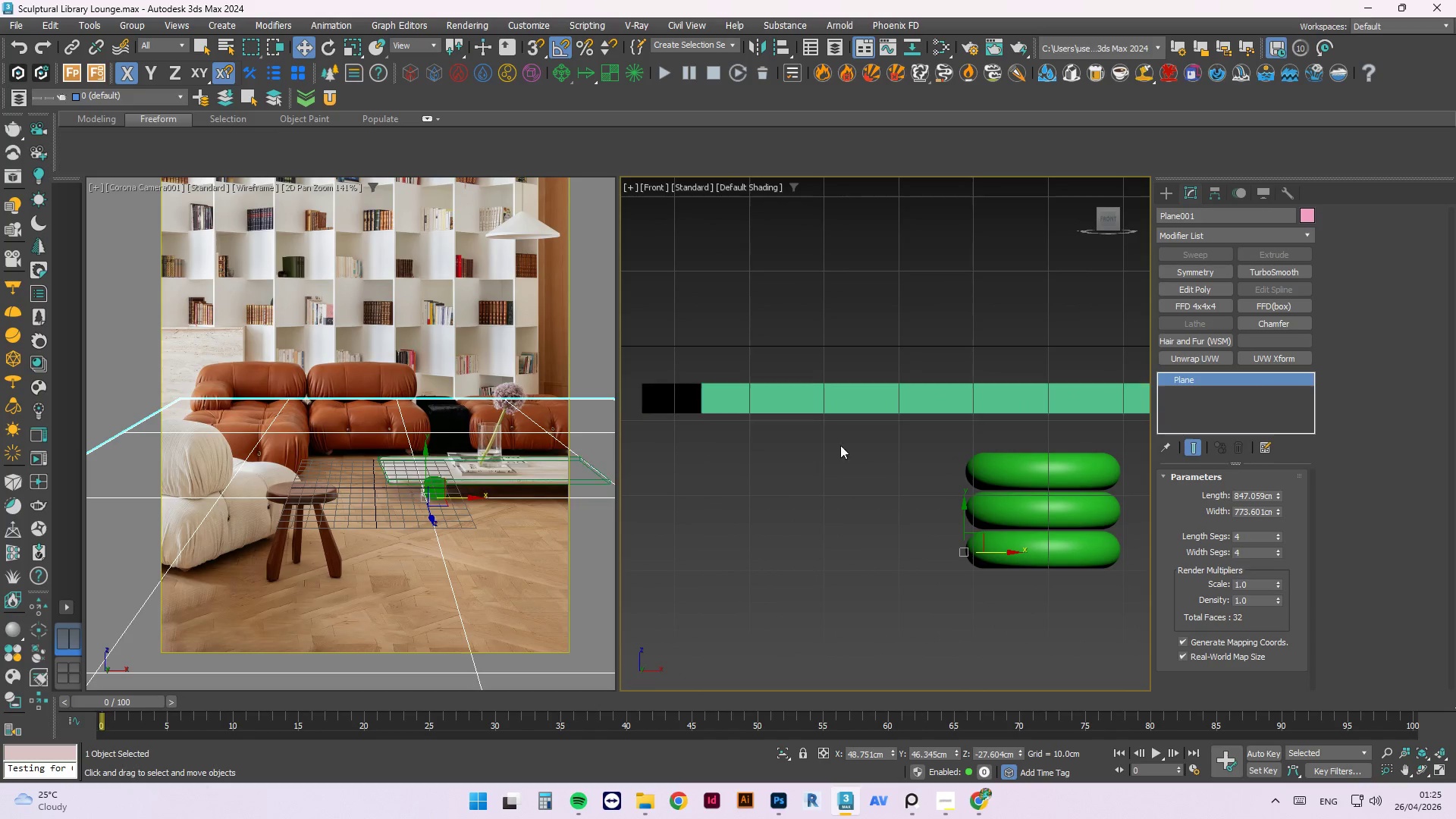 
scroll: coordinate [793, 431], scroll_direction: down, amount: 1.0
 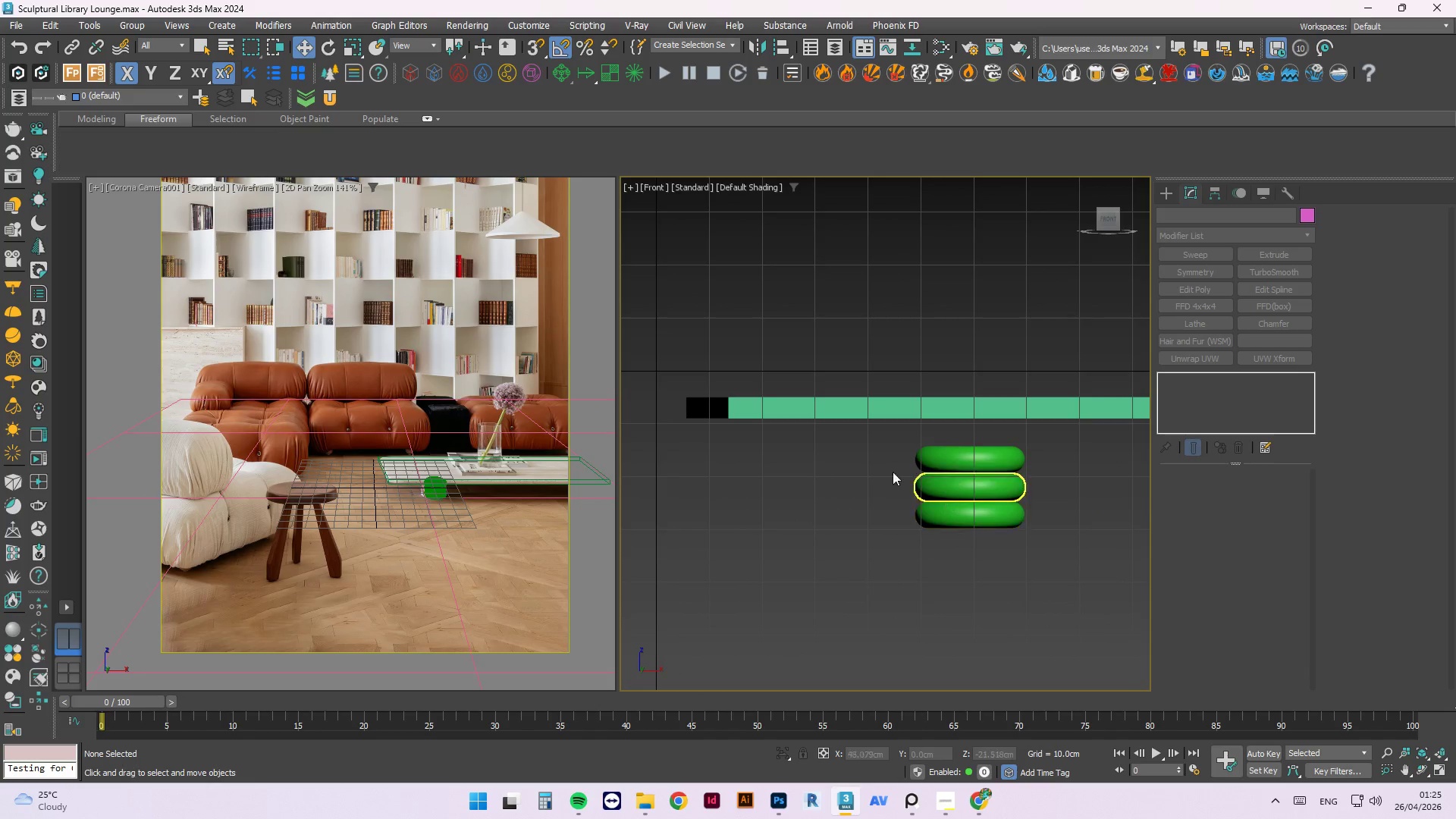 
left_click_drag(start_coordinate=[1019, 384], to_coordinate=[628, 578])
 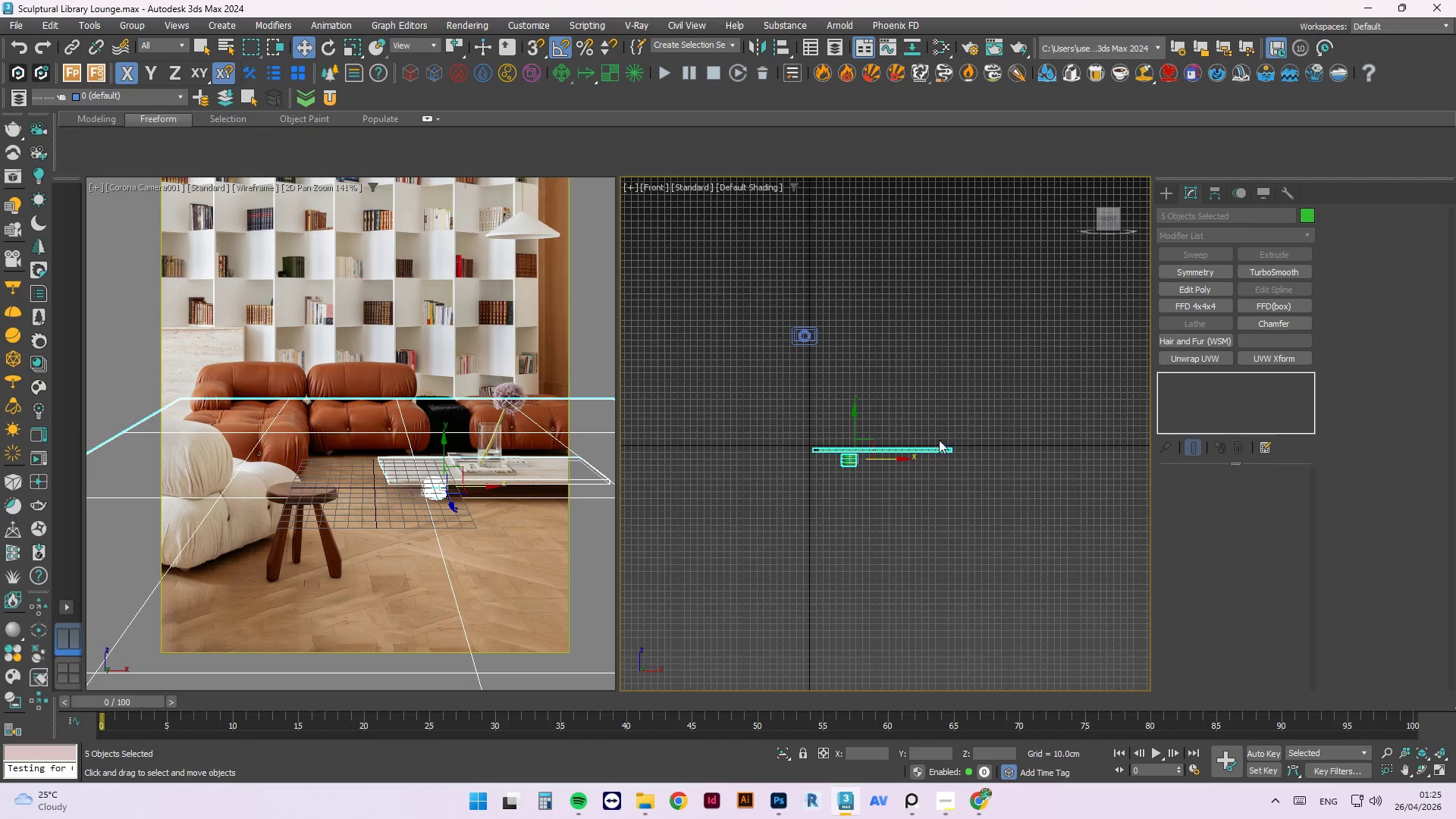 
scroll: coordinate [829, 460], scroll_direction: down, amount: 6.0
 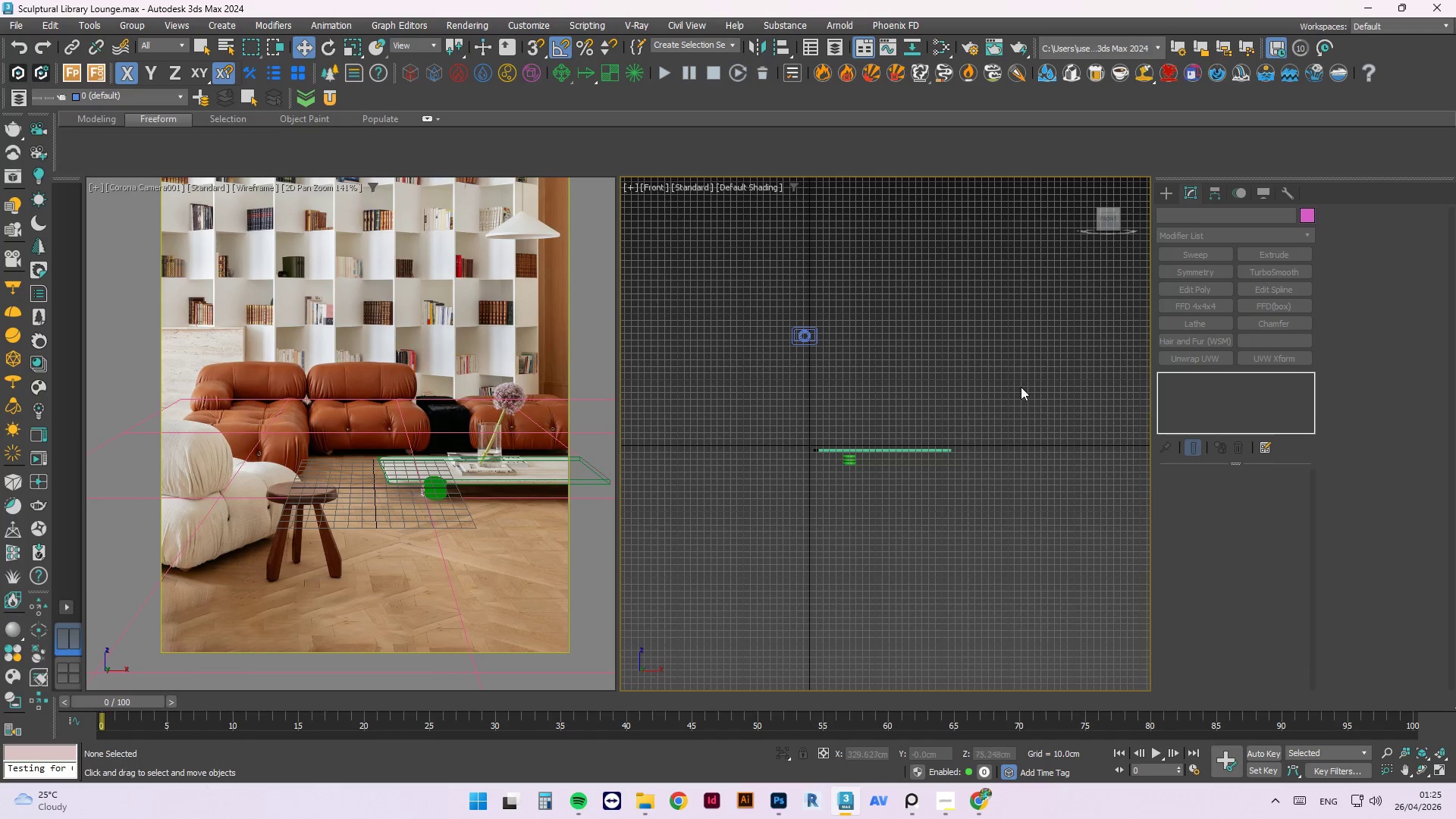 
hold_key(key=AltLeft, duration=1.42)
left_click([889, 441])
 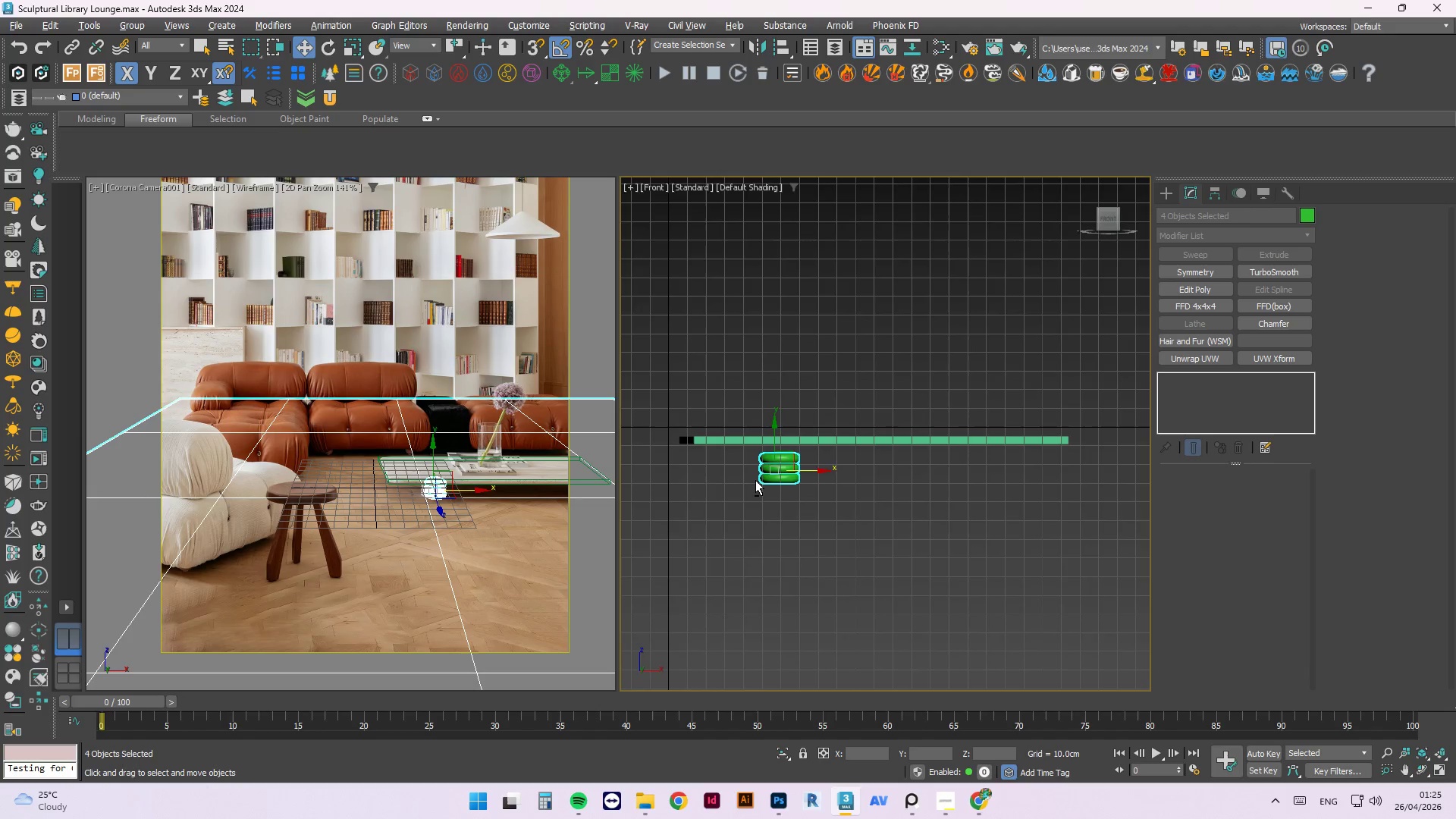 
scroll: coordinate [755, 481], scroll_direction: up, amount: 5.0
 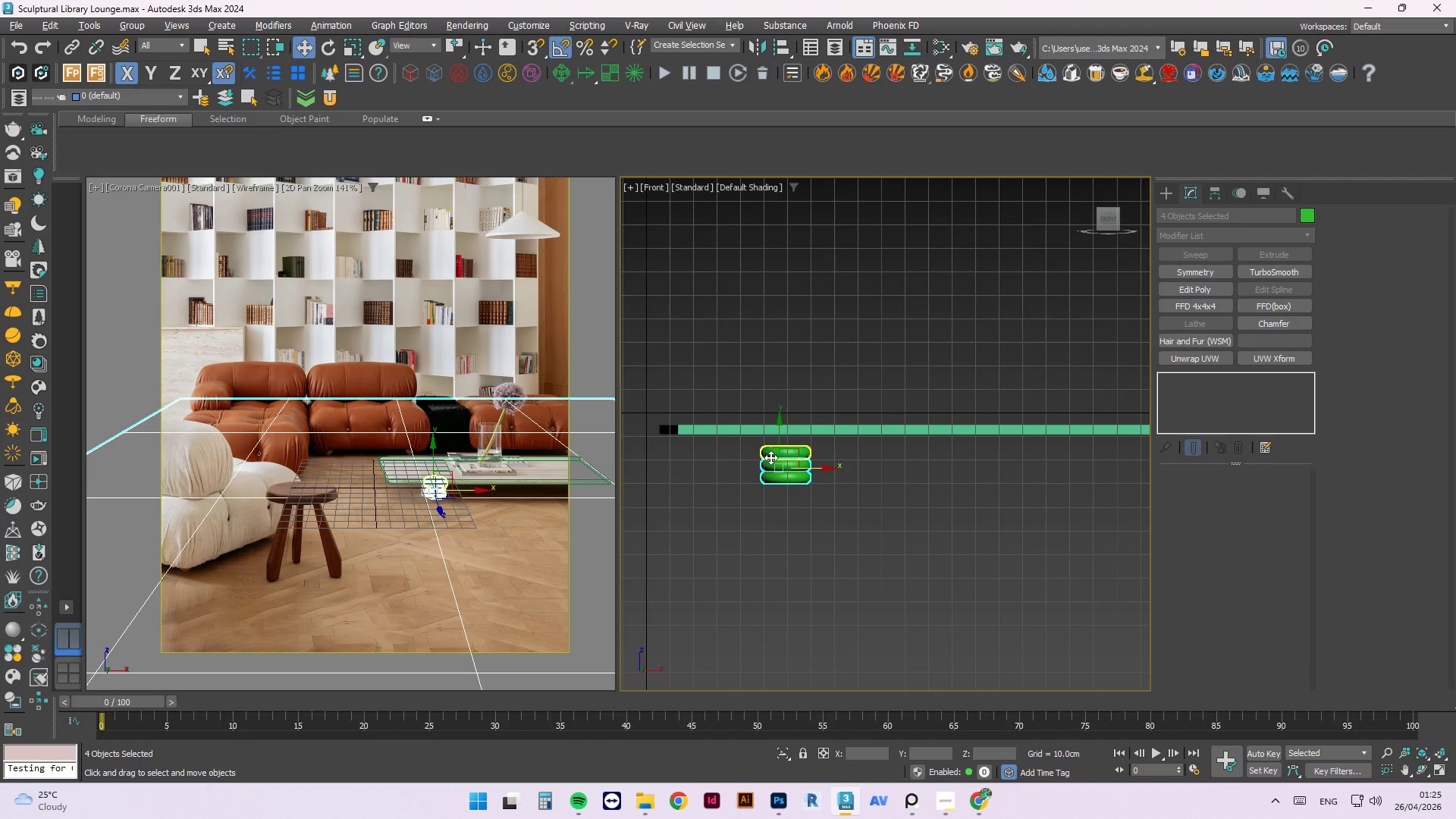 
hold_key(key=AltLeft, duration=1.09)
left_click([770, 444])
 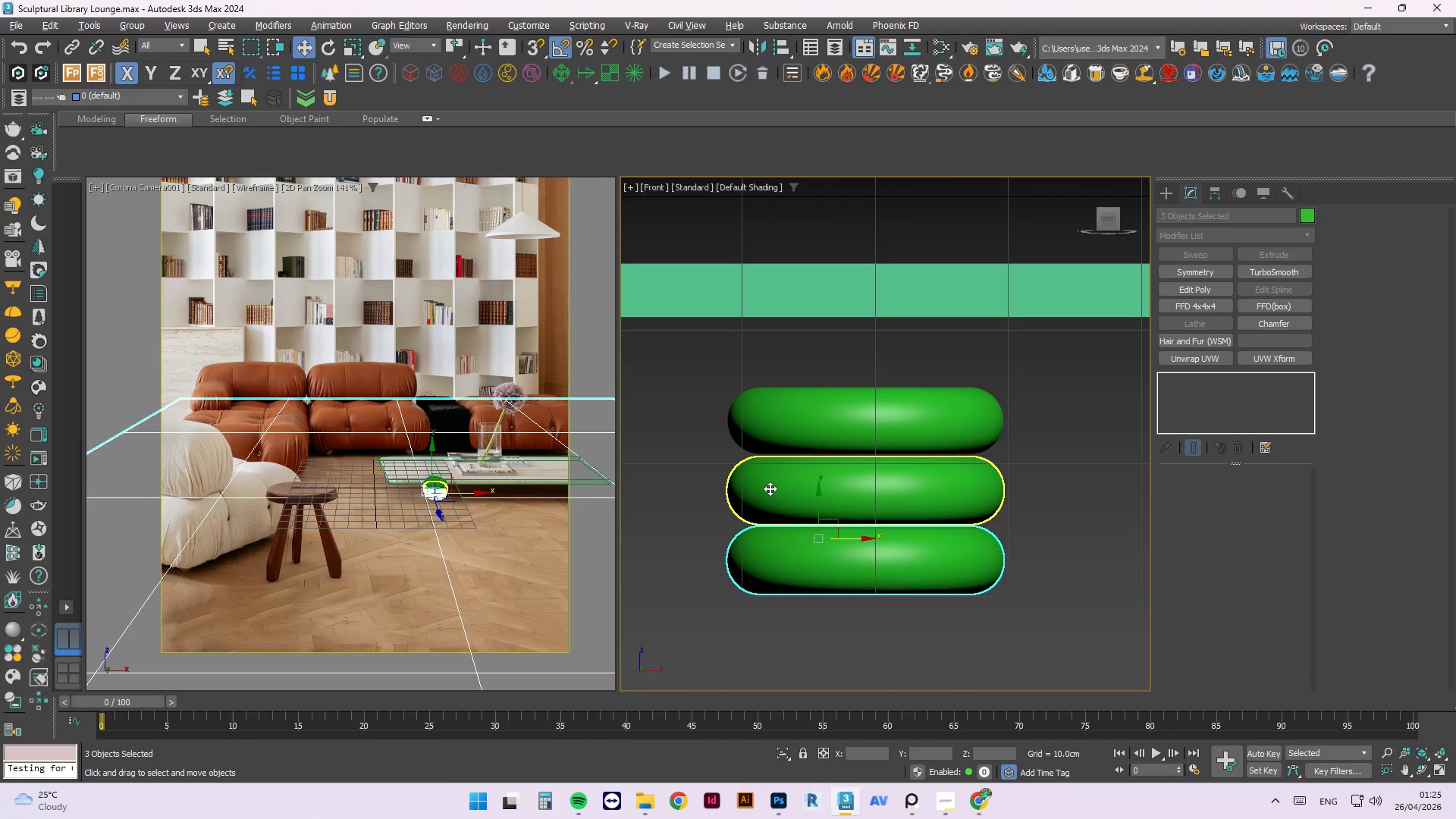 
scroll: coordinate [768, 466], scroll_direction: up, amount: 5.0
 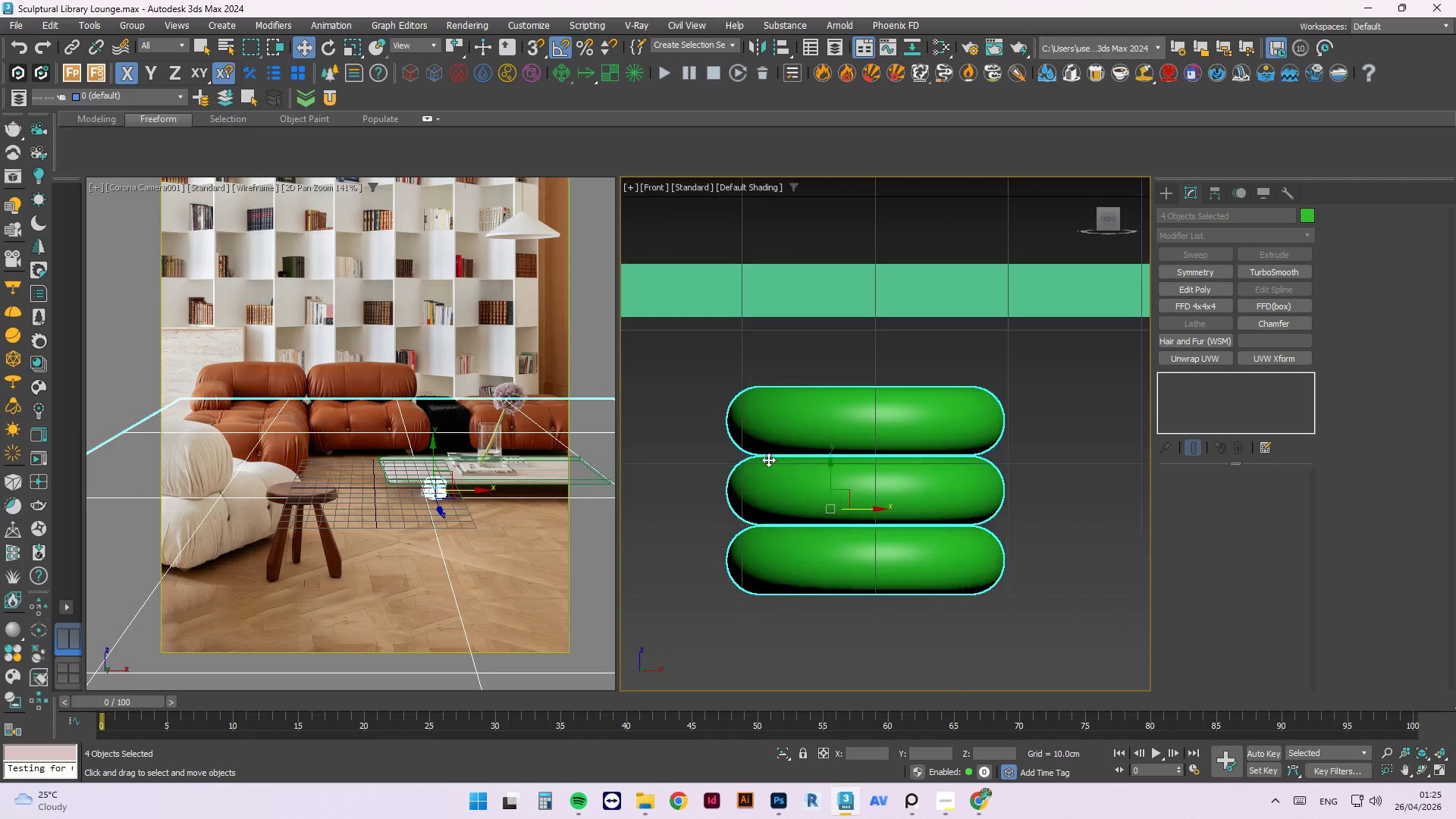 
double_click([770, 494])
 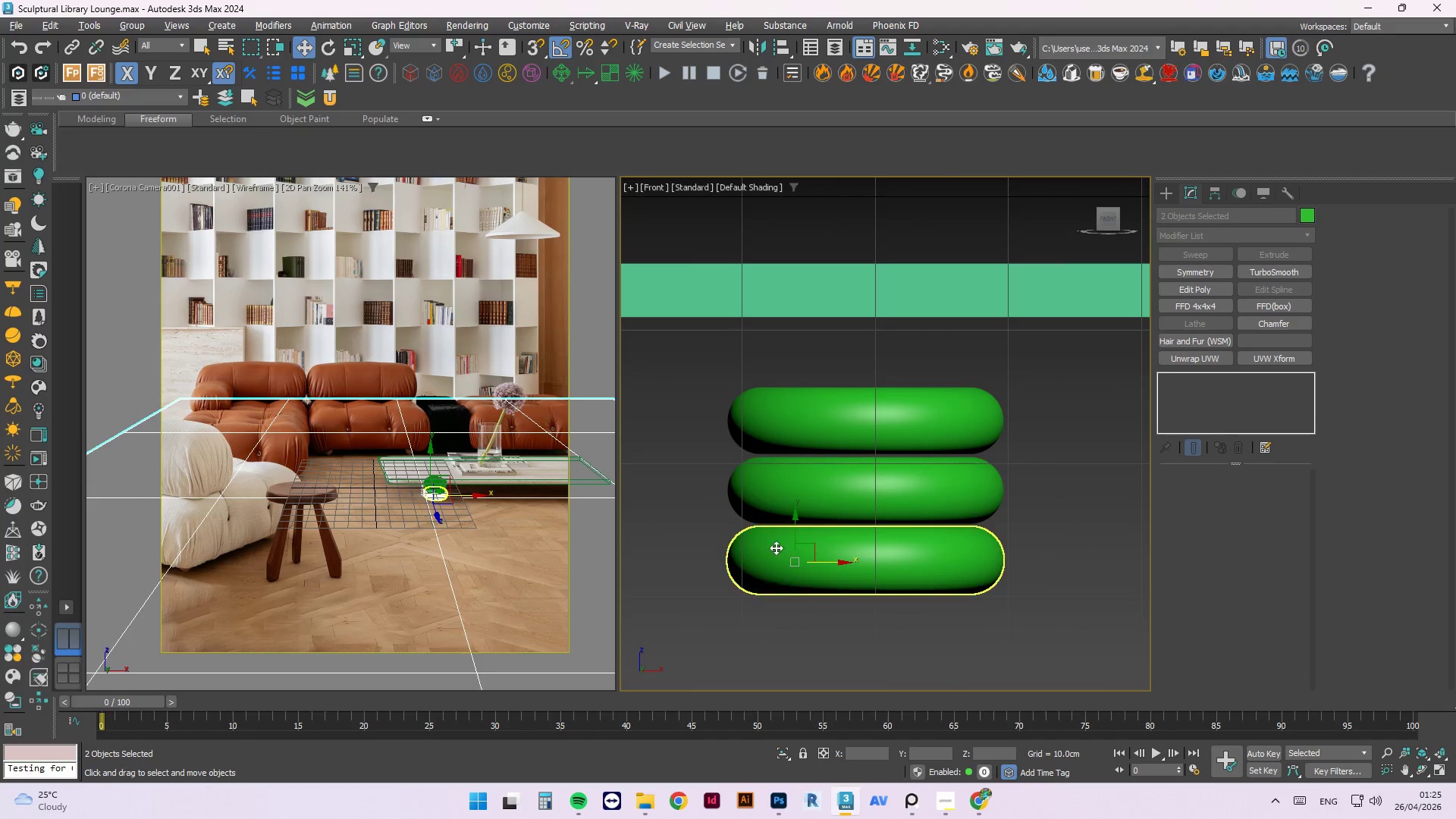 
triple_click([777, 567])
 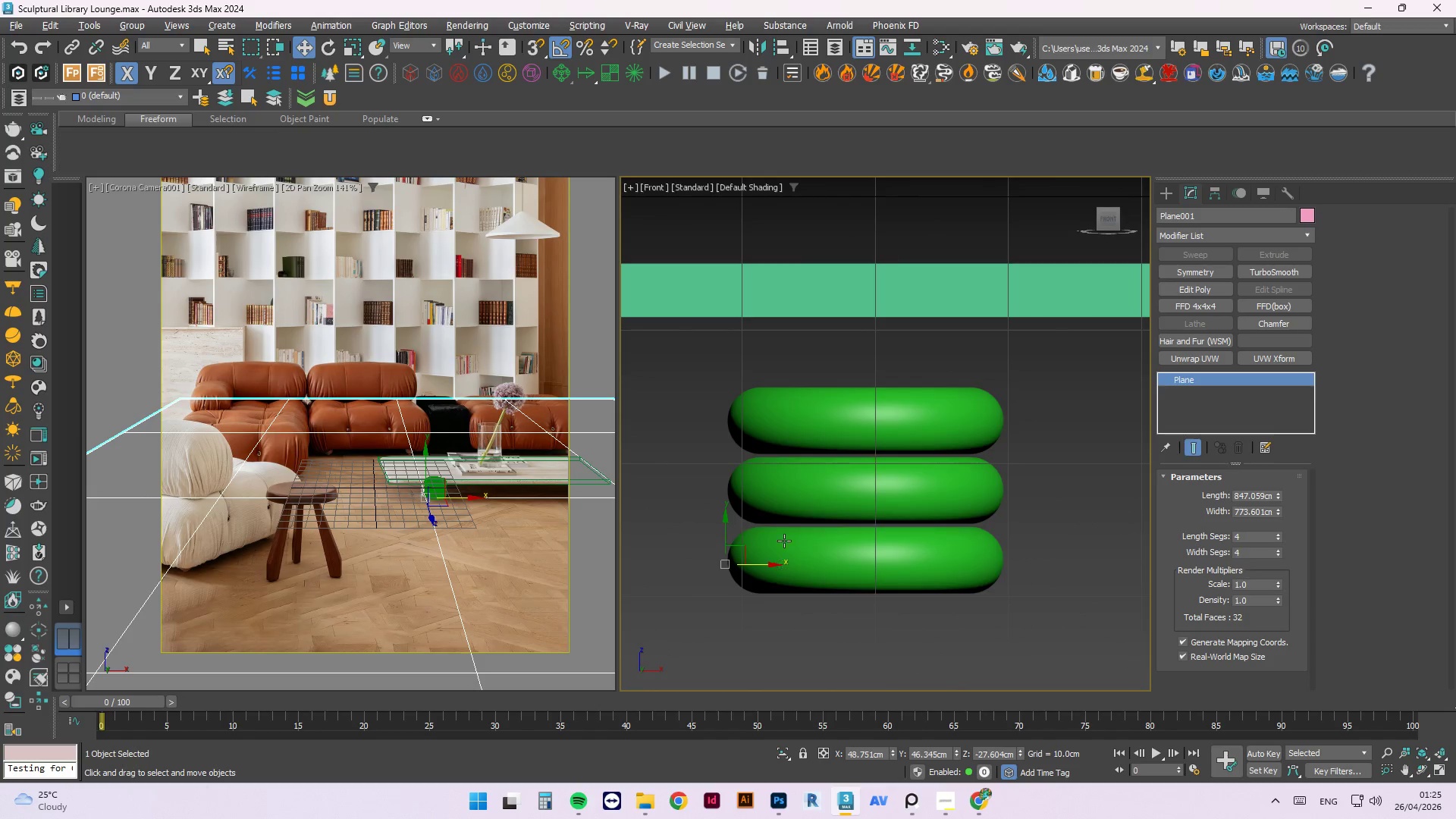 
scroll: coordinate [789, 502], scroll_direction: down, amount: 8.0
 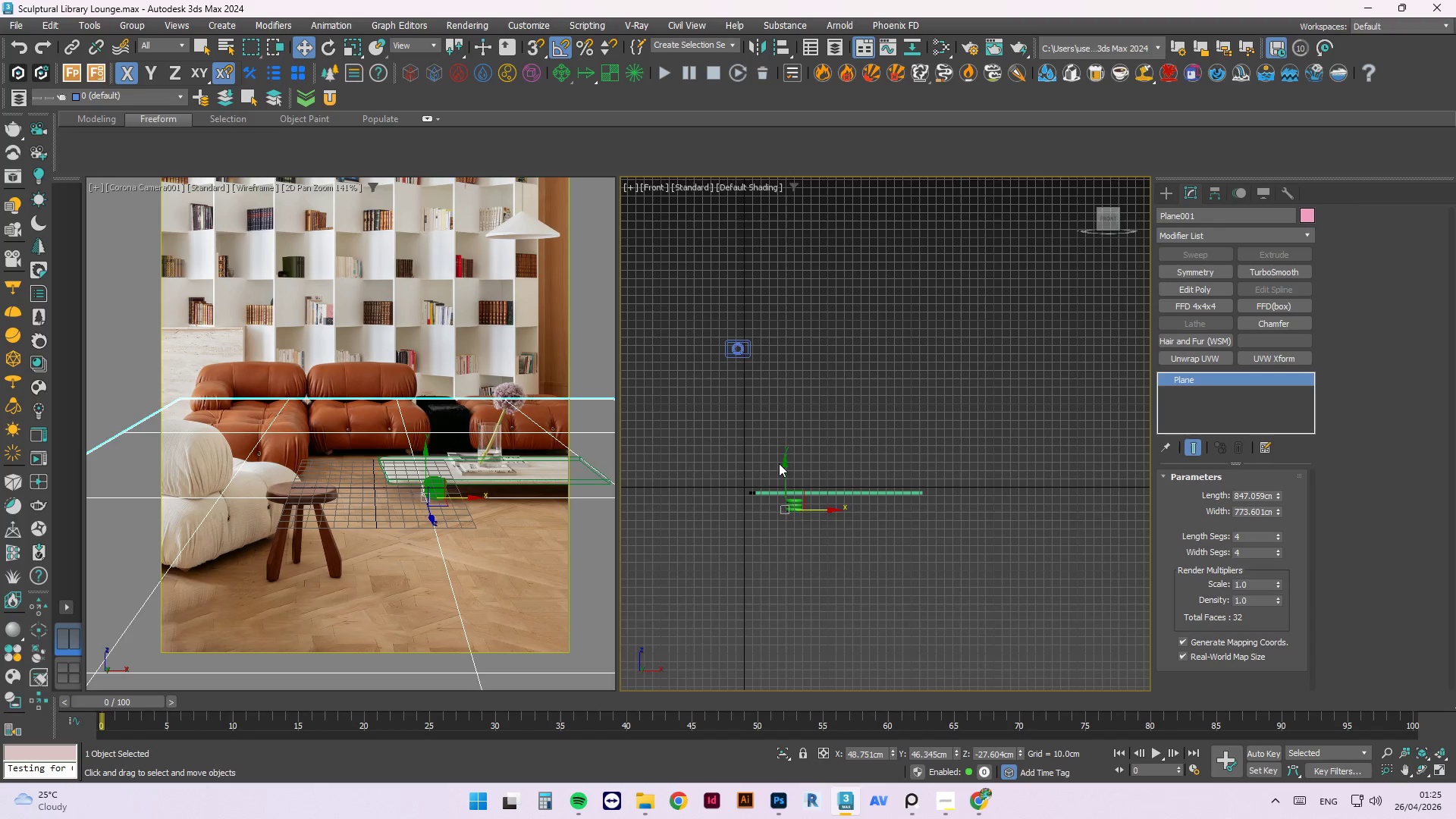 
left_click_drag(start_coordinate=[784, 466], to_coordinate=[797, 564])
 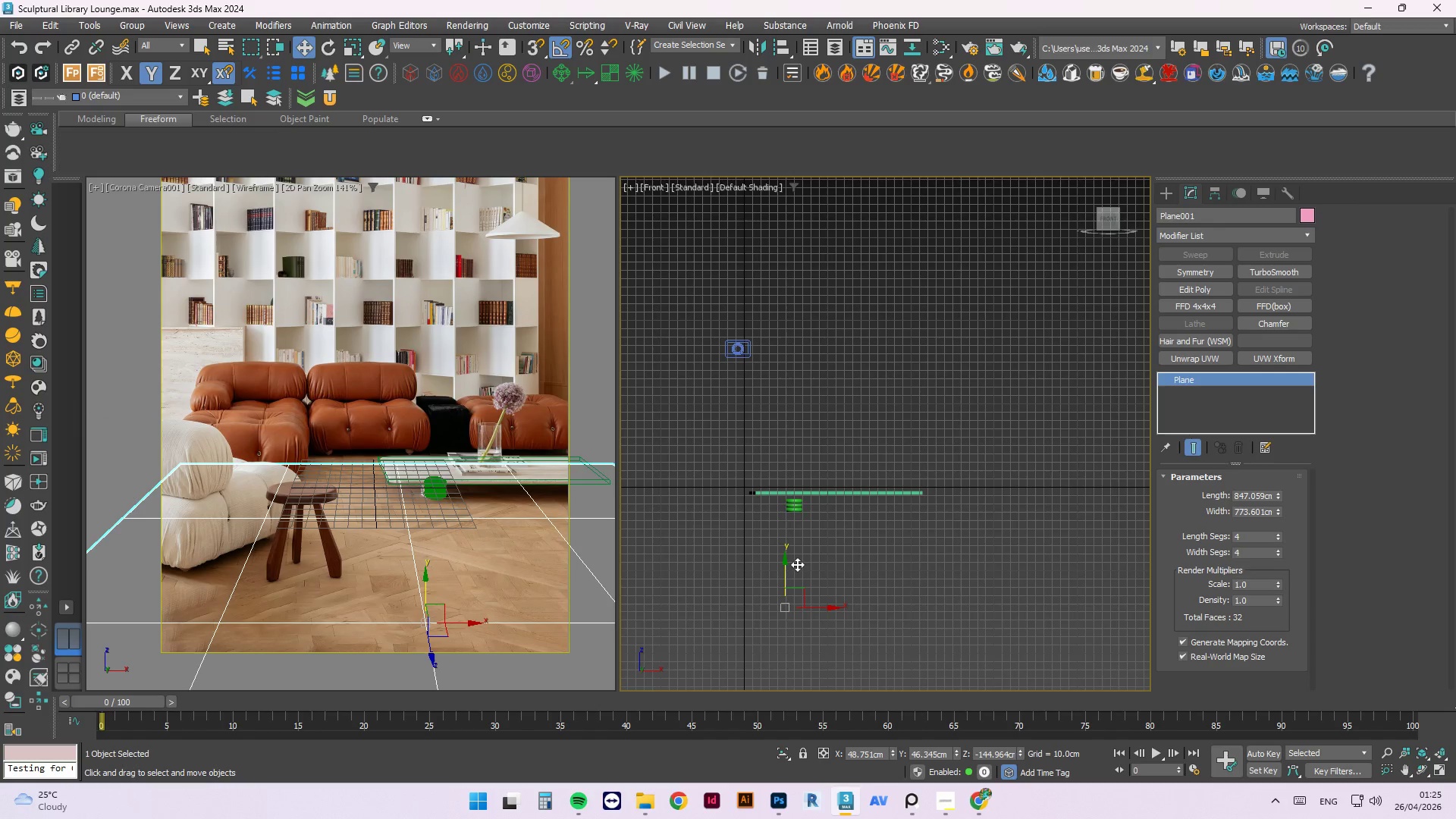 
key(F3)
 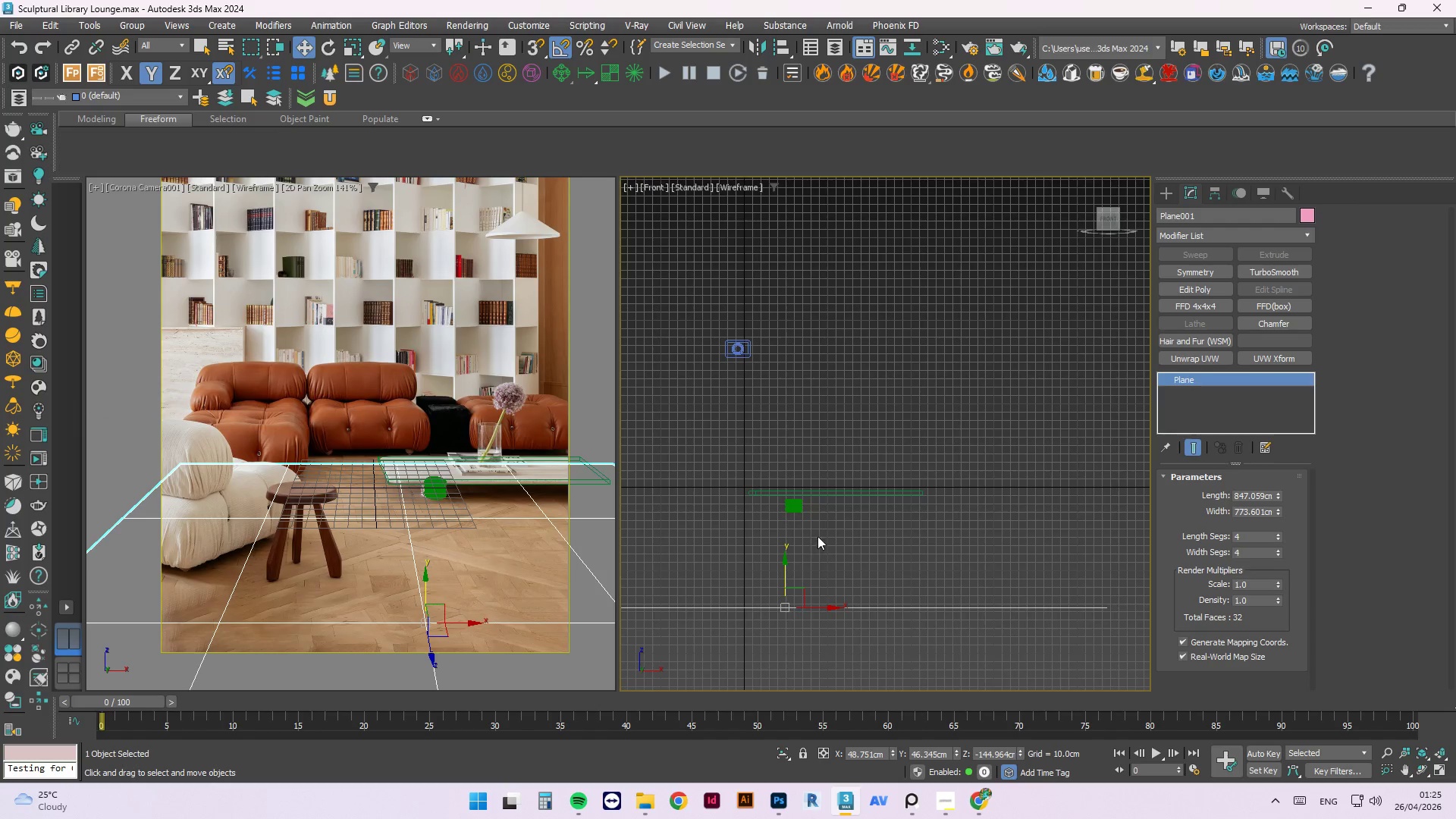 
key(Alt+AltLeft)
 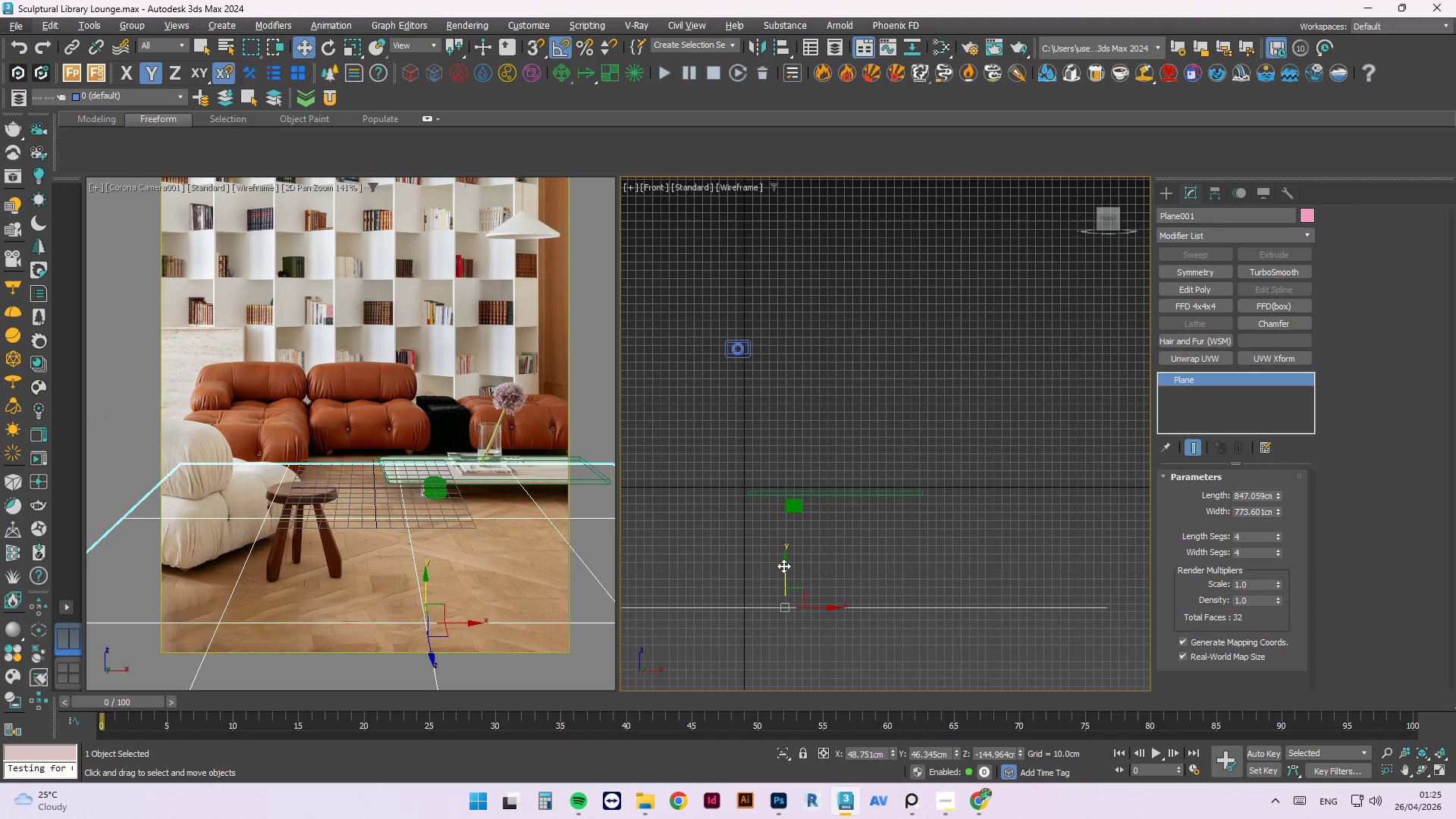 
left_click_drag(start_coordinate=[783, 566], to_coordinate=[827, 481])
 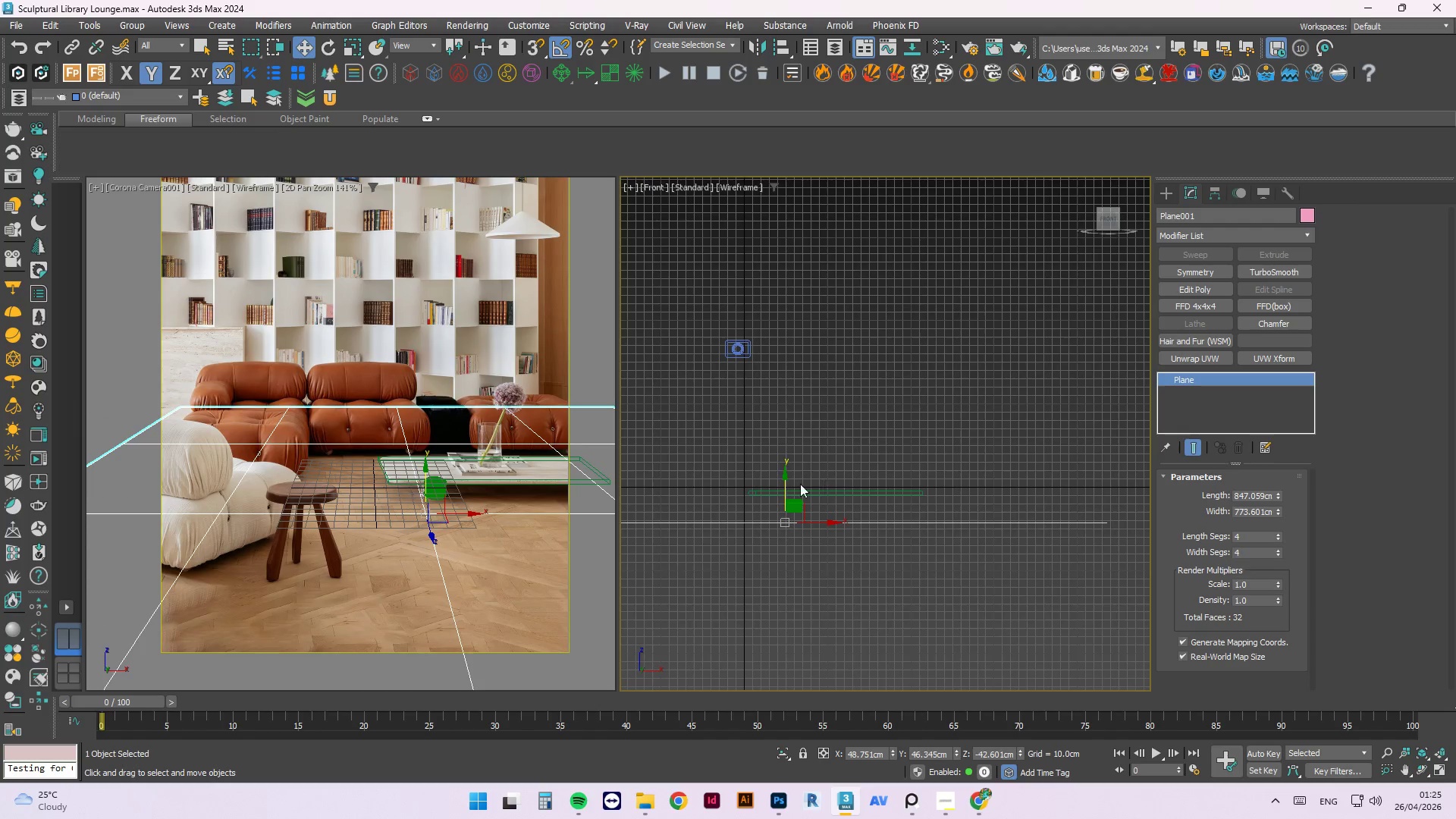 
scroll: coordinate [793, 490], scroll_direction: up, amount: 3.0
 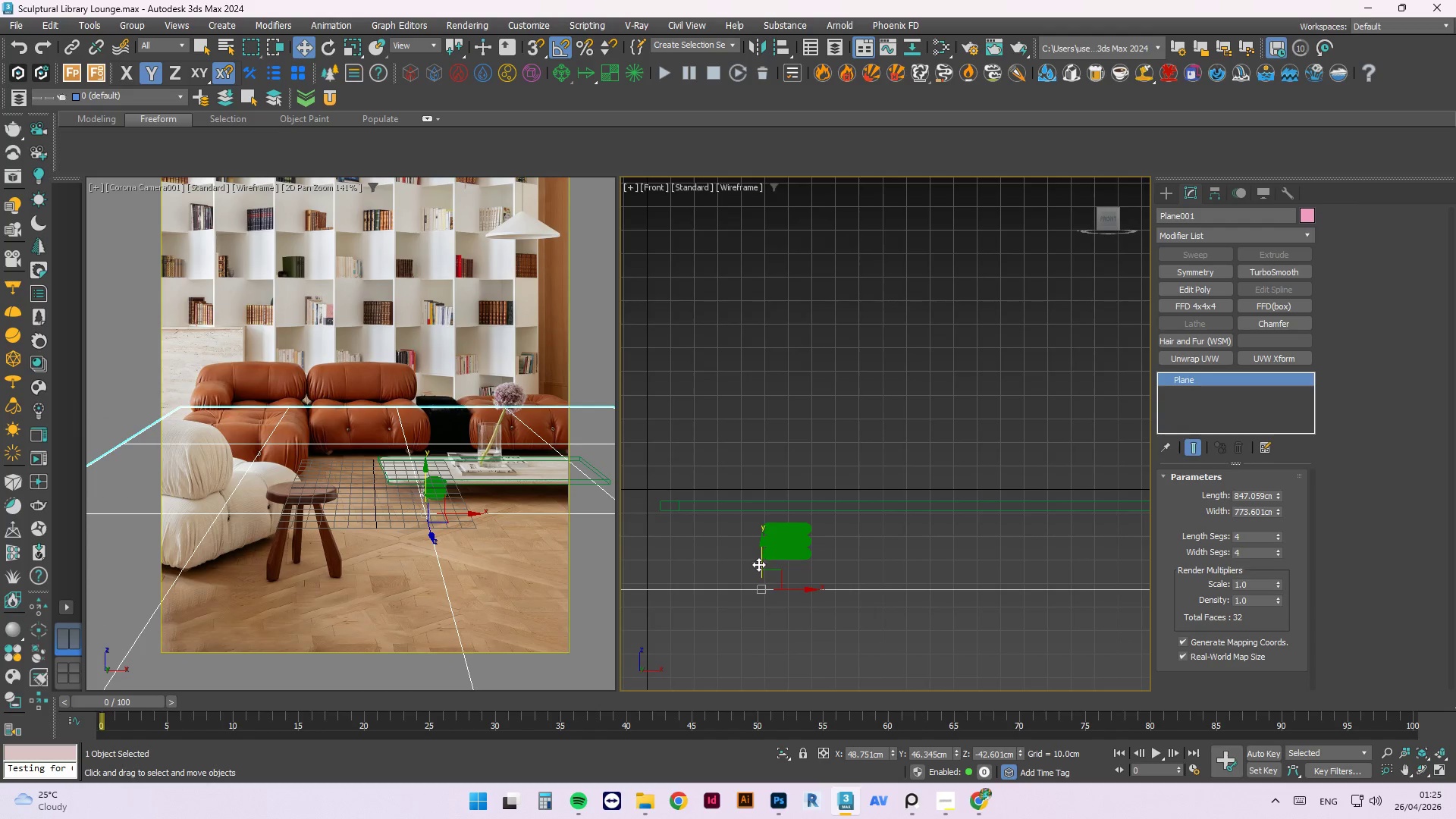 
left_click_drag(start_coordinate=[761, 565], to_coordinate=[773, 546])
 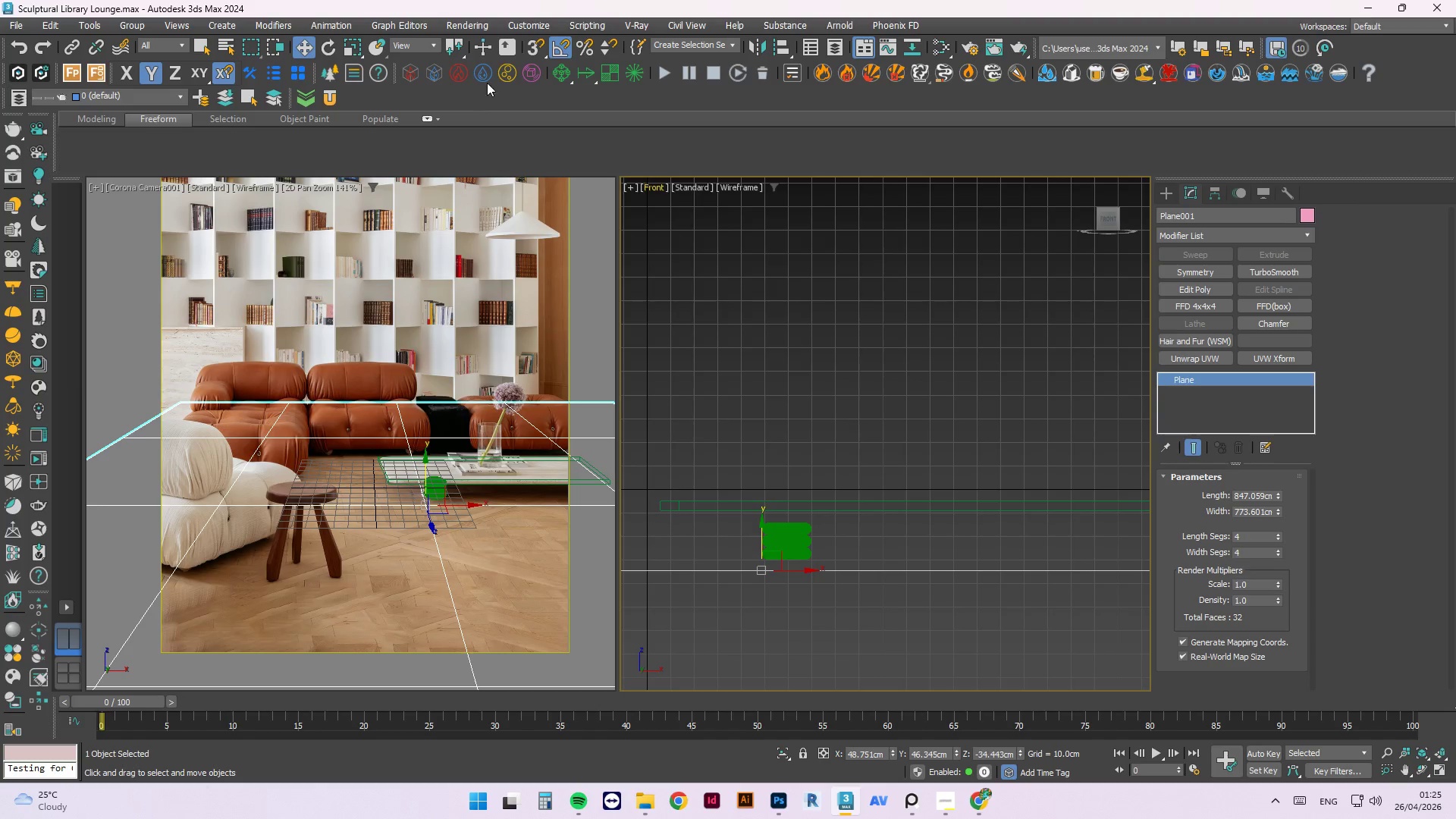 
left_click([530, 39])
 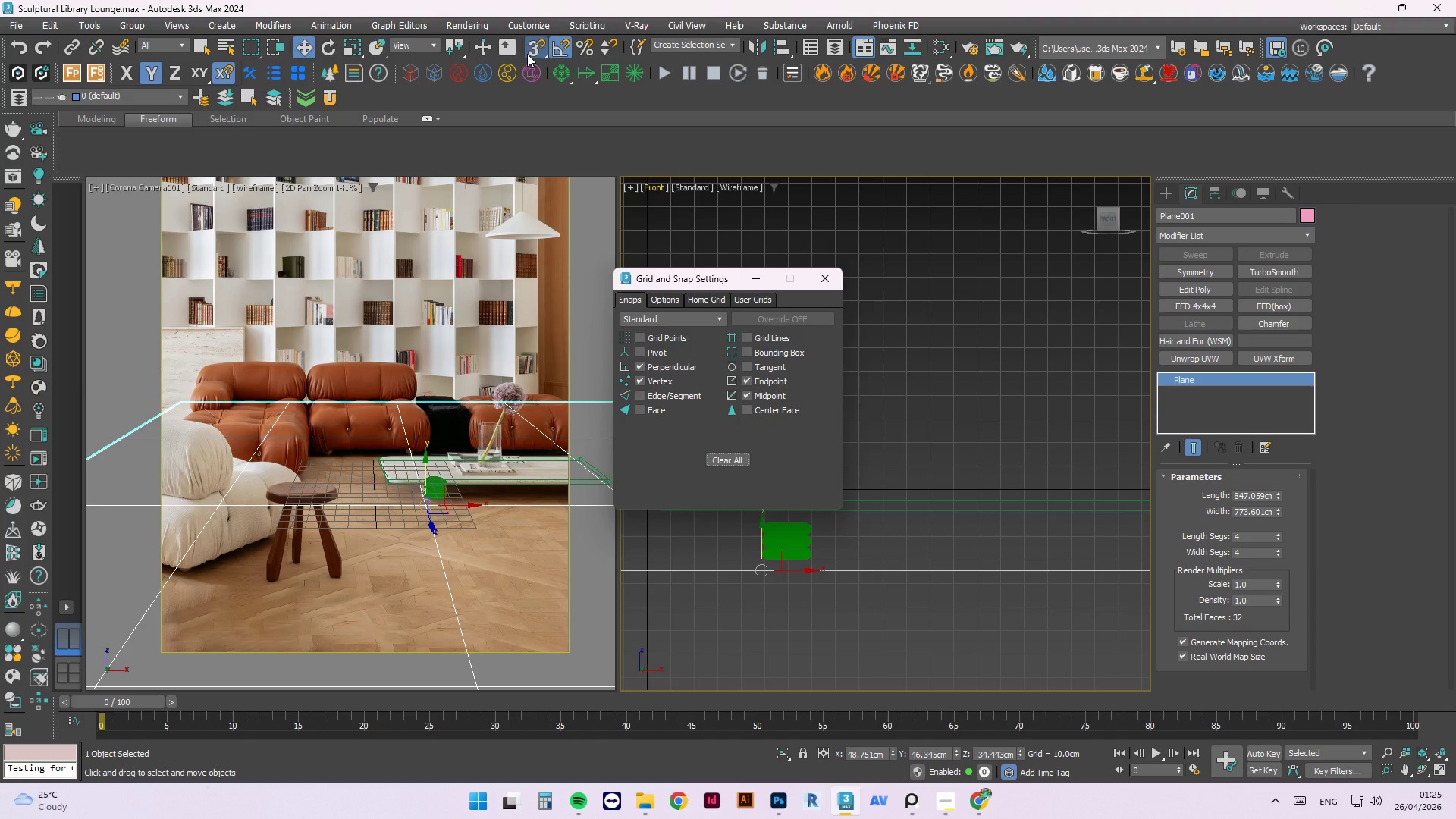 
right_click([527, 54])
 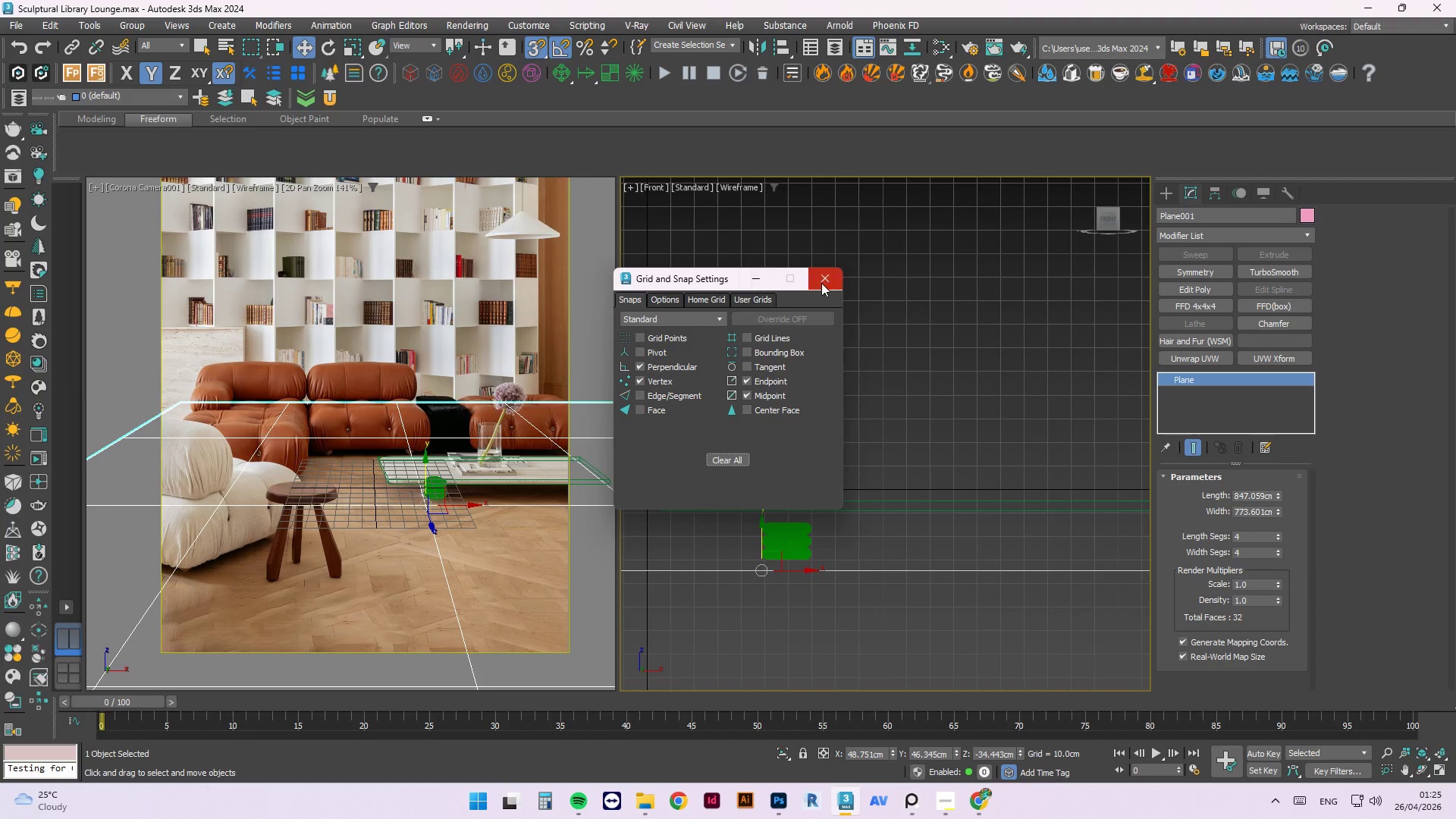 
left_click([833, 284])
 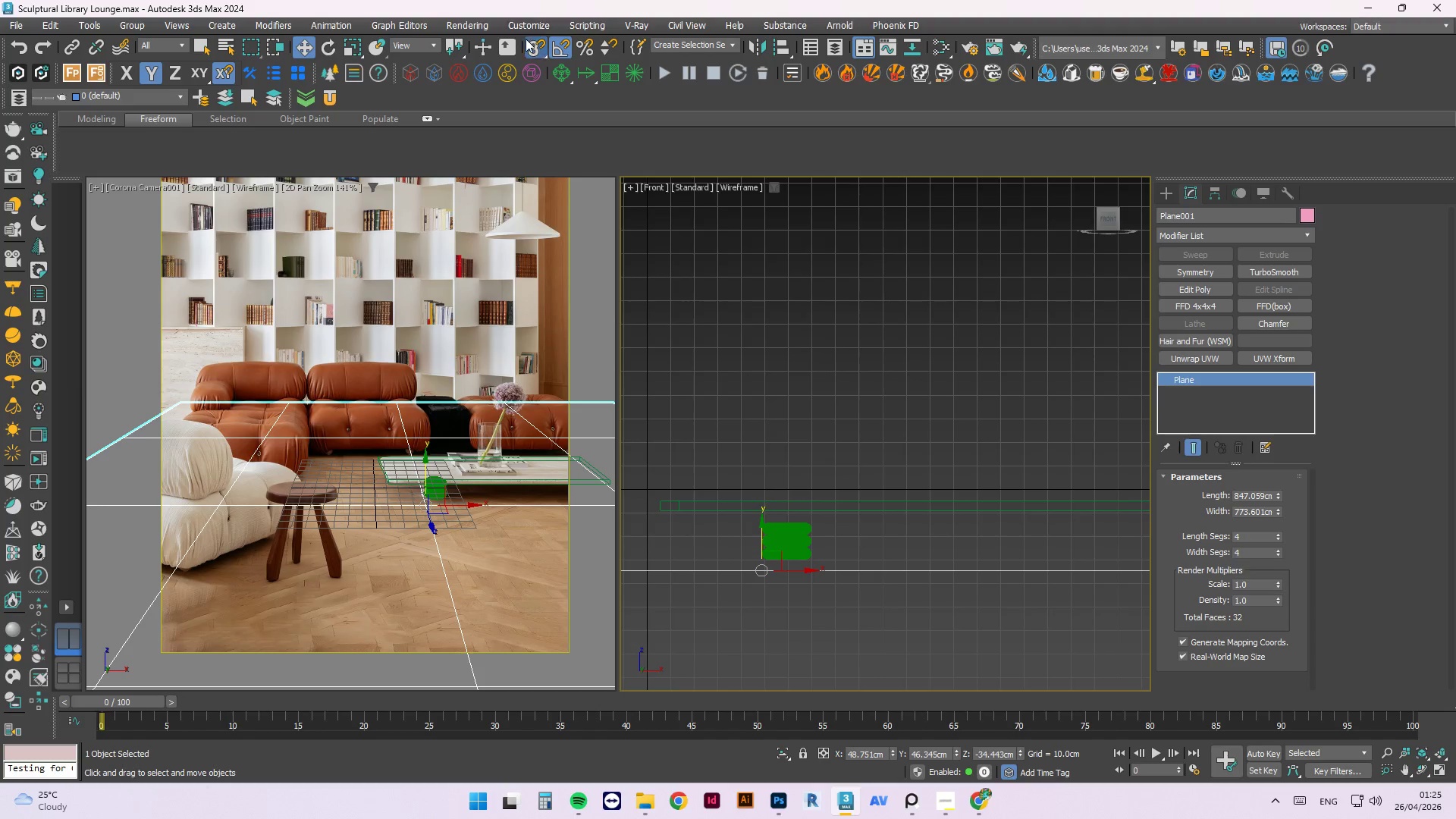 
left_click_drag(start_coordinate=[537, 47], to_coordinate=[538, 96])
 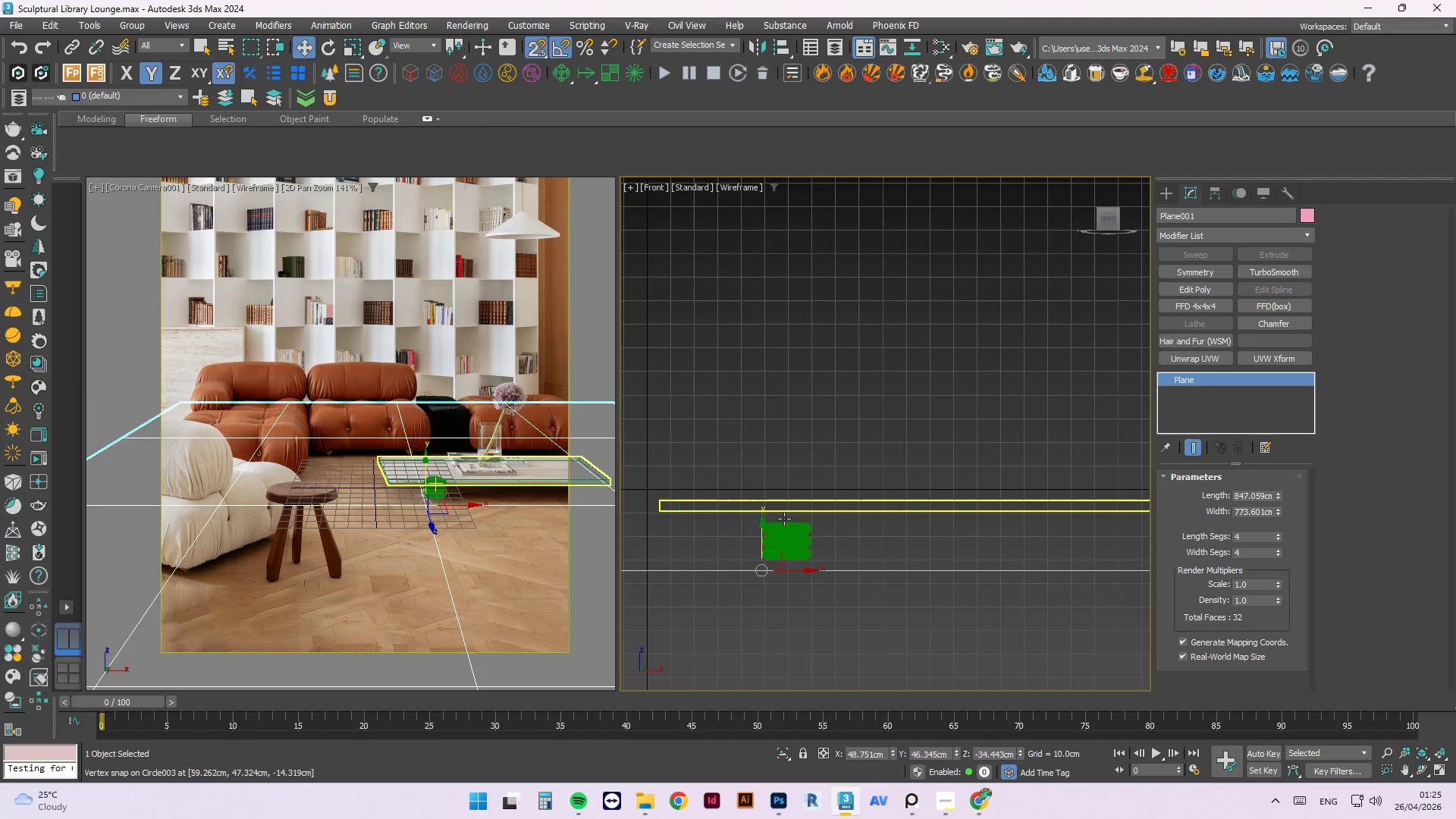 
scroll: coordinate [772, 553], scroll_direction: up, amount: 2.0
 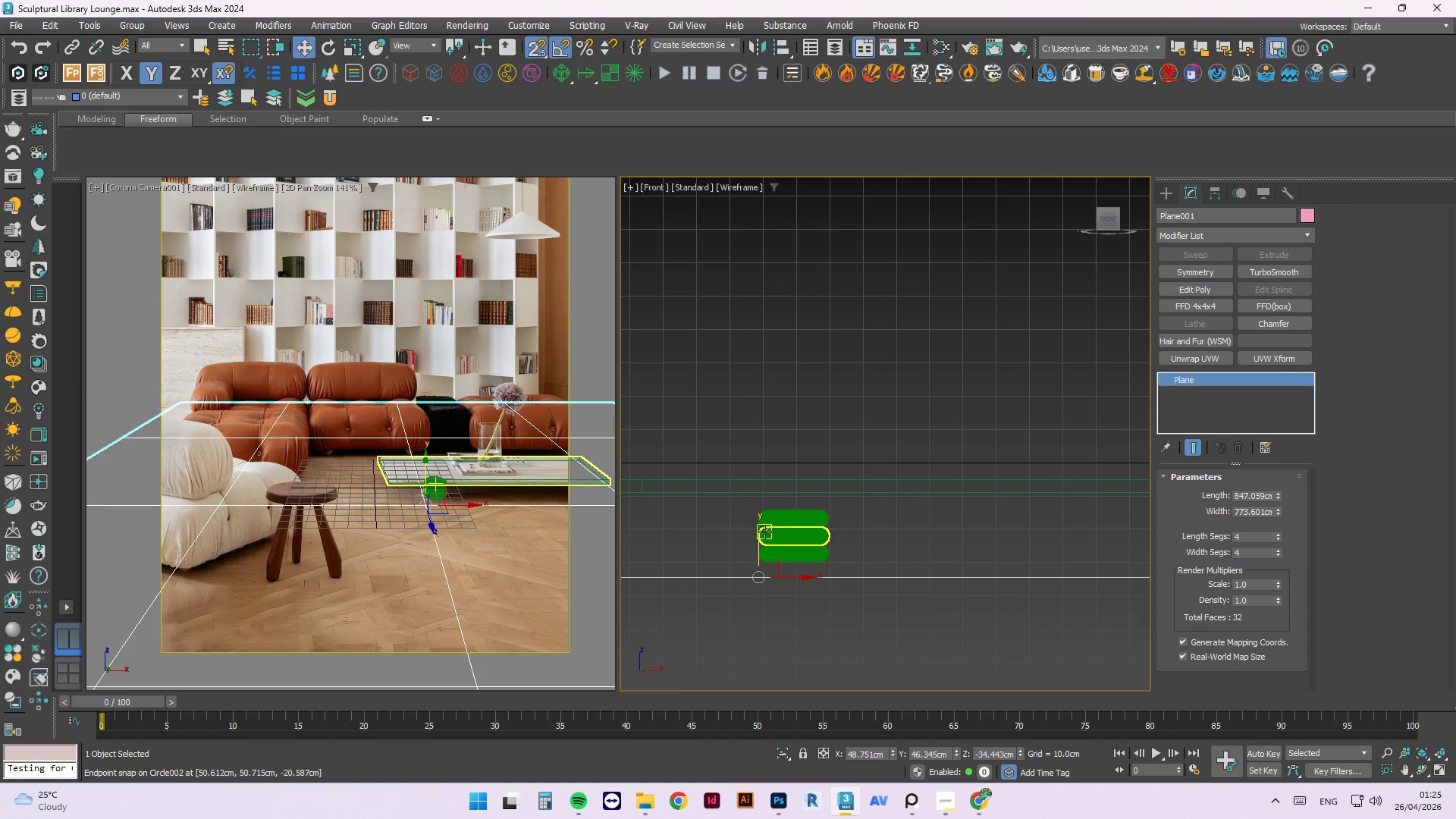 
left_click_drag(start_coordinate=[759, 532], to_coordinate=[792, 563])
 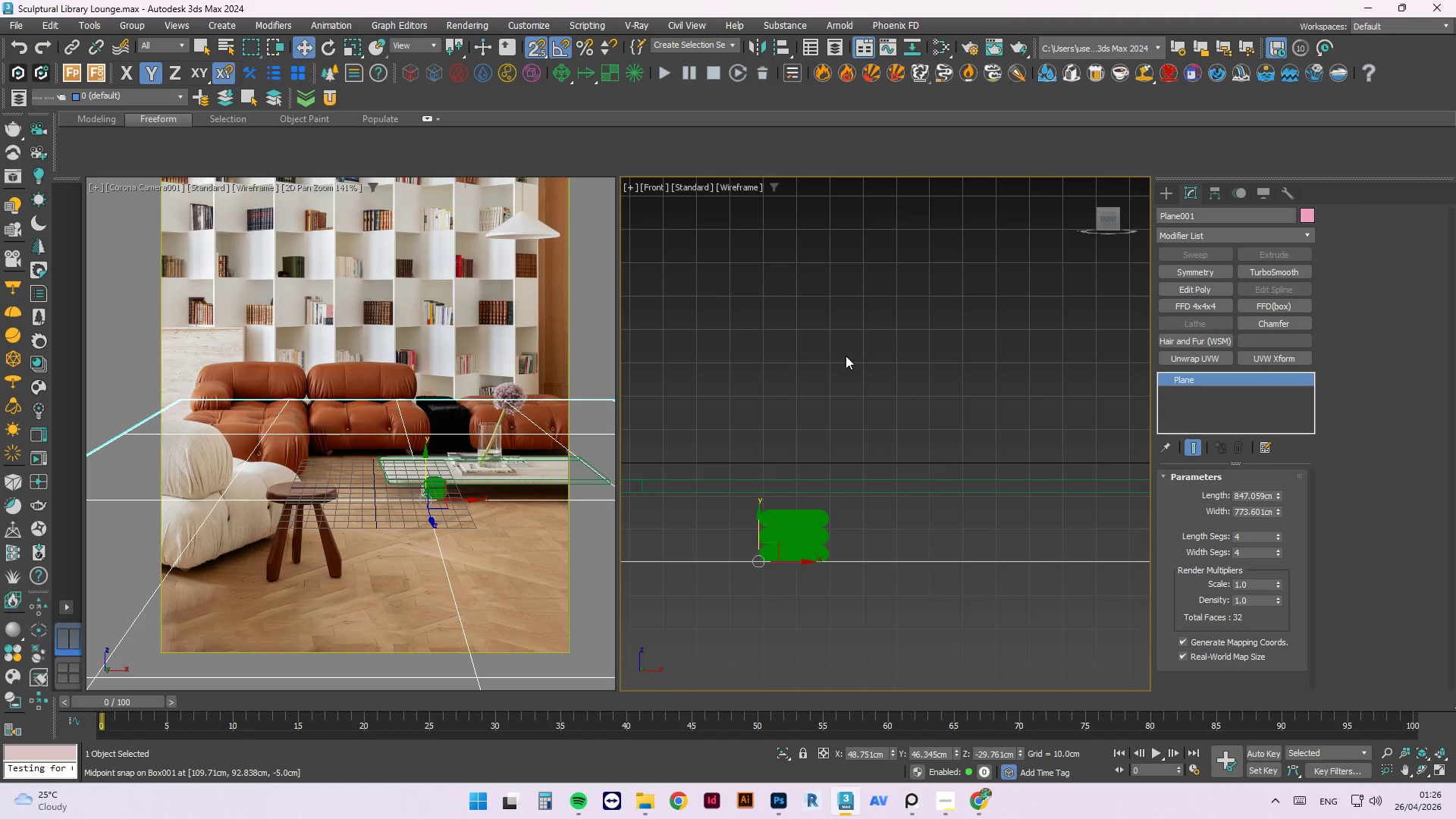 
left_click([797, 450])
 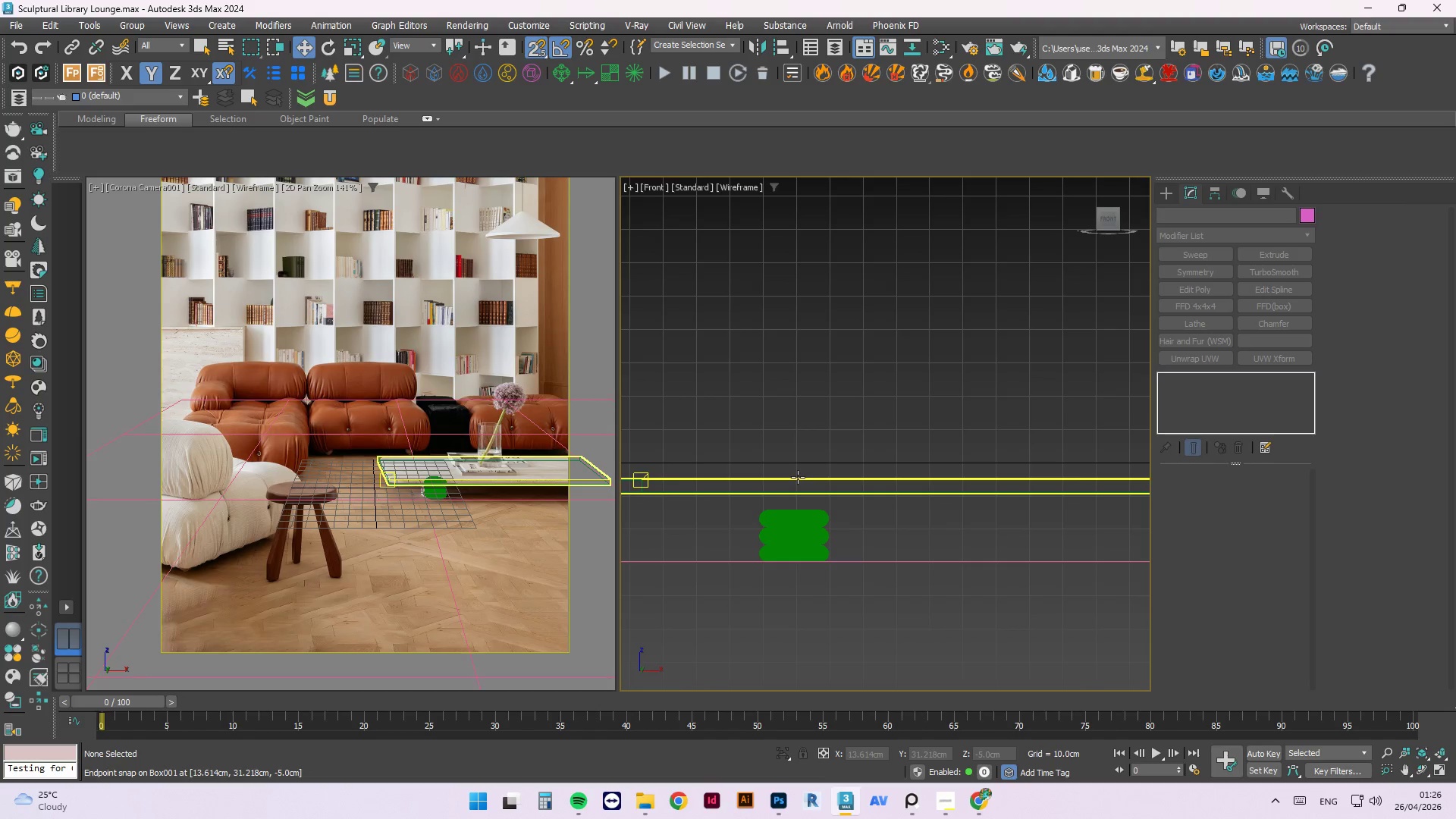 
scroll: coordinate [798, 477], scroll_direction: down, amount: 2.0
 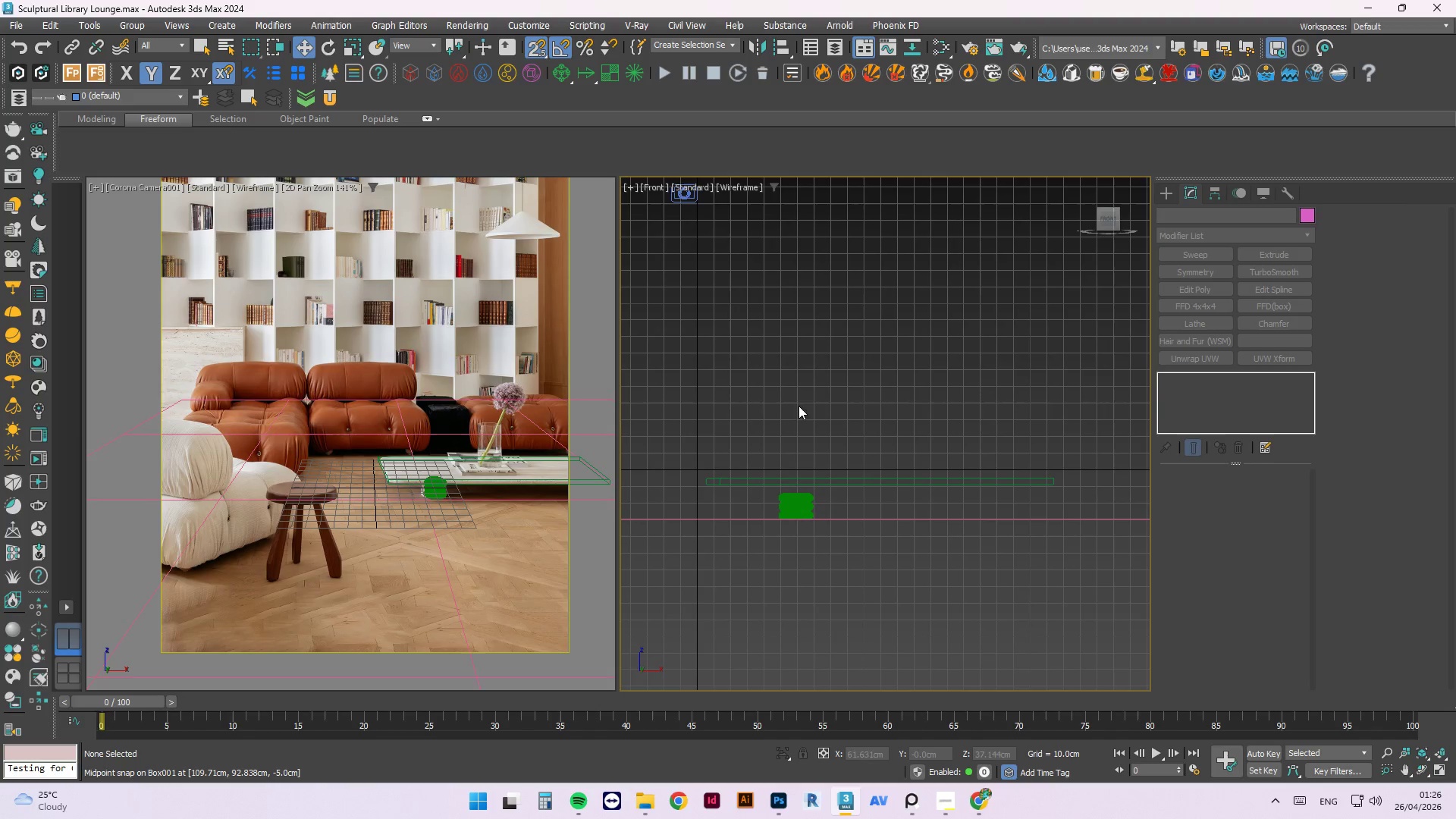 
hold_key(key=AltLeft, duration=1.14)
 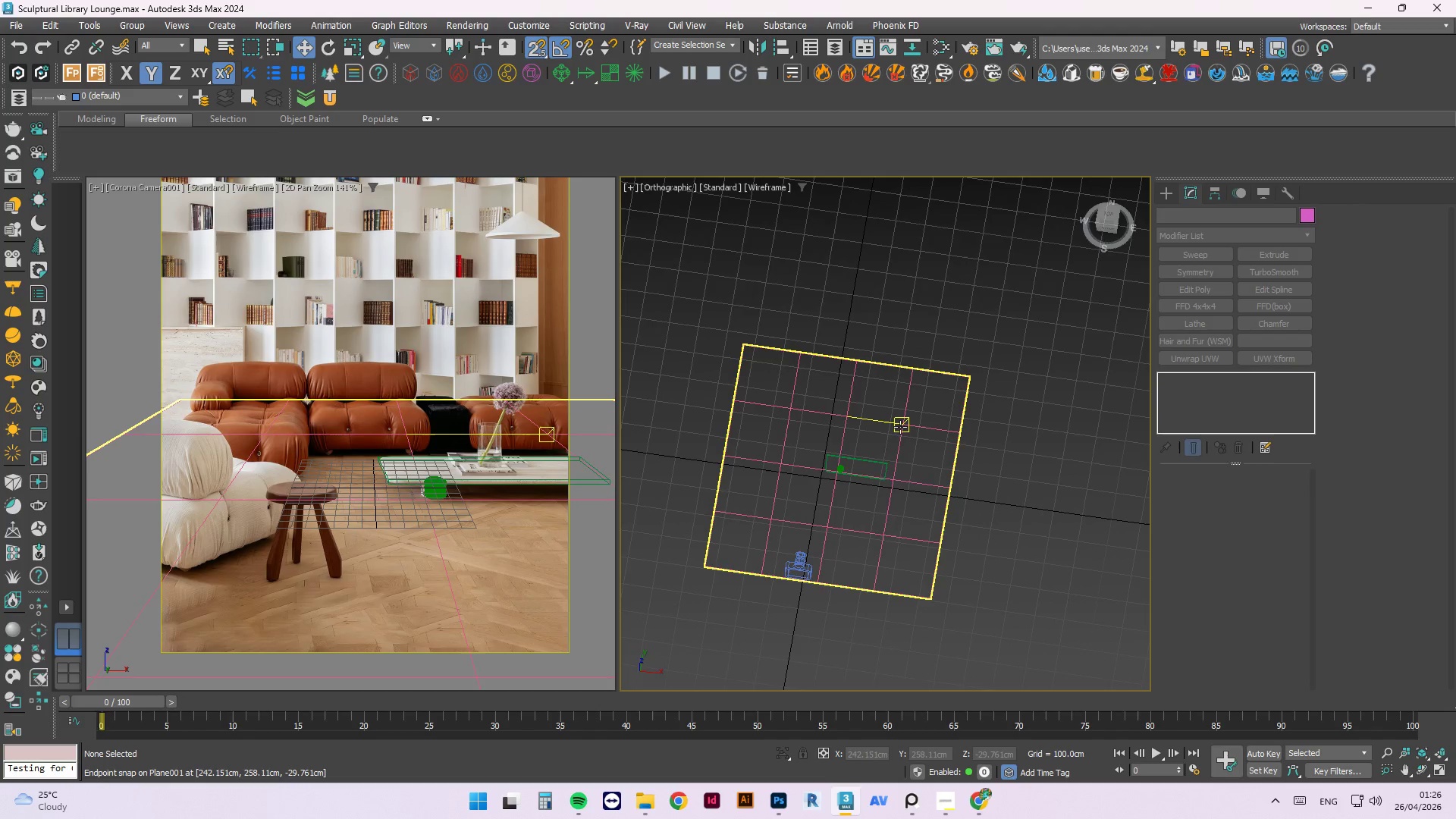 
scroll: coordinate [847, 457], scroll_direction: down, amount: 5.0
 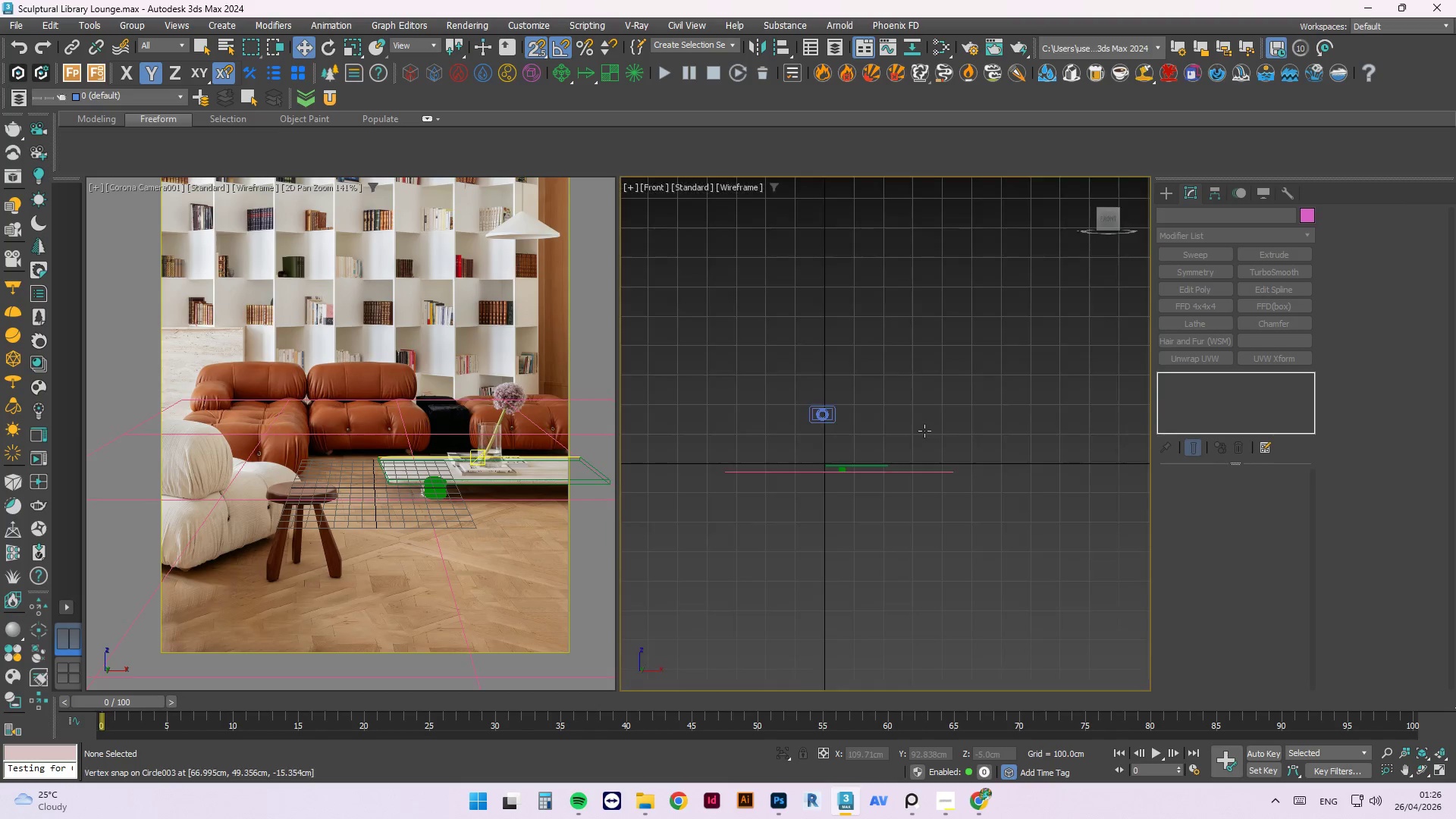 
left_click([900, 427])
 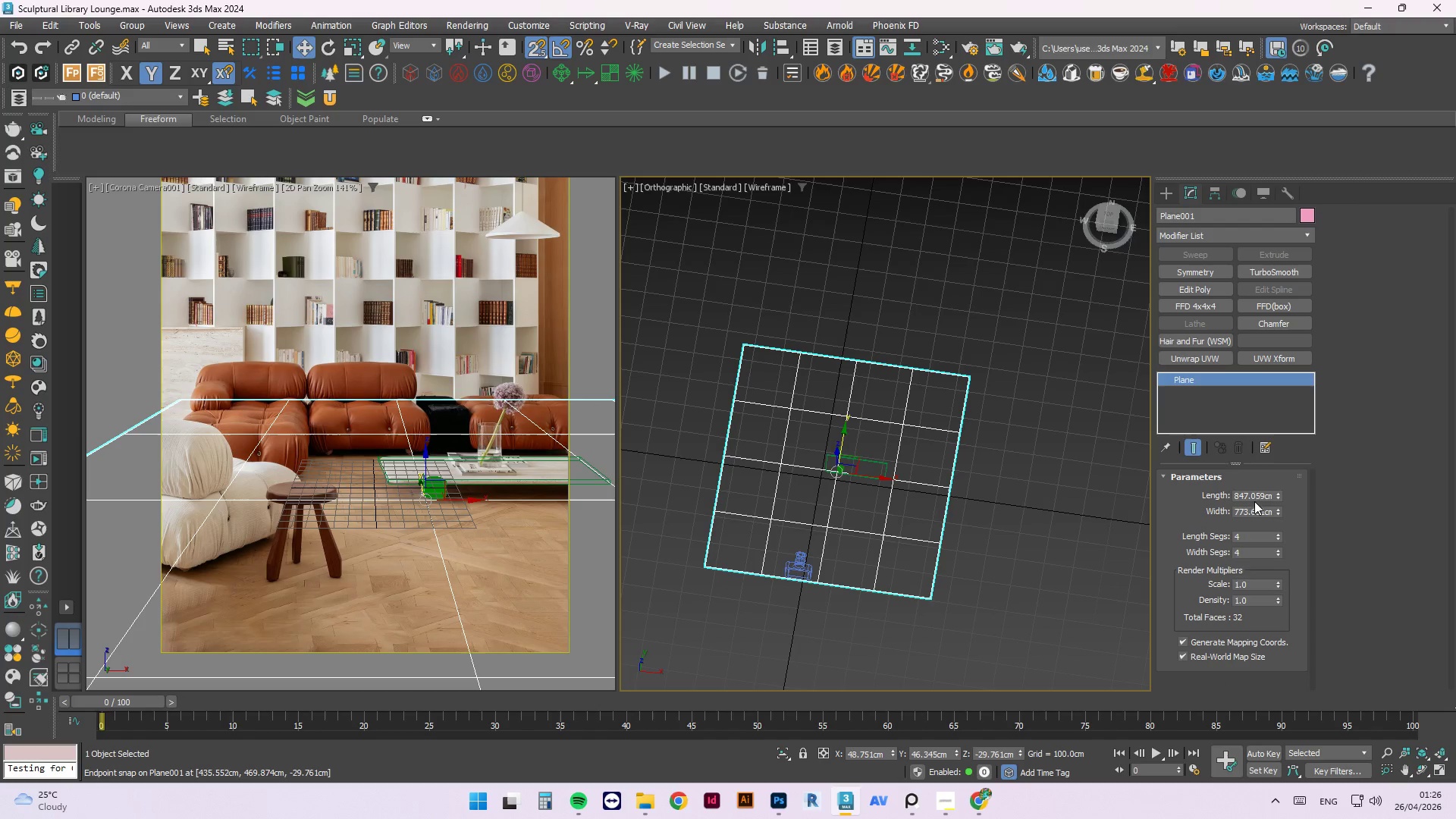 
double_click([1252, 492])
 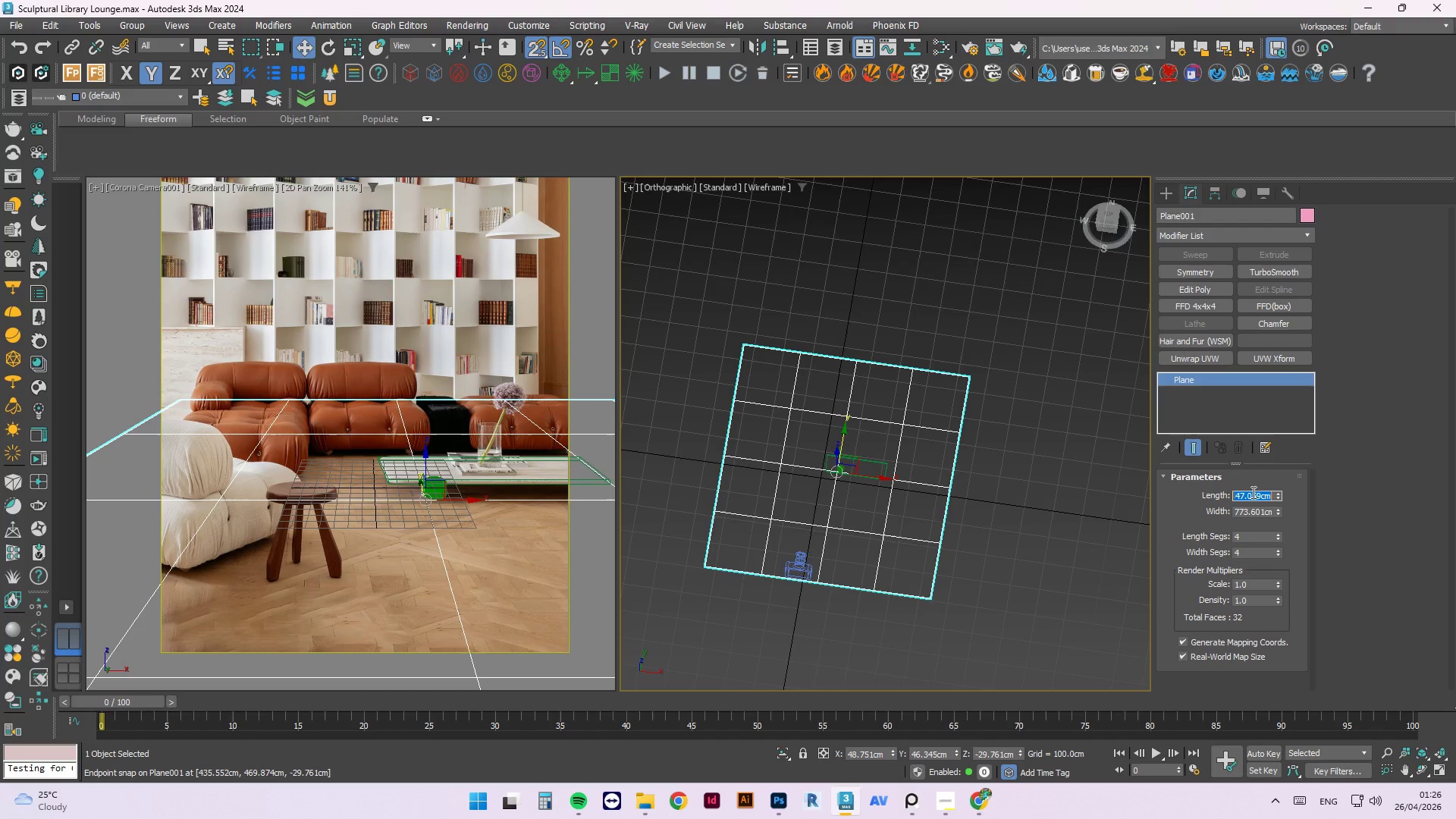 
key(Numpad9)
 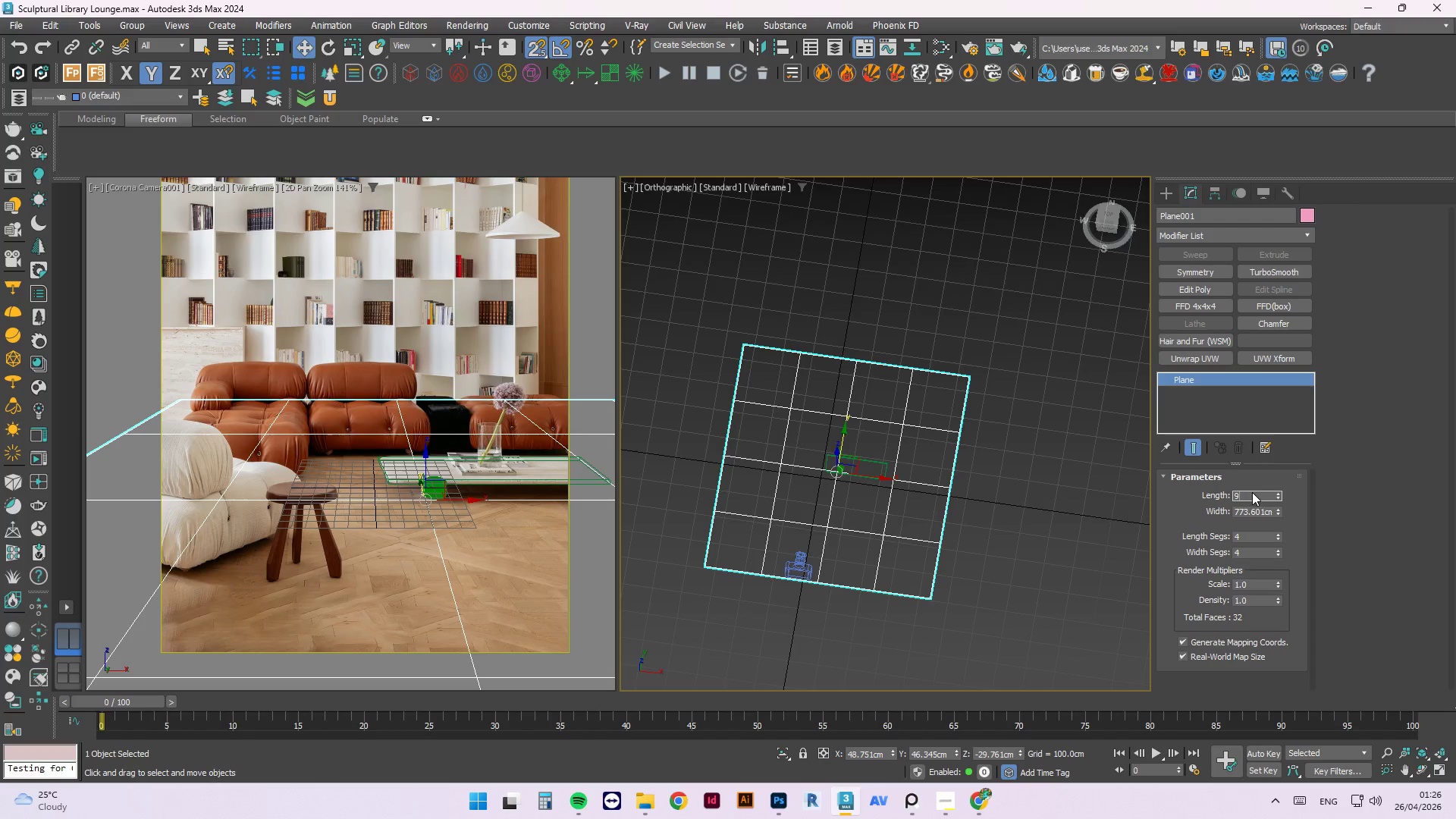 
key(Numpad0)
 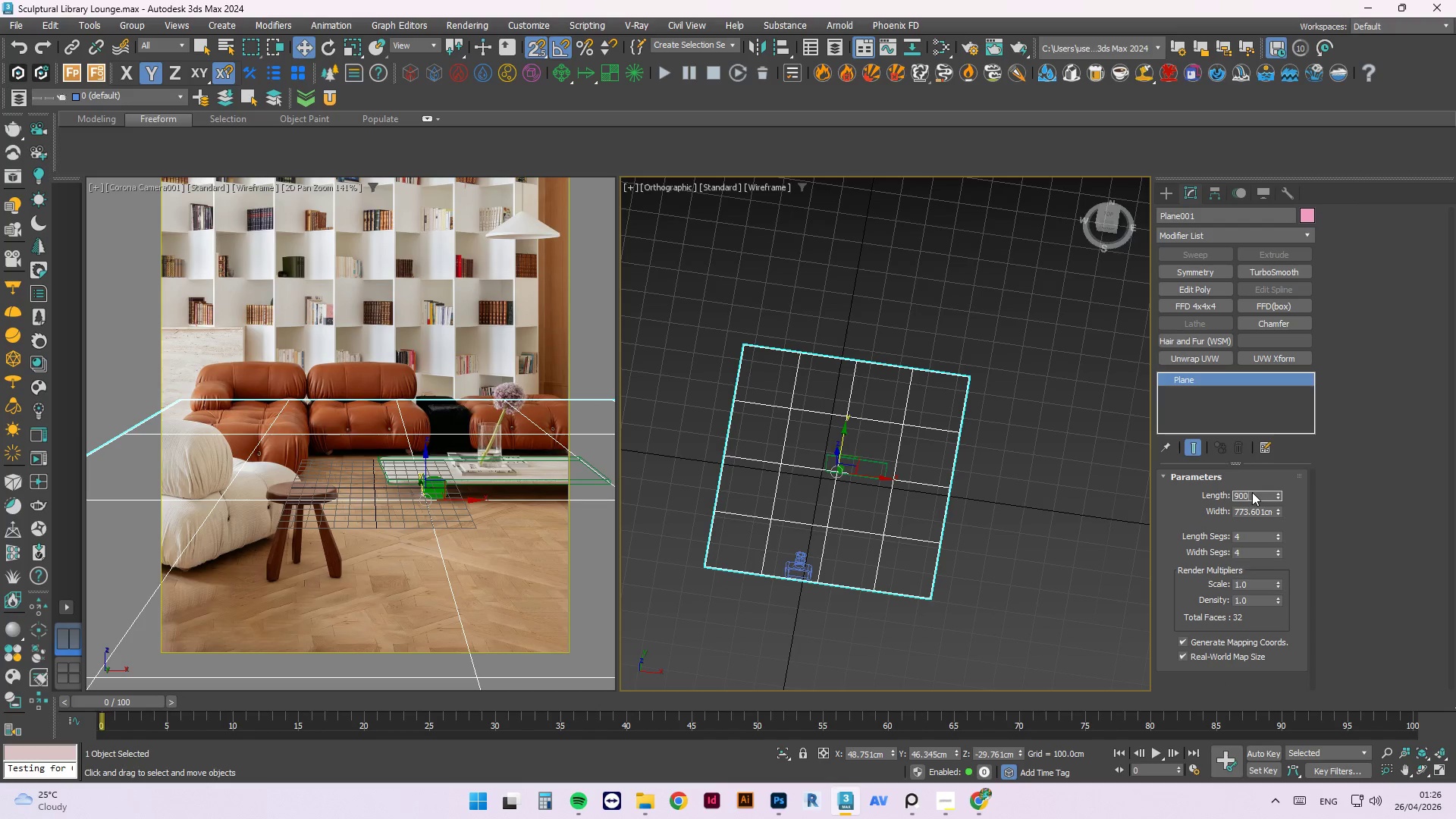 
key(Numpad0)
 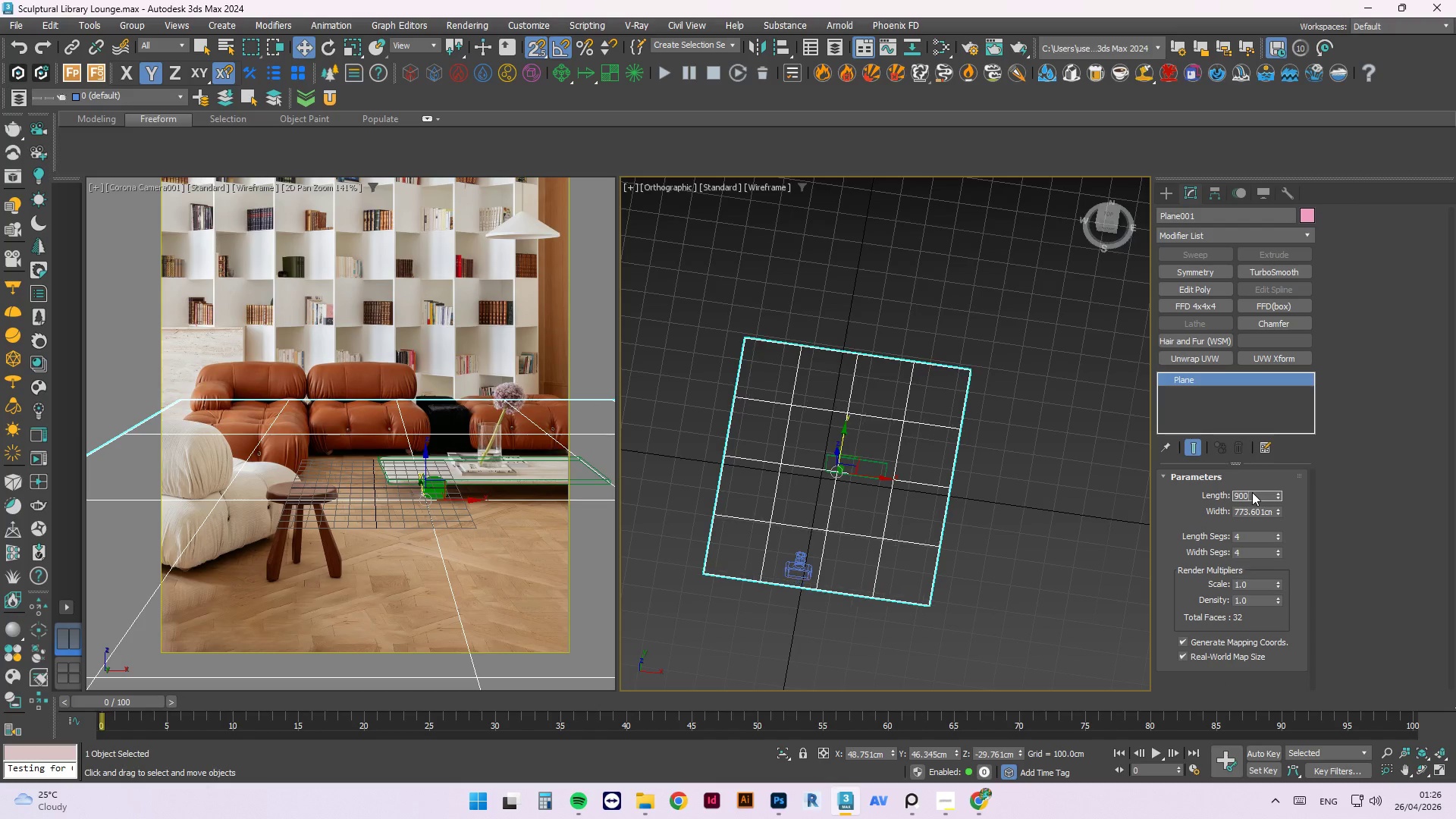 
key(Tab)
 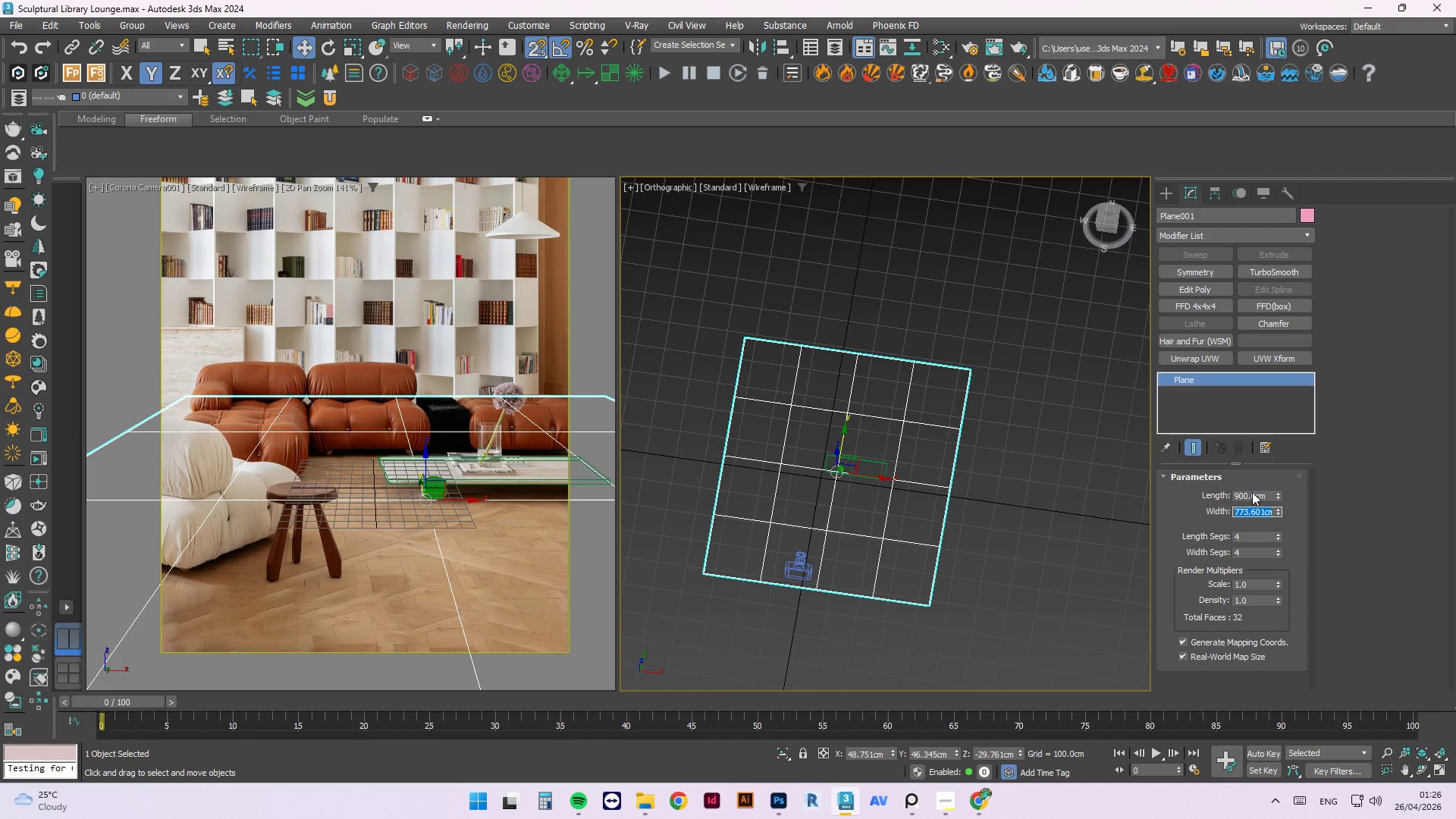 
key(Numpad8)
 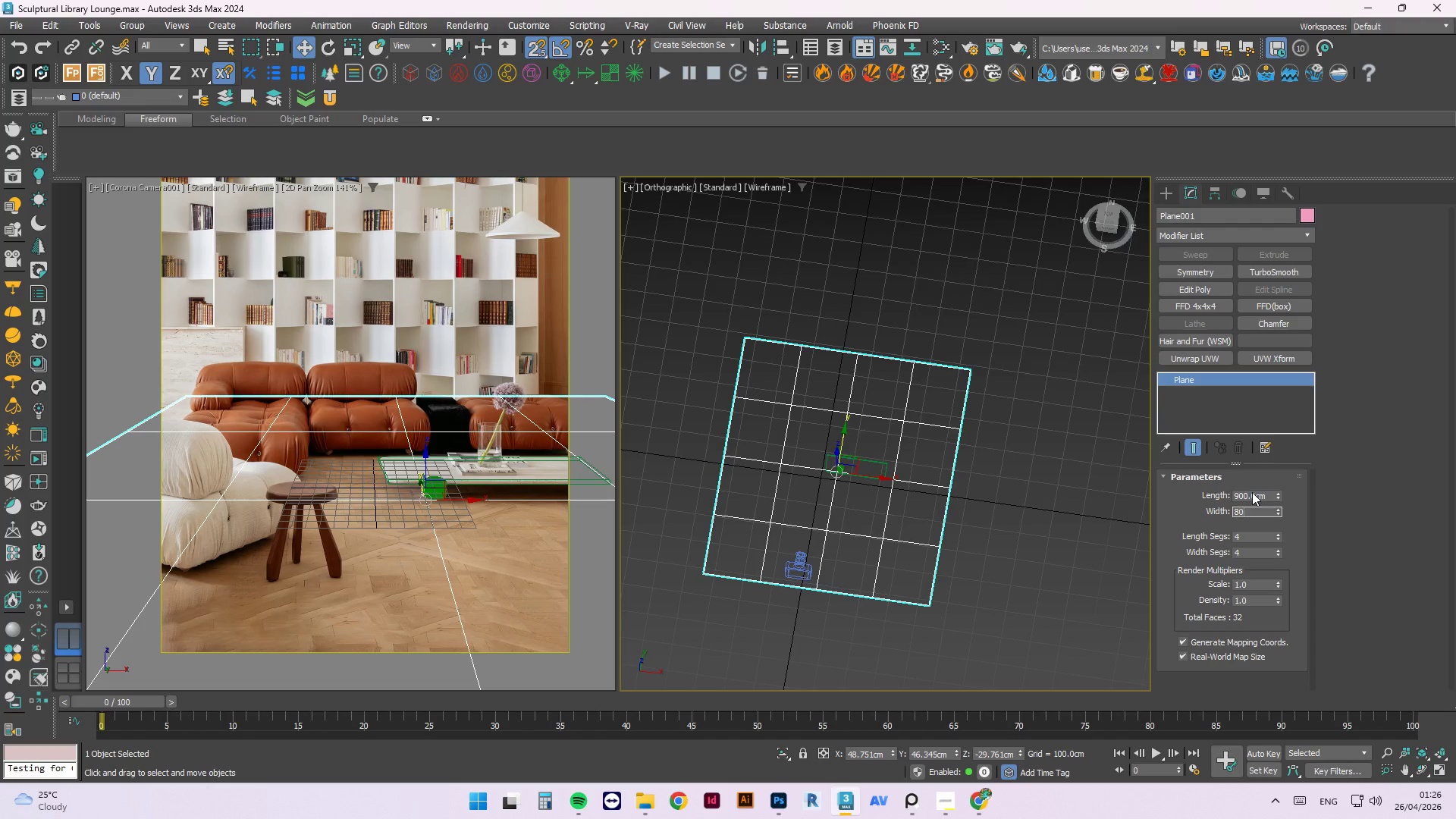 
key(Numpad0)
 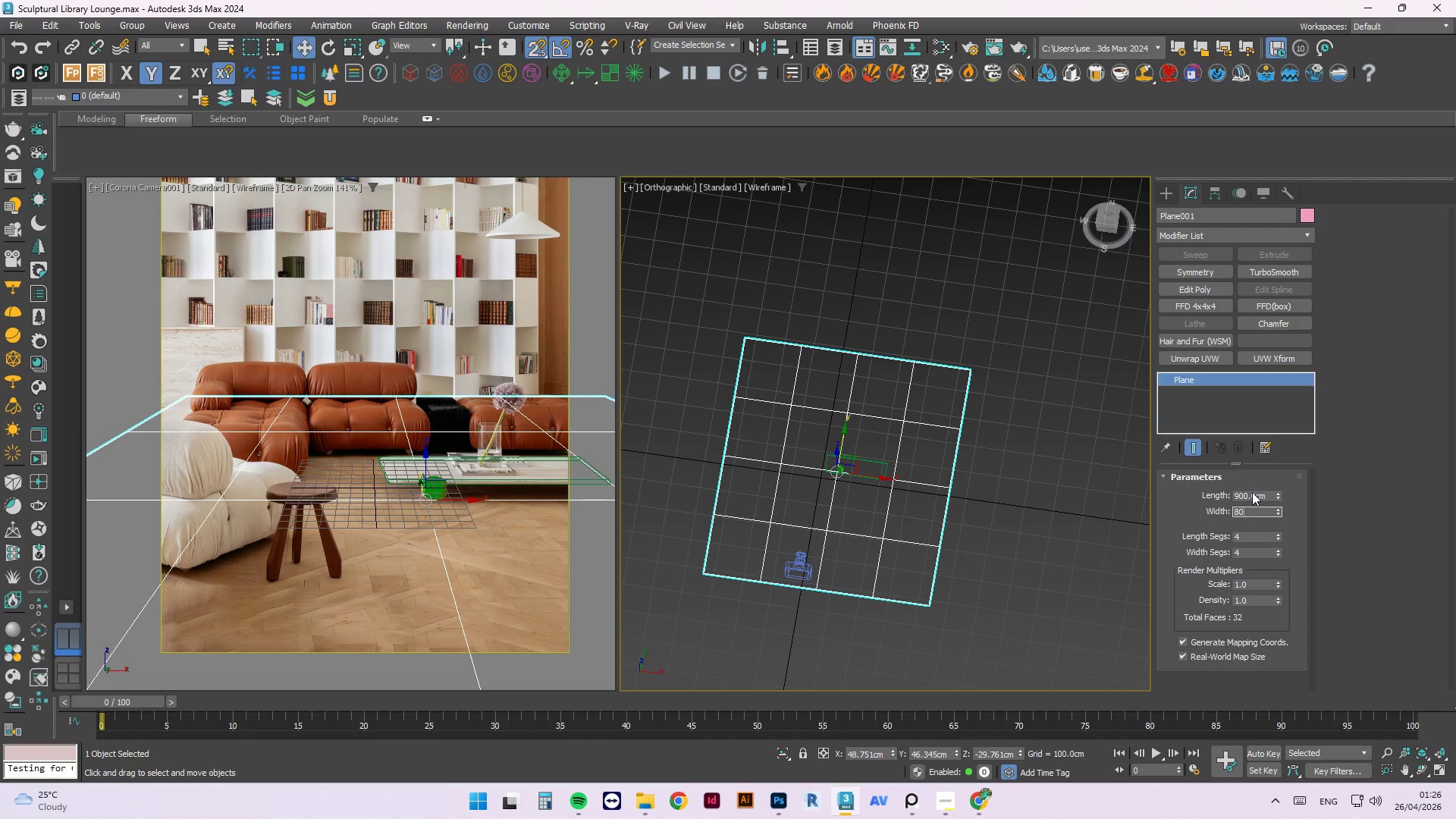 
key(Numpad0)
 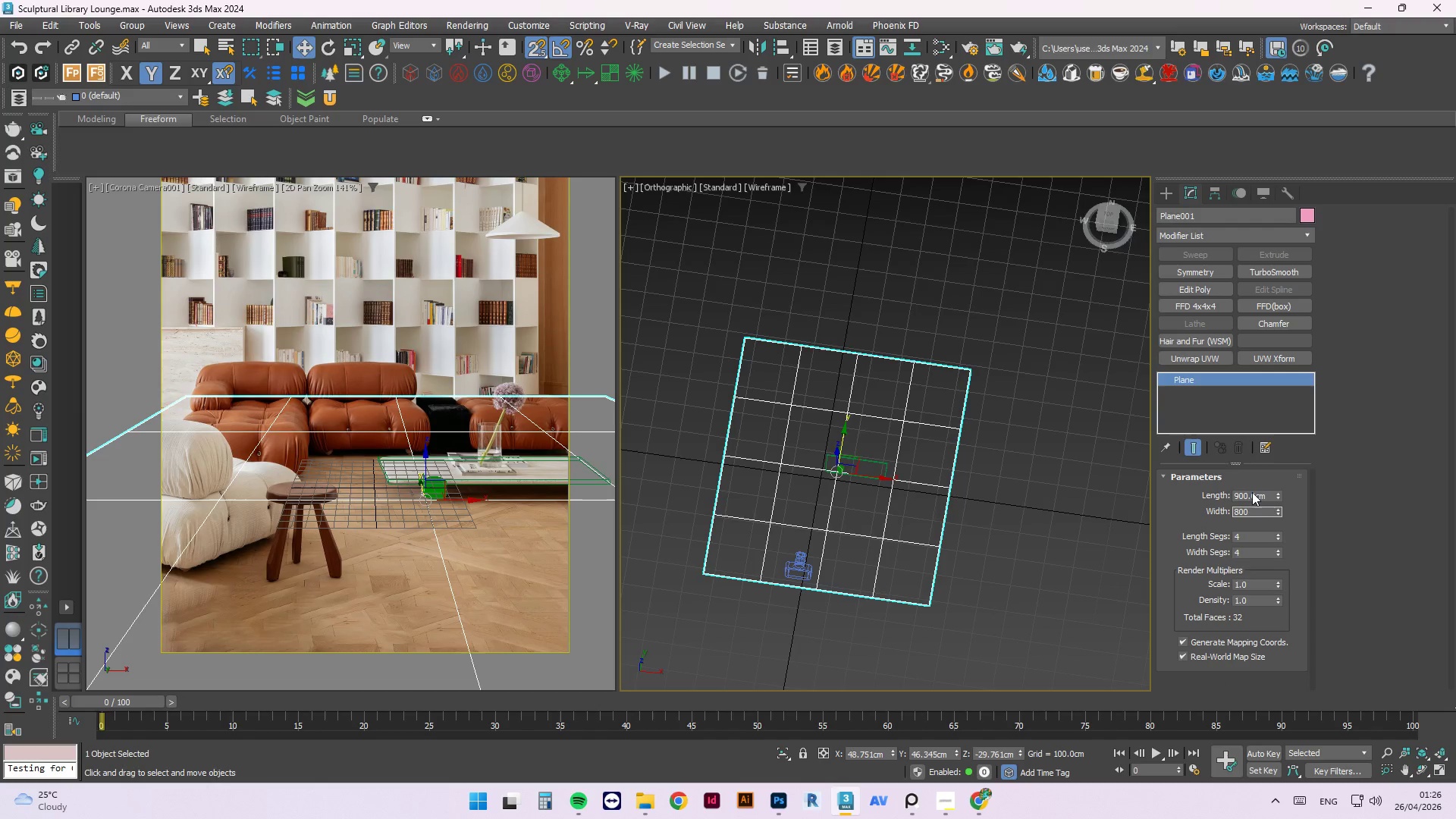 
key(NumpadEnter)
 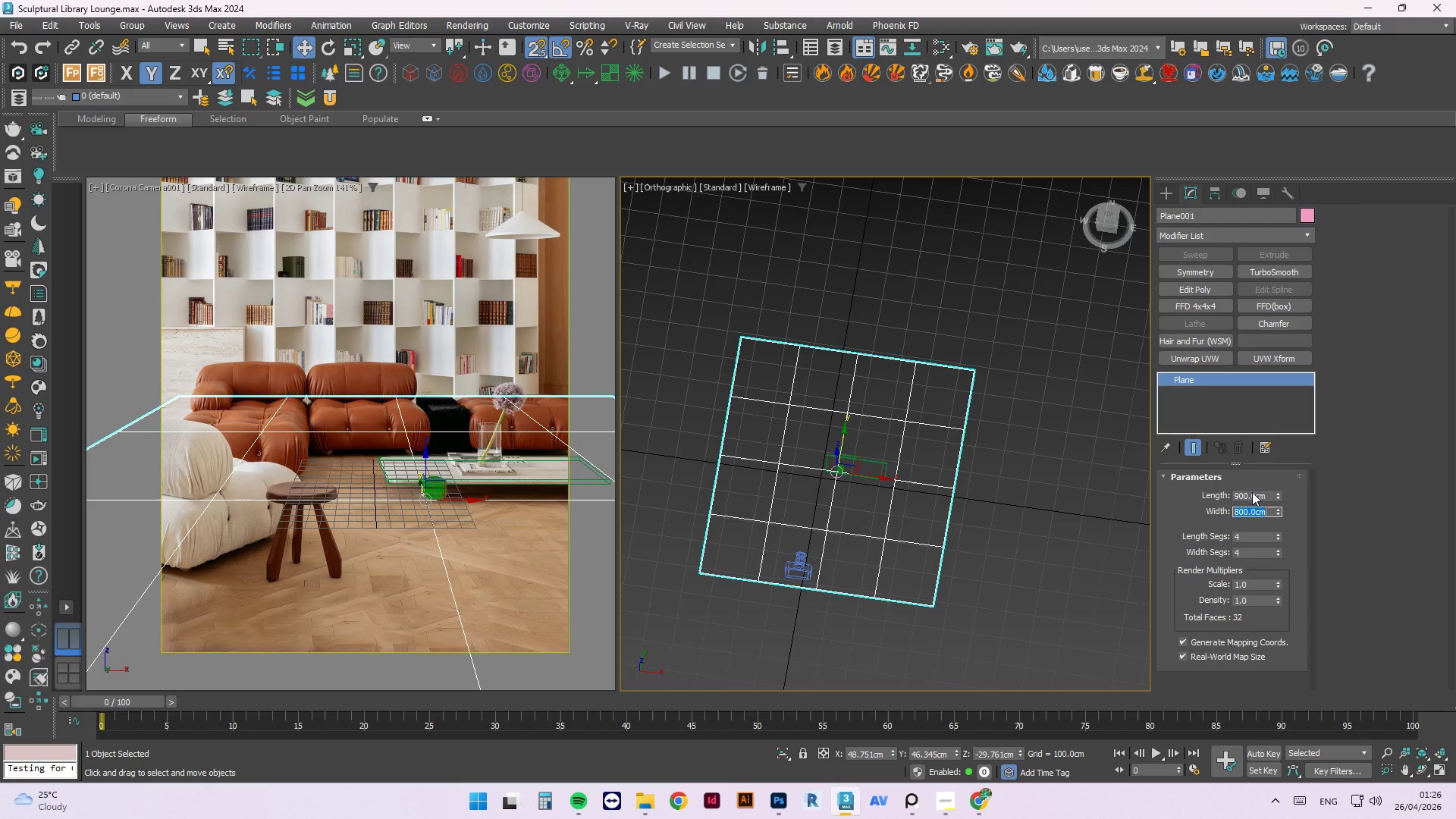 
key(Numpad9)
 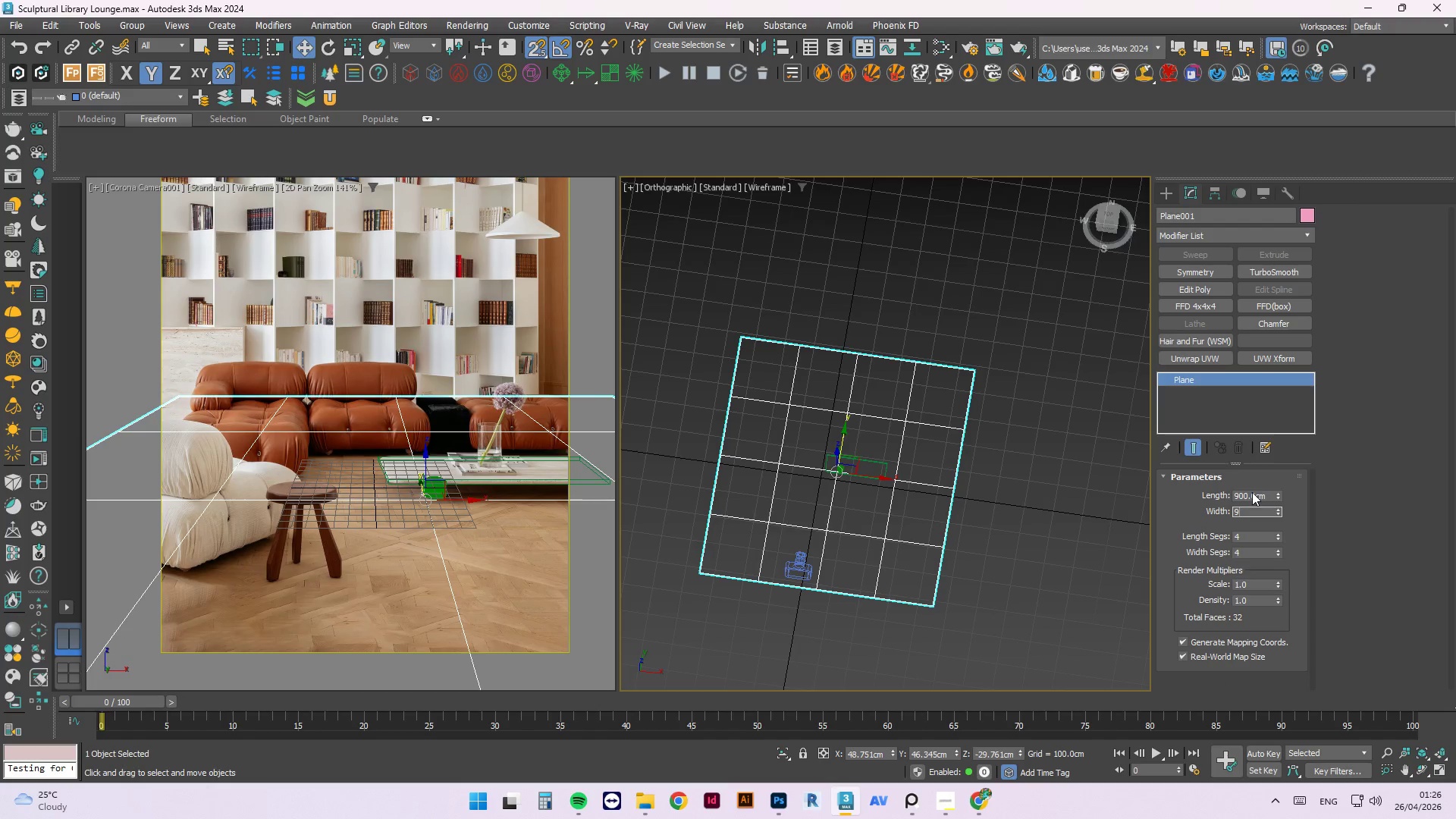 
key(Numpad0)
 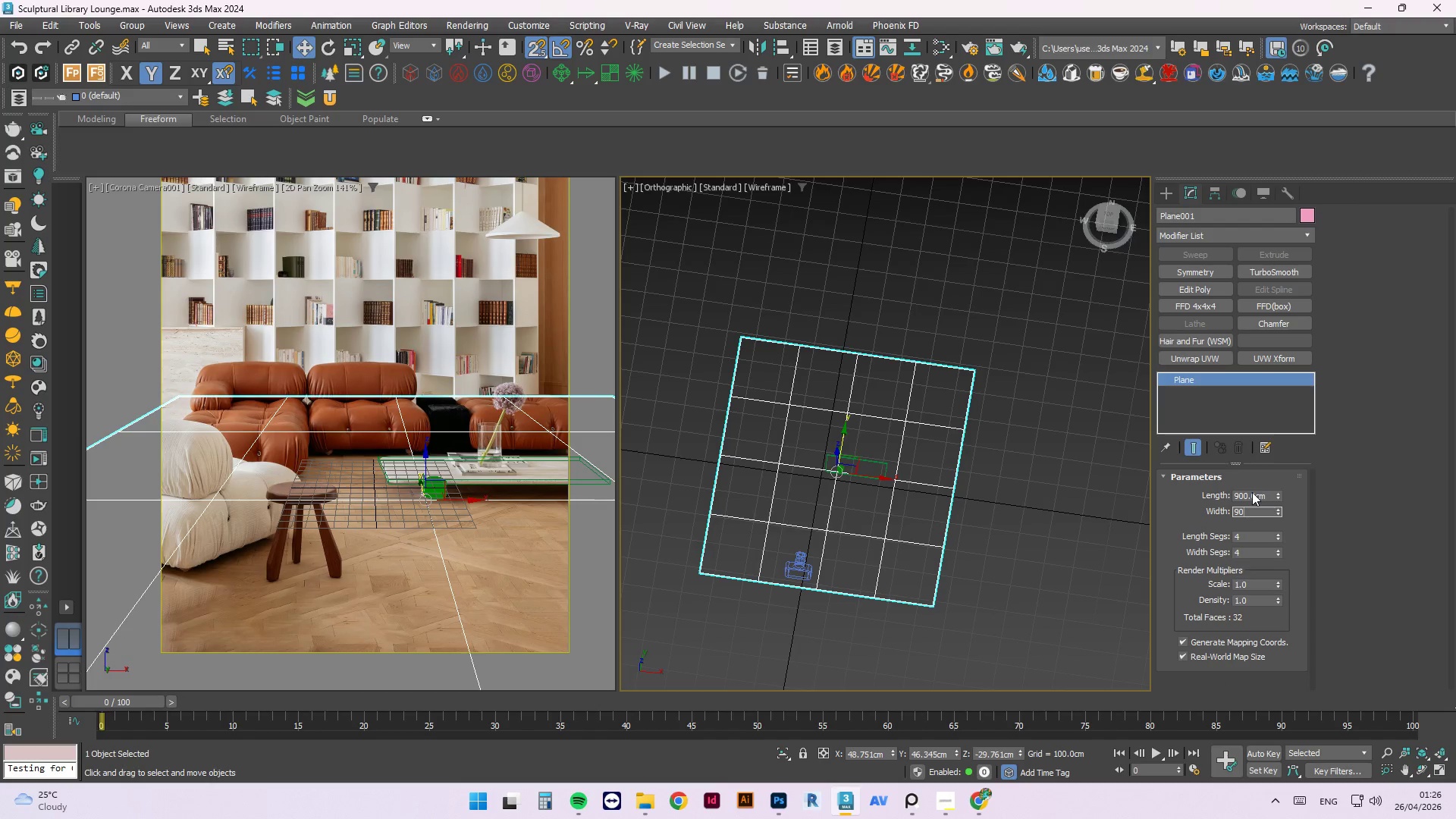 
key(Numpad0)
 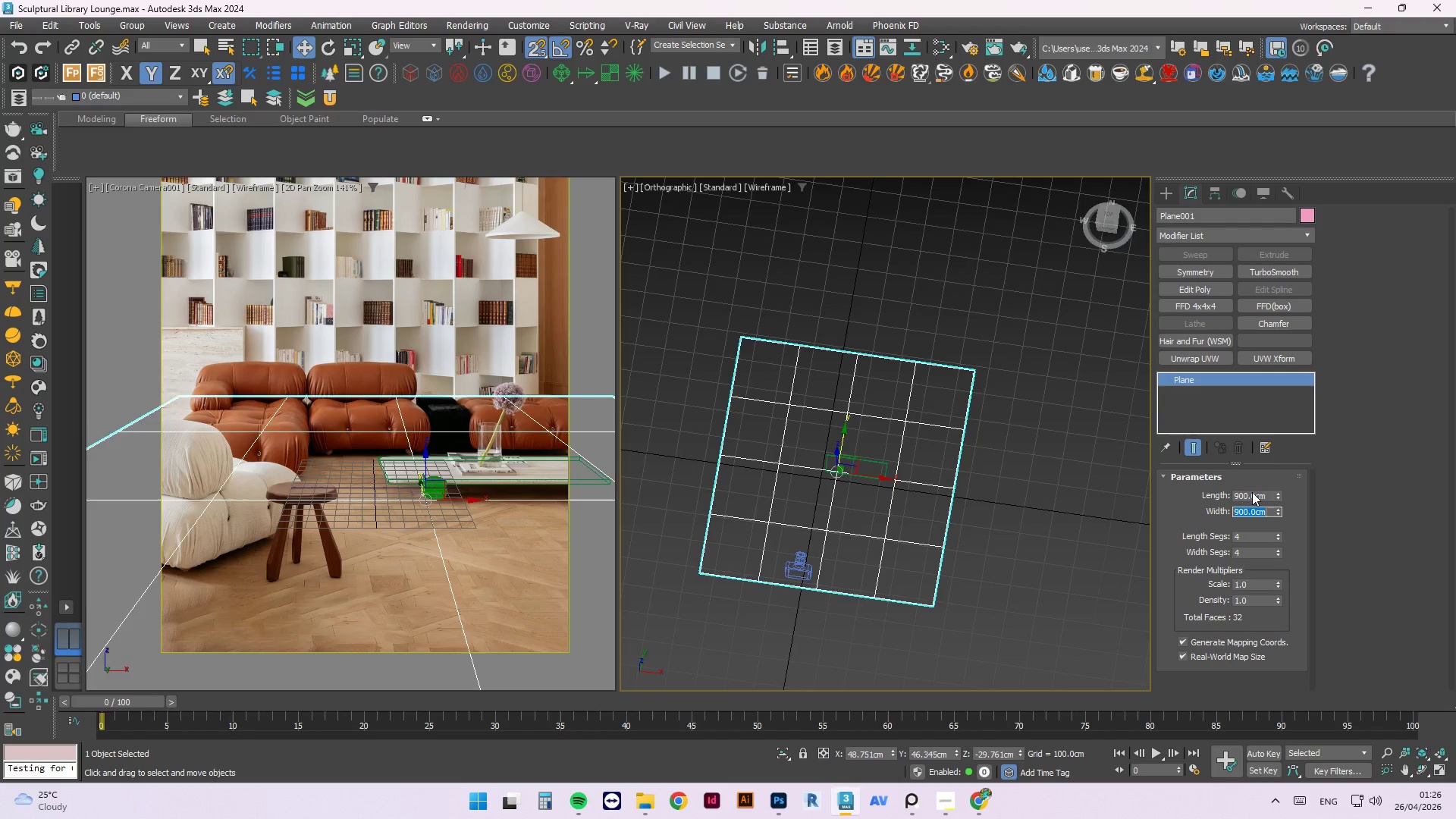 
key(NumpadEnter)
 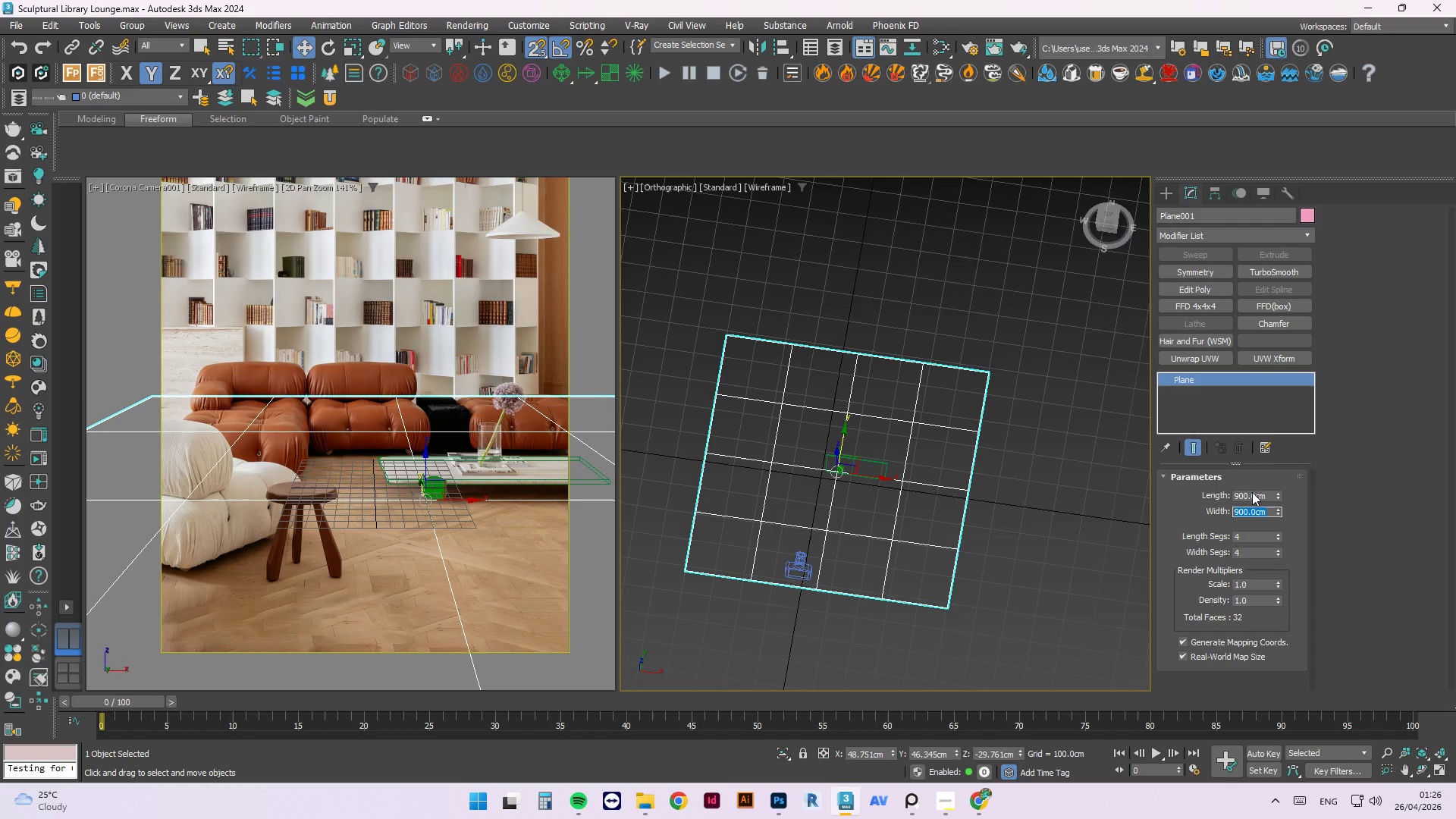 
key(Control+S)
 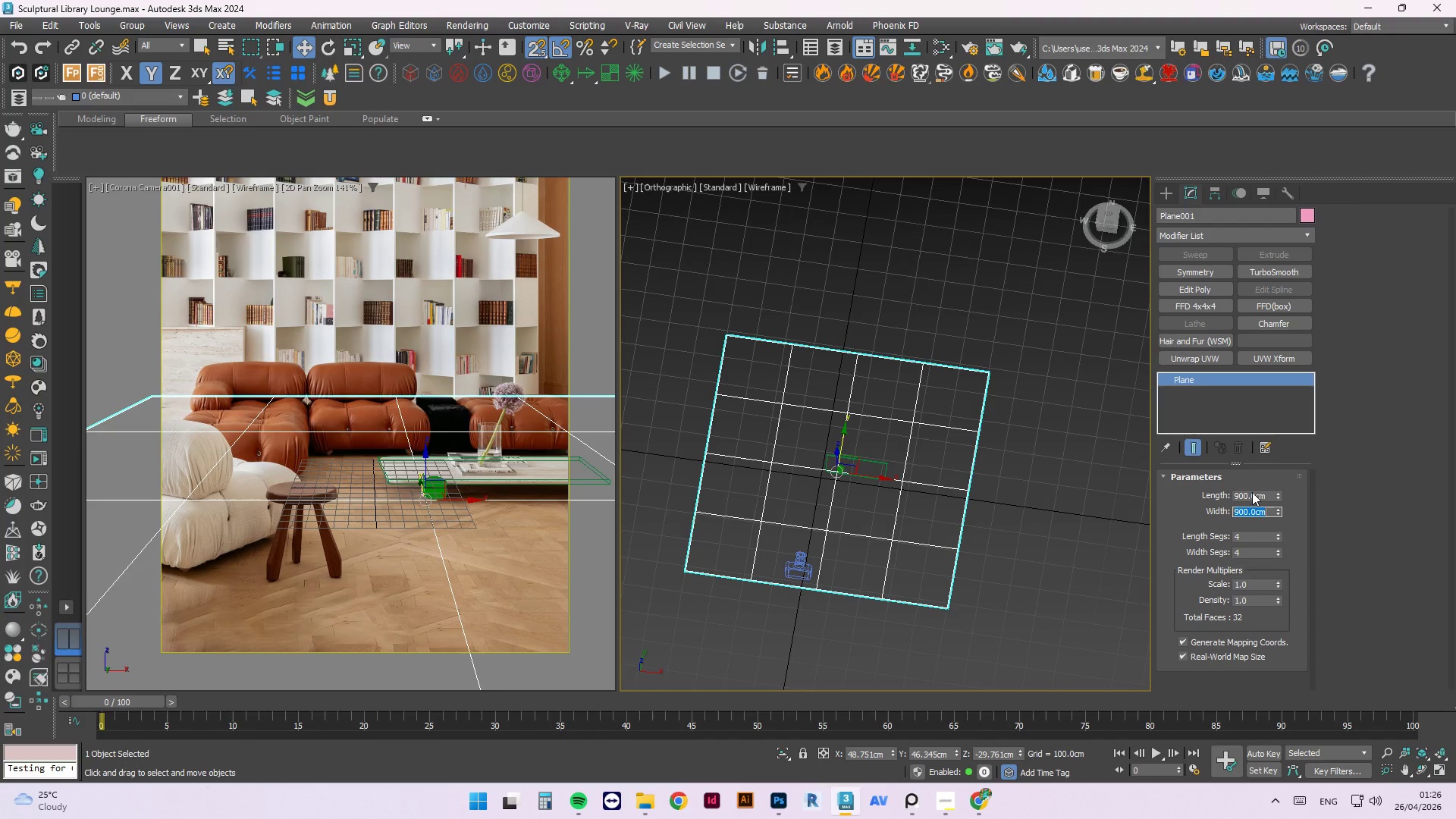 
wait(9.38)
 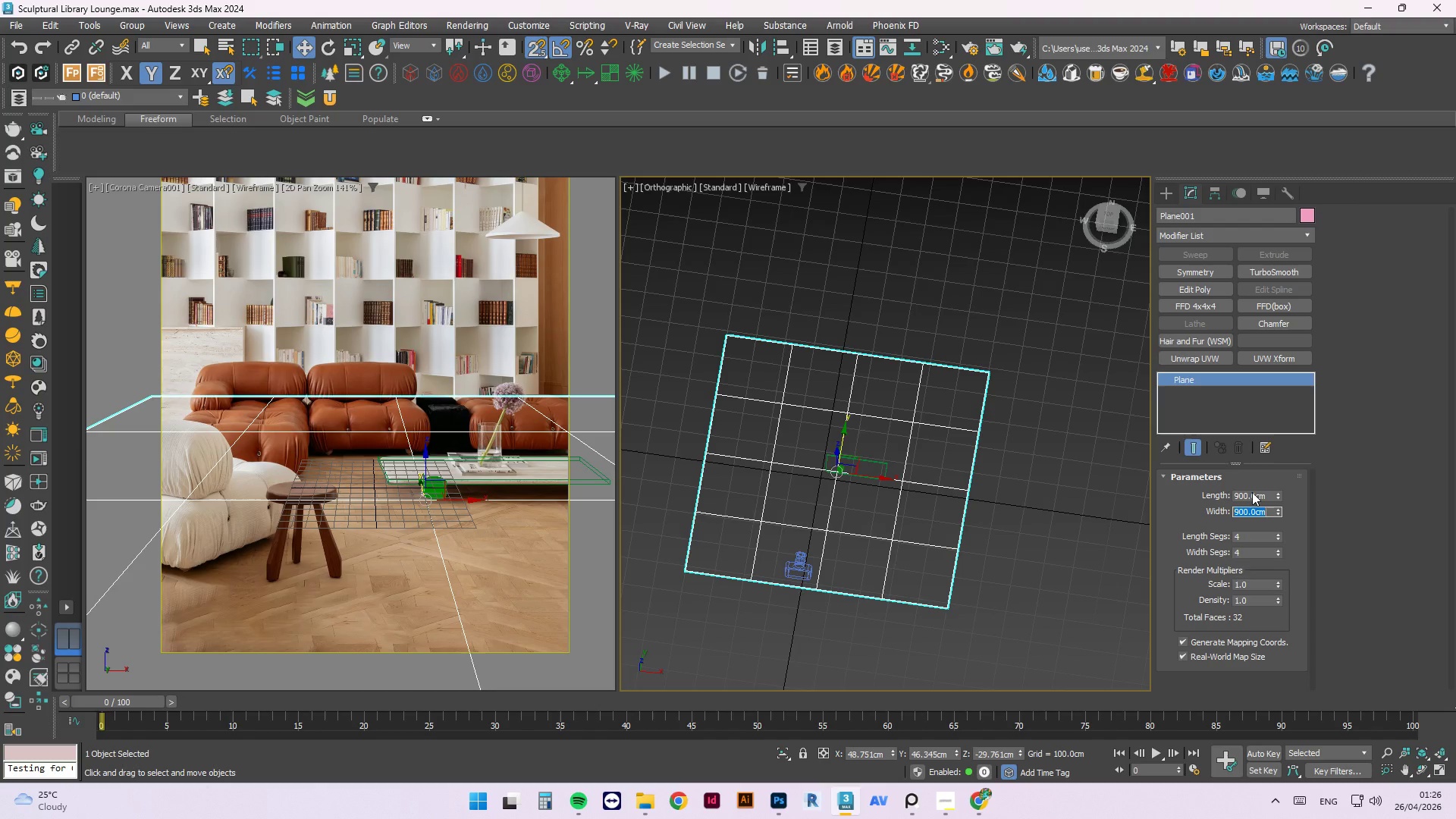 
scroll: coordinate [469, 379], scroll_direction: up, amount: 1.0
 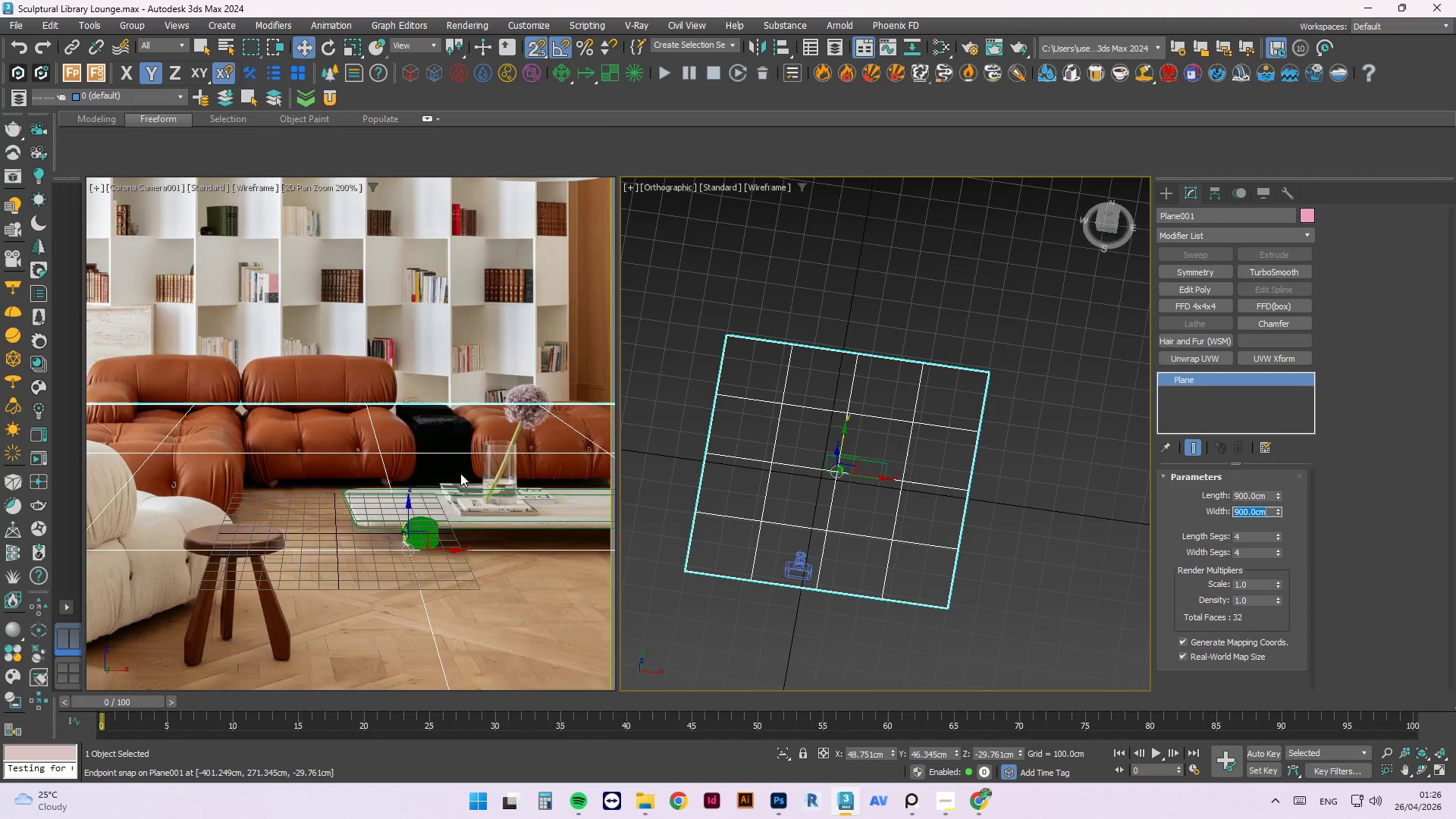 
scroll: coordinate [440, 512], scroll_direction: down, amount: 2.0
 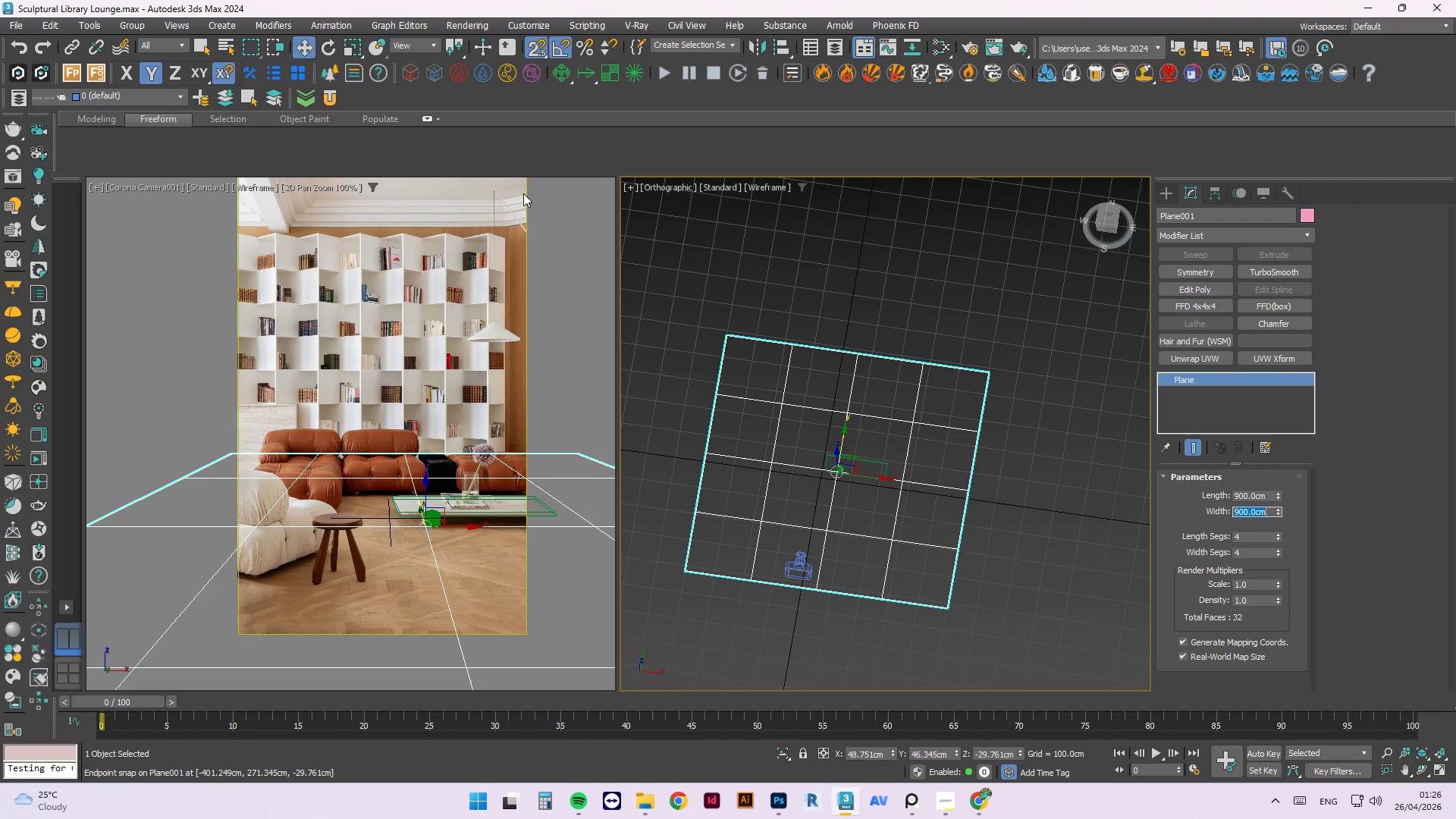 
scroll: coordinate [507, 204], scroll_direction: up, amount: 1.0
 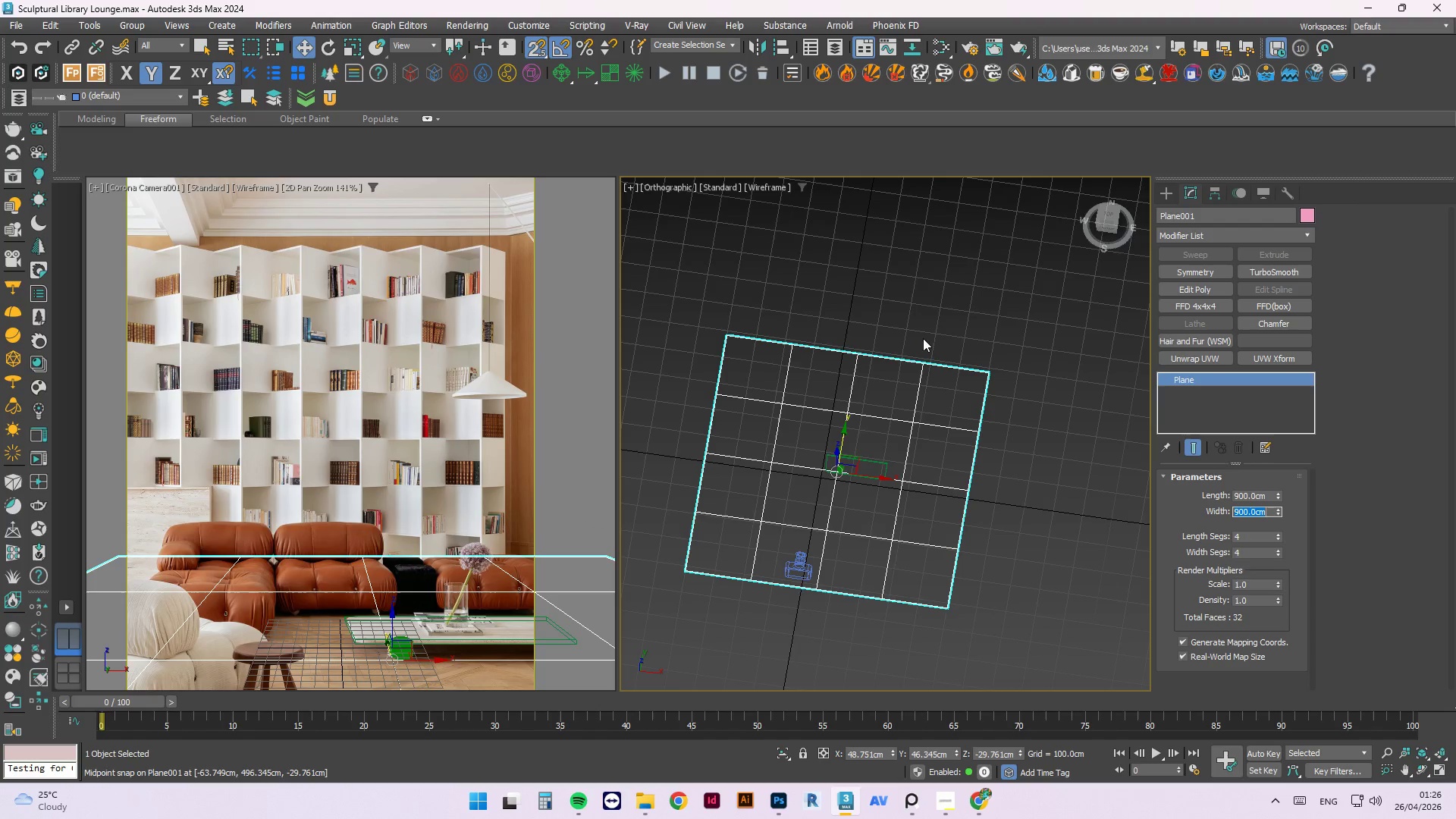 
left_click([1037, 384])
 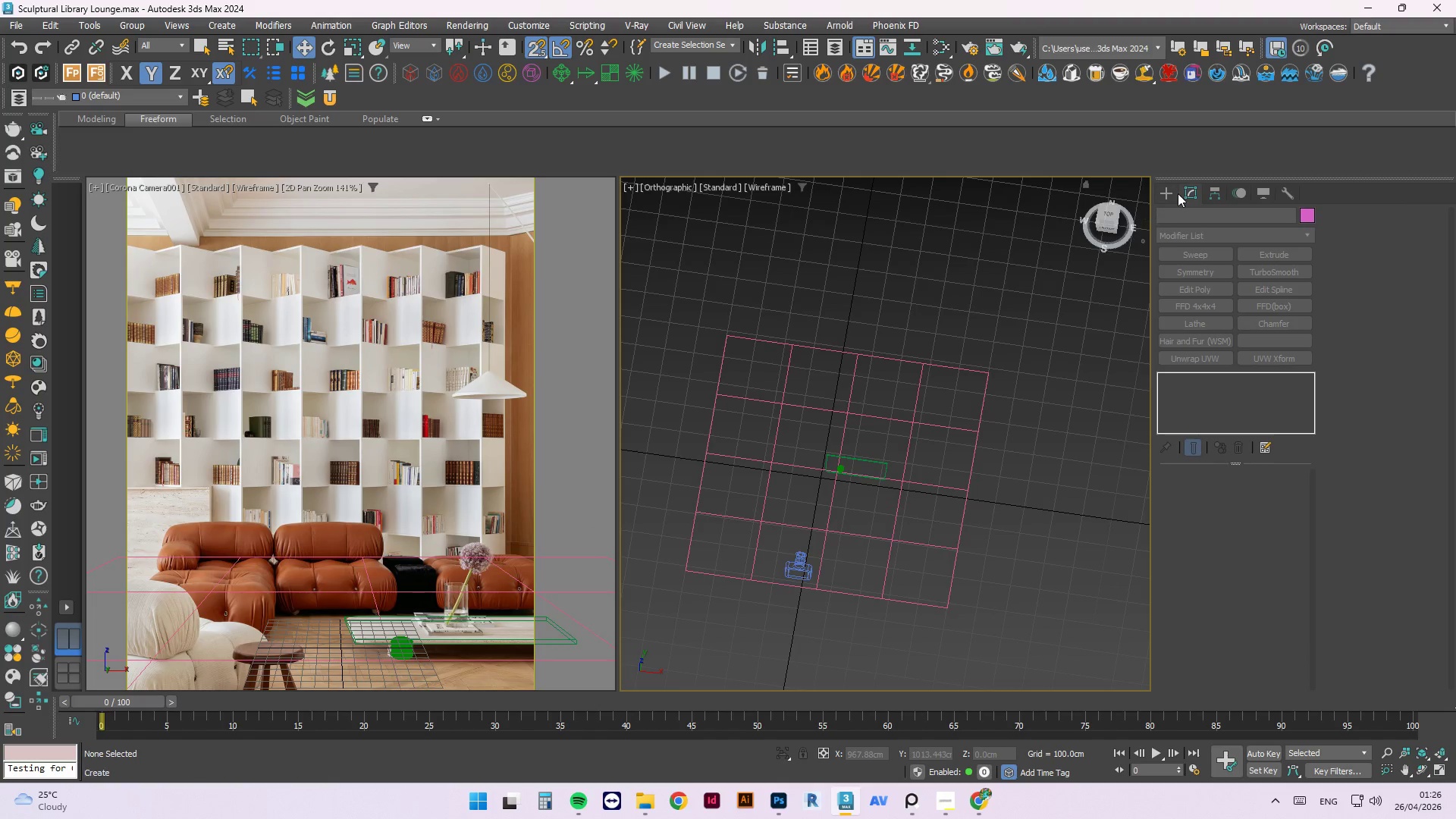 
left_click([1172, 193])
 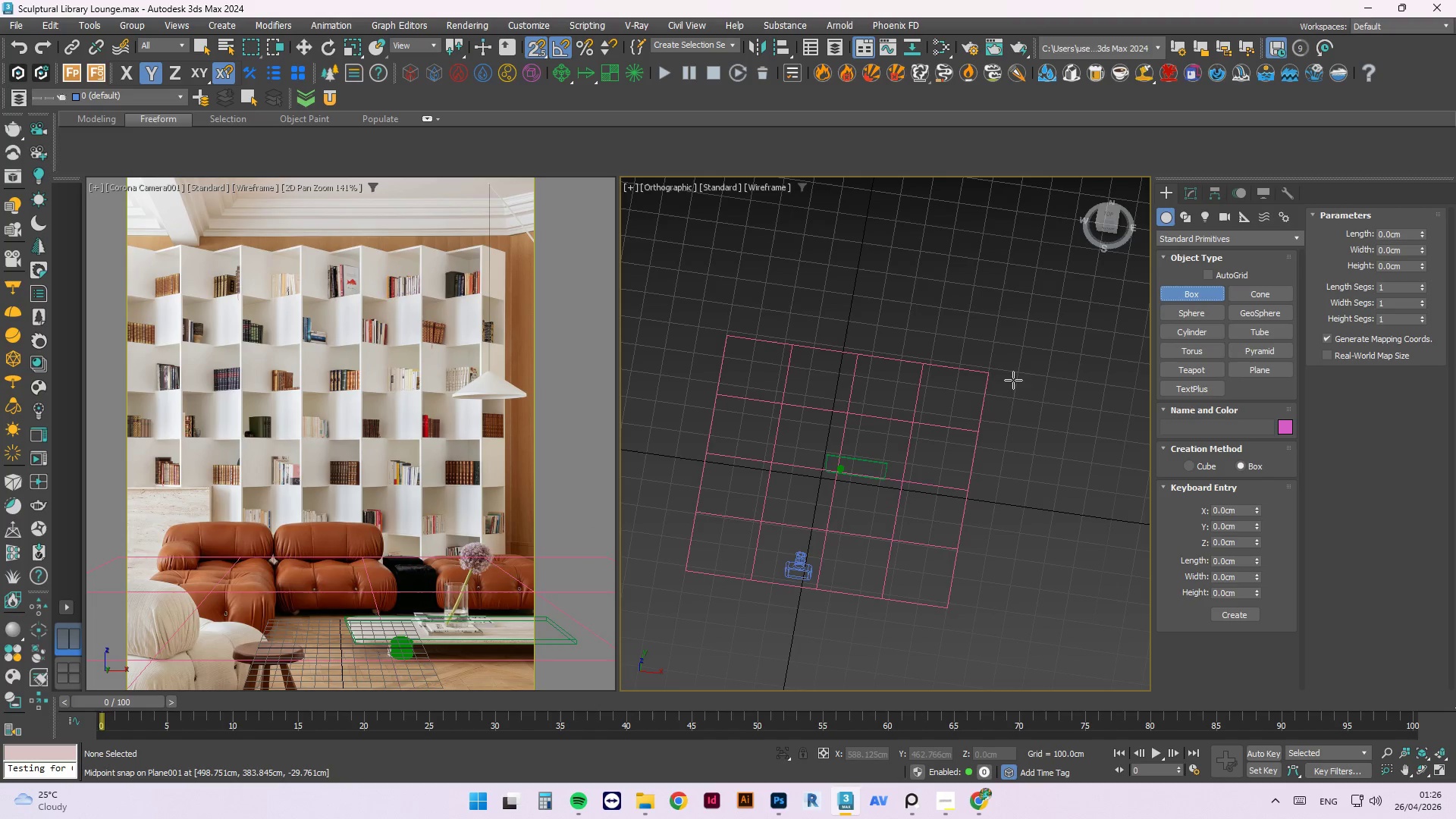 
left_click_drag(start_coordinate=[990, 375], to_coordinate=[879, 598])
 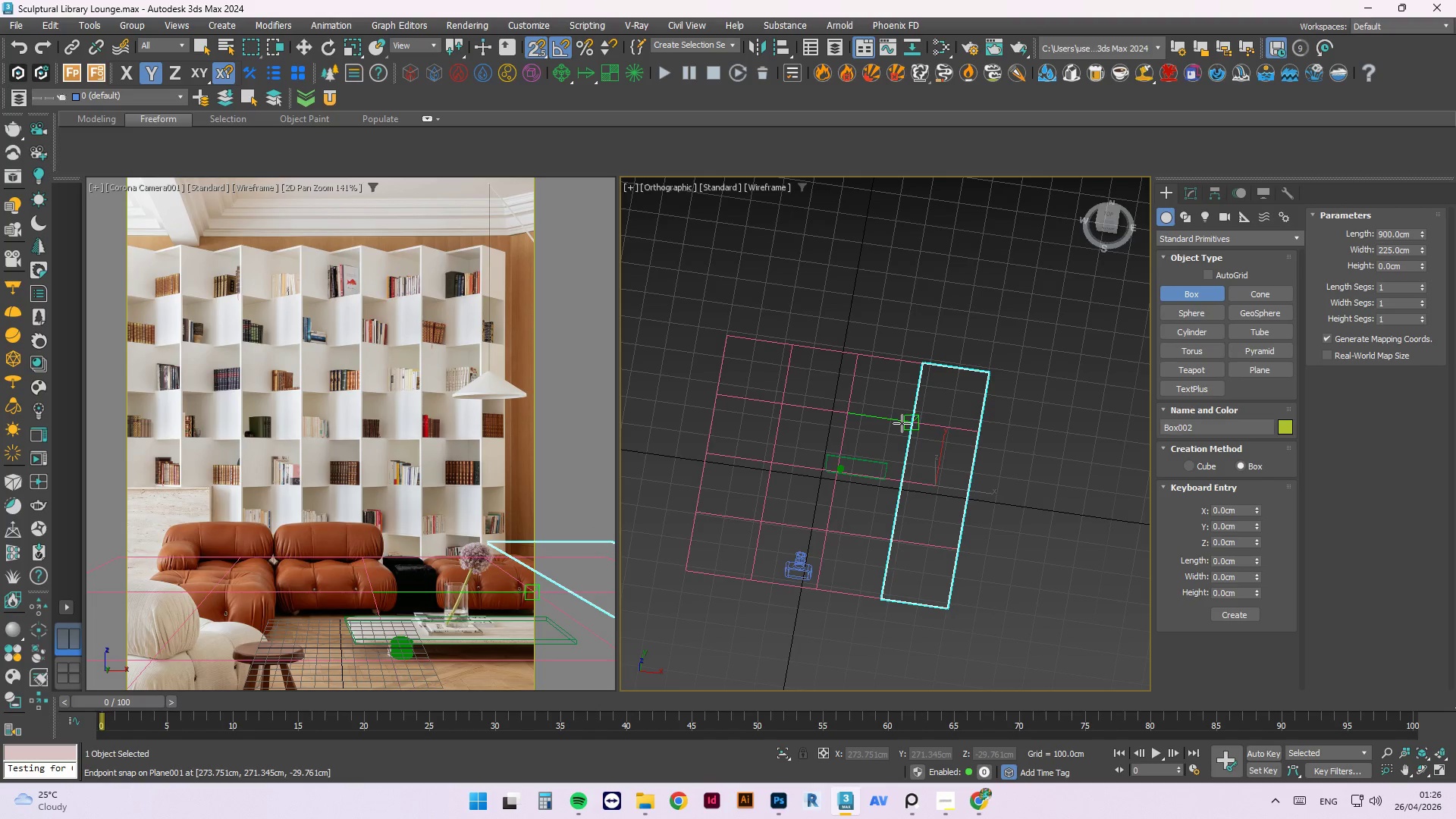 
scroll: coordinate [886, 488], scroll_direction: down, amount: 2.0
 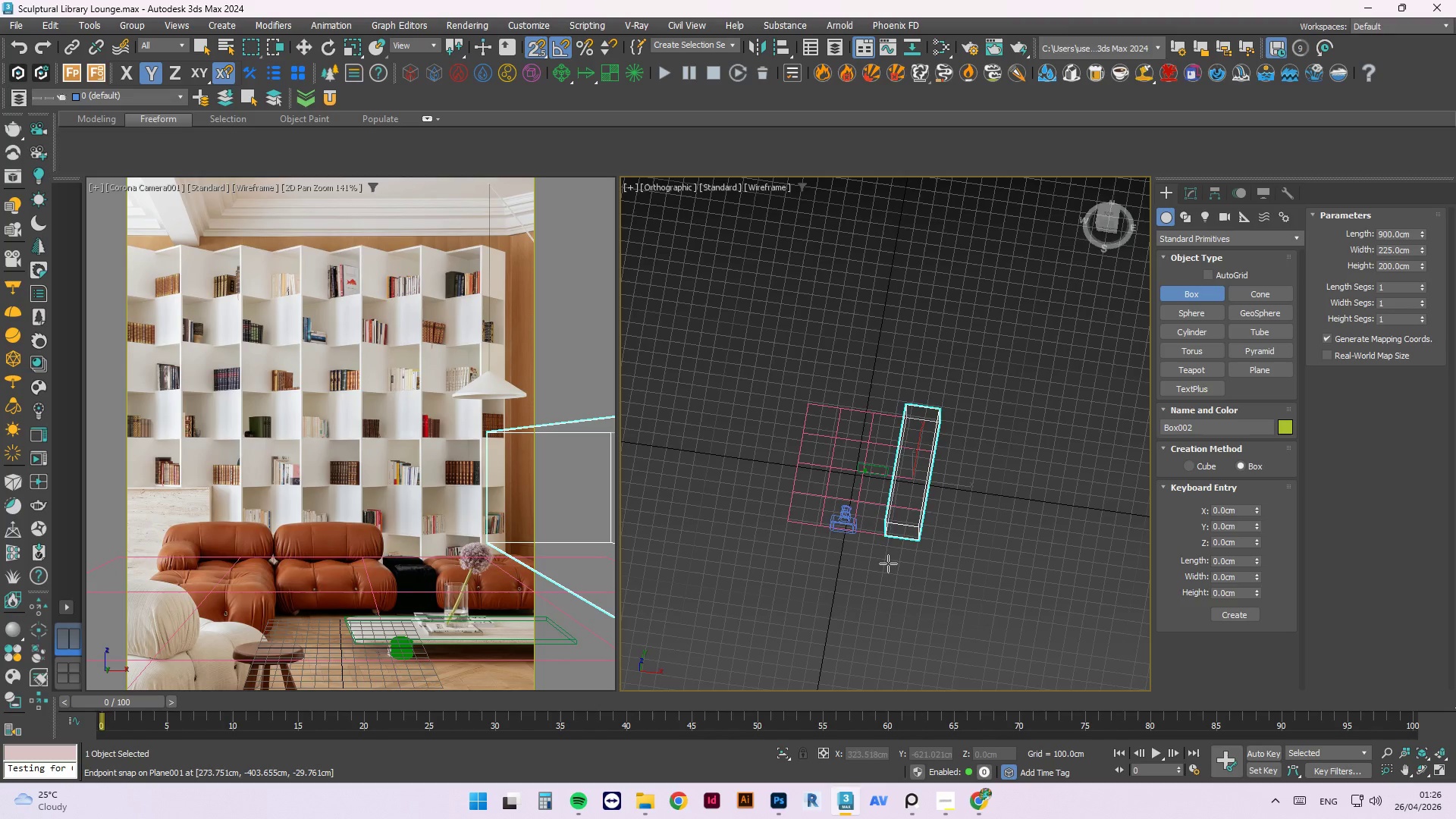 
hold_key(key=AltLeft, duration=0.95)
 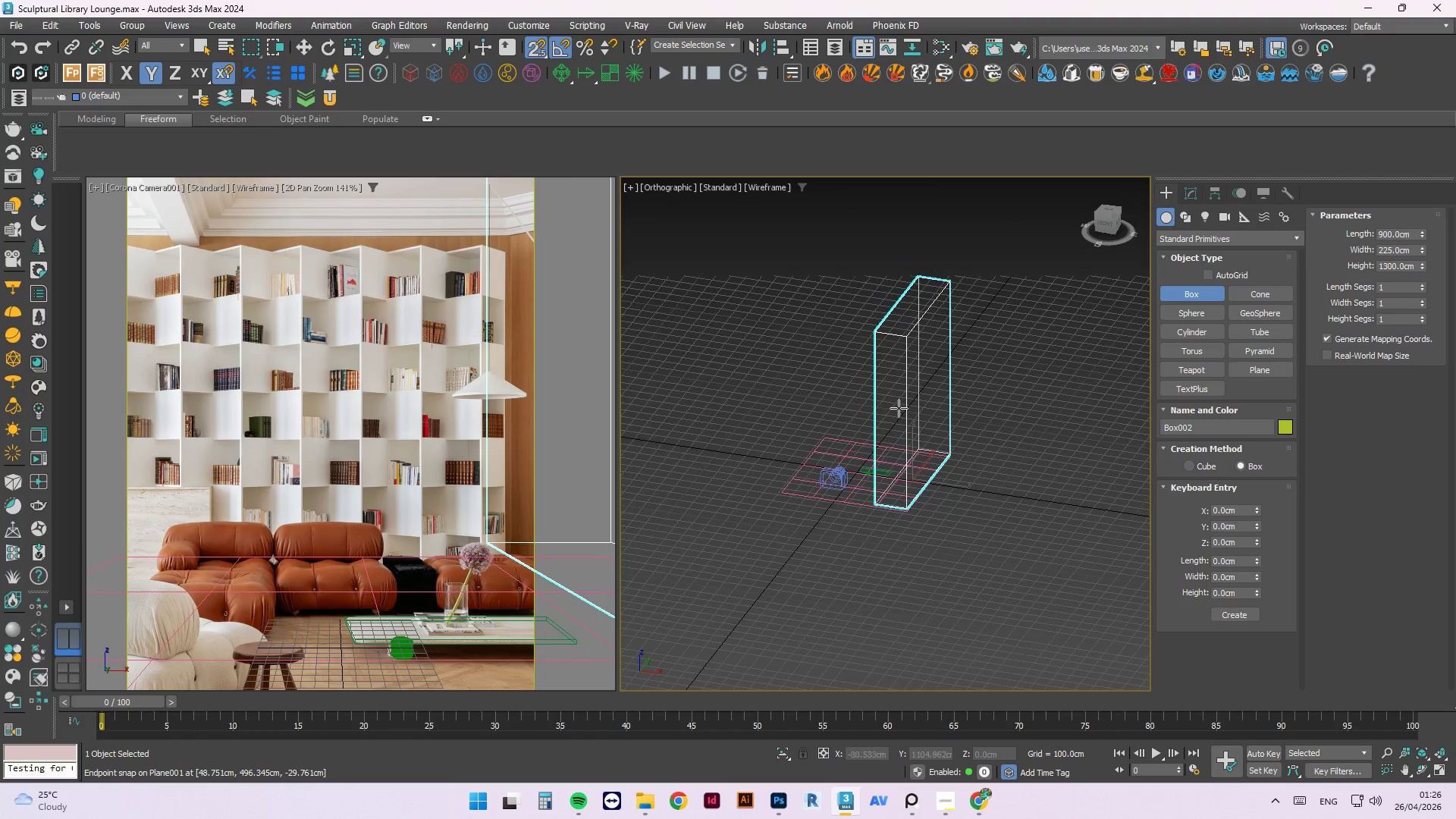 
left_click([899, 408])
 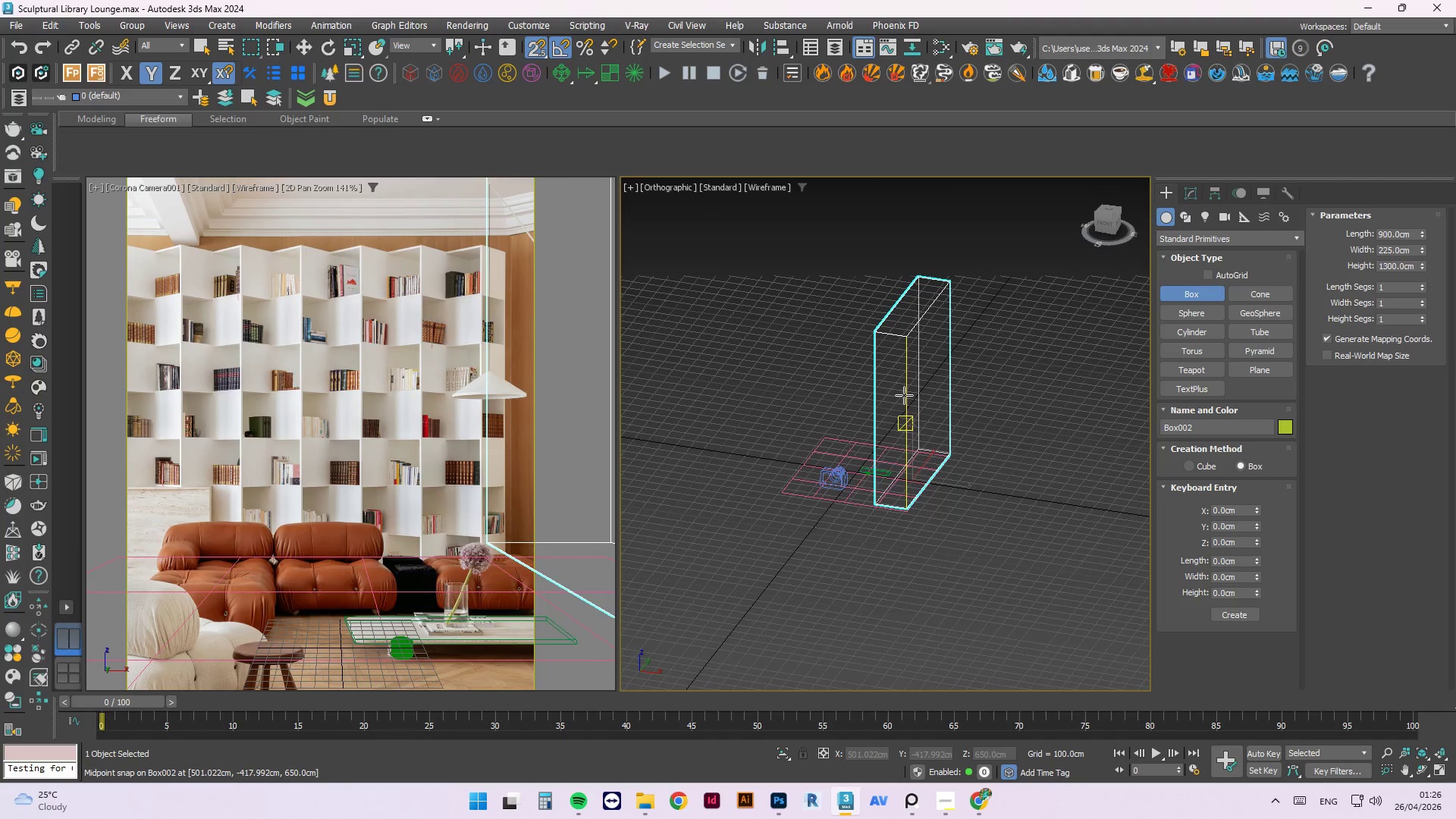 
hold_key(key=Escape, duration=0.39)
 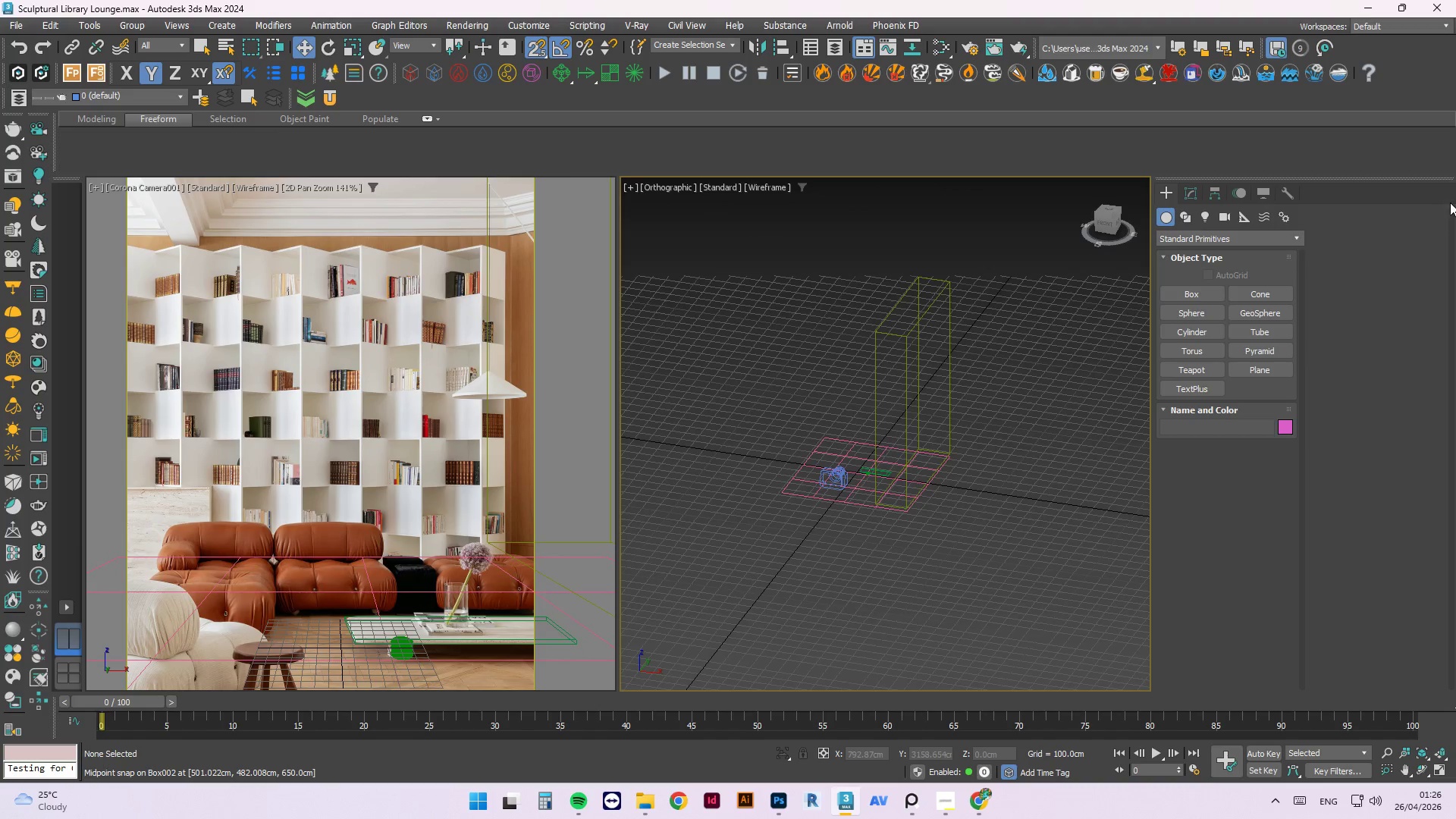 
left_click([902, 380])
 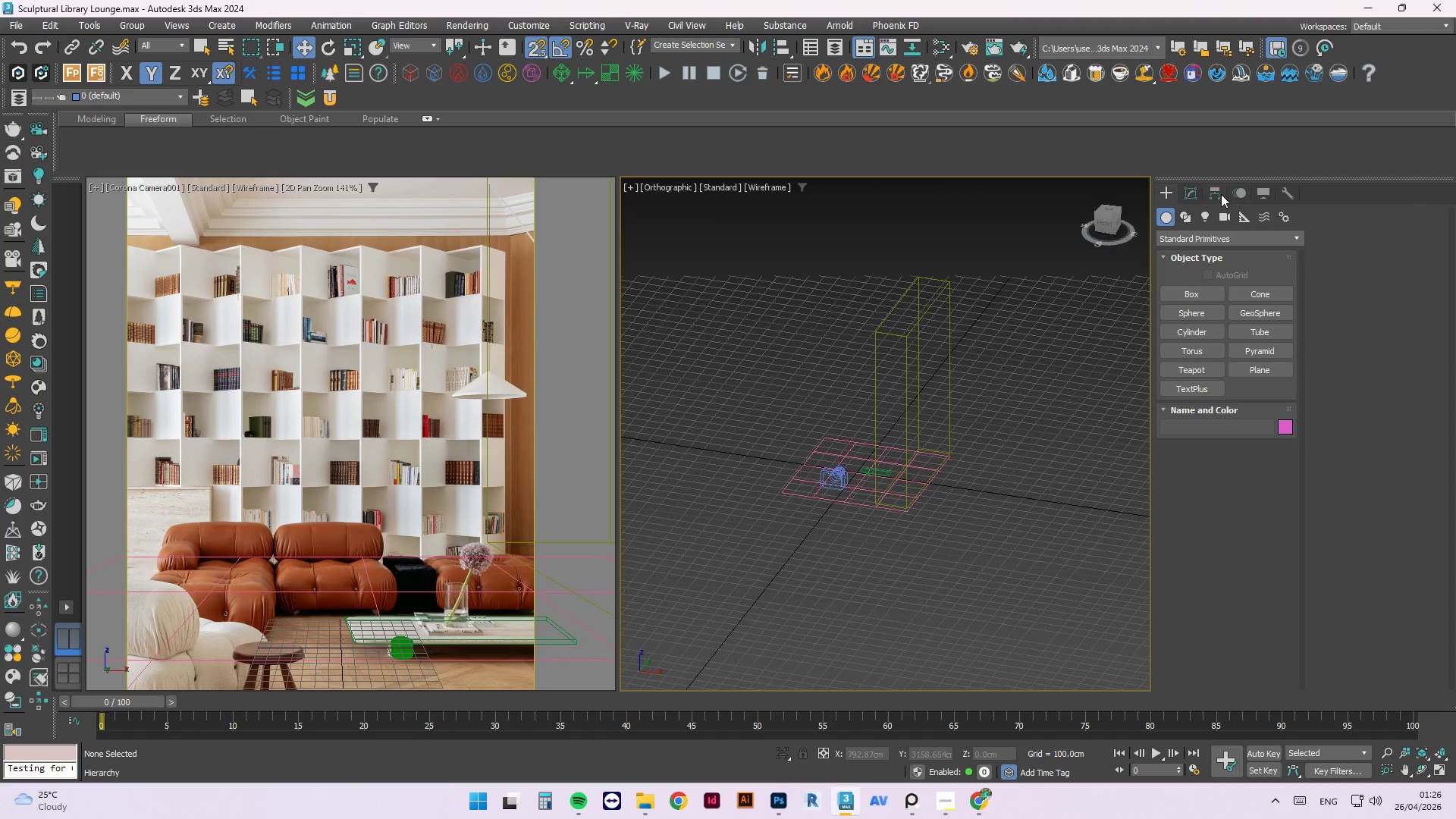 
left_click([1194, 193])
 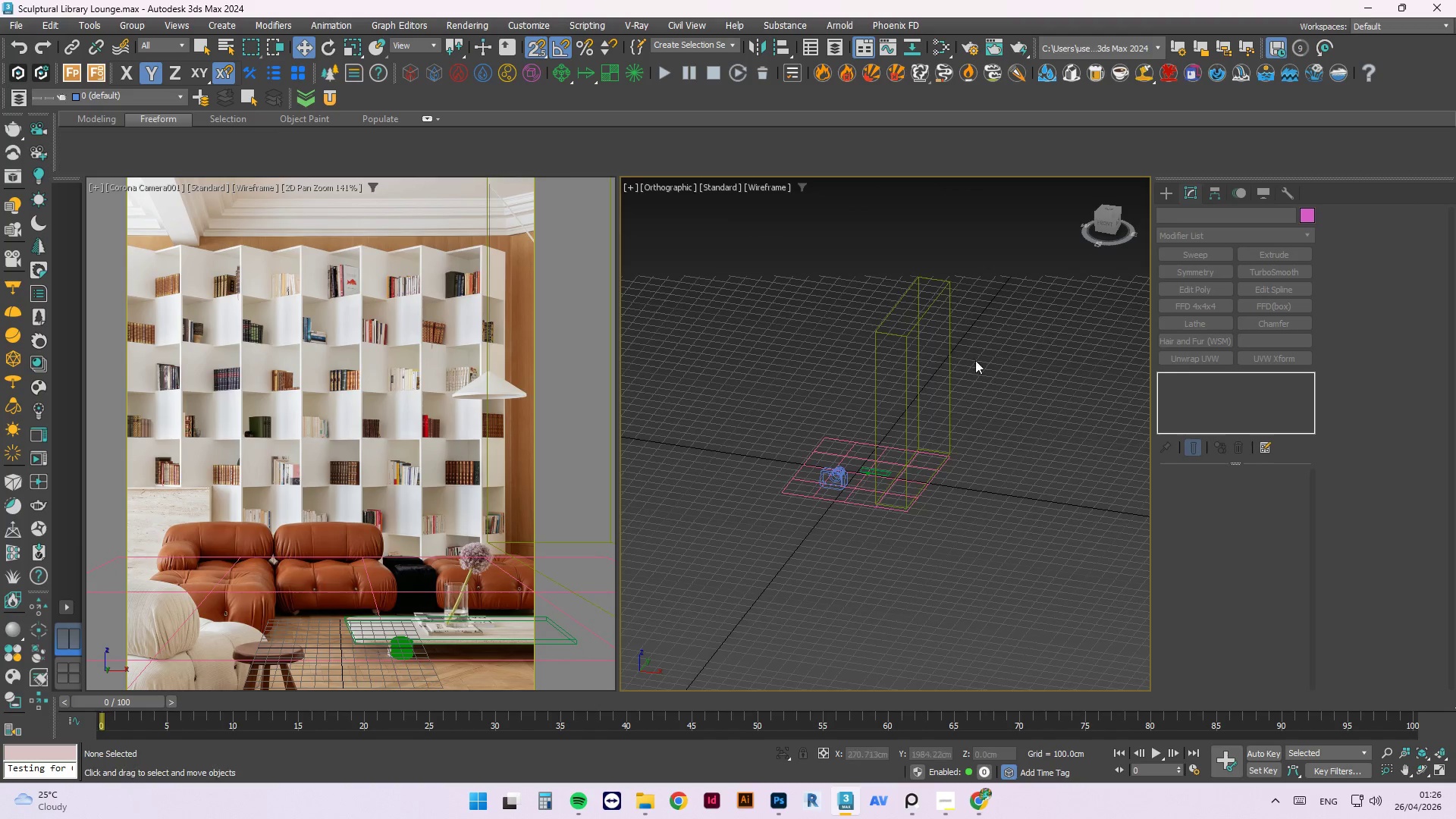 
left_click([923, 355])
 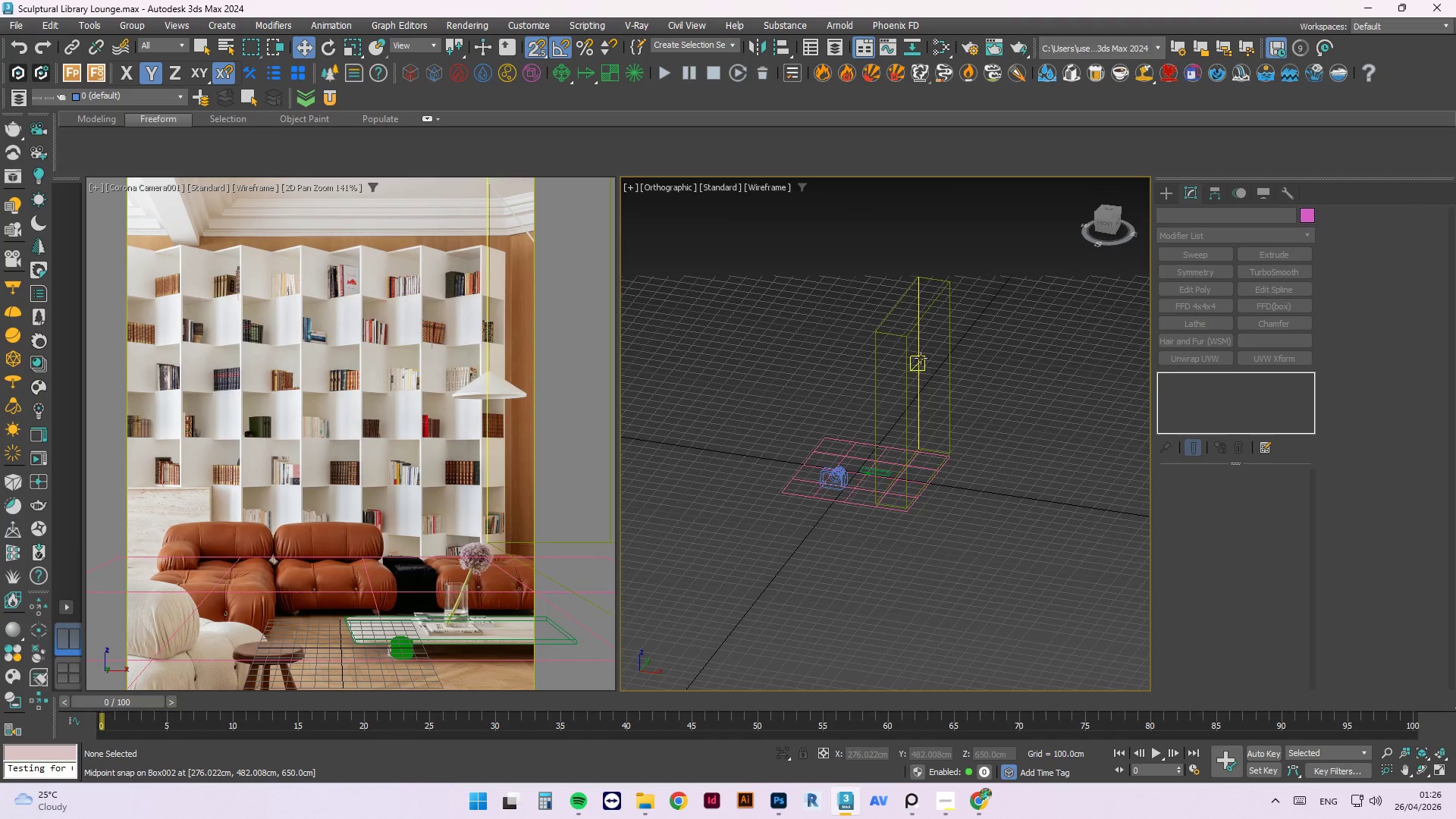 
left_click([918, 361])
 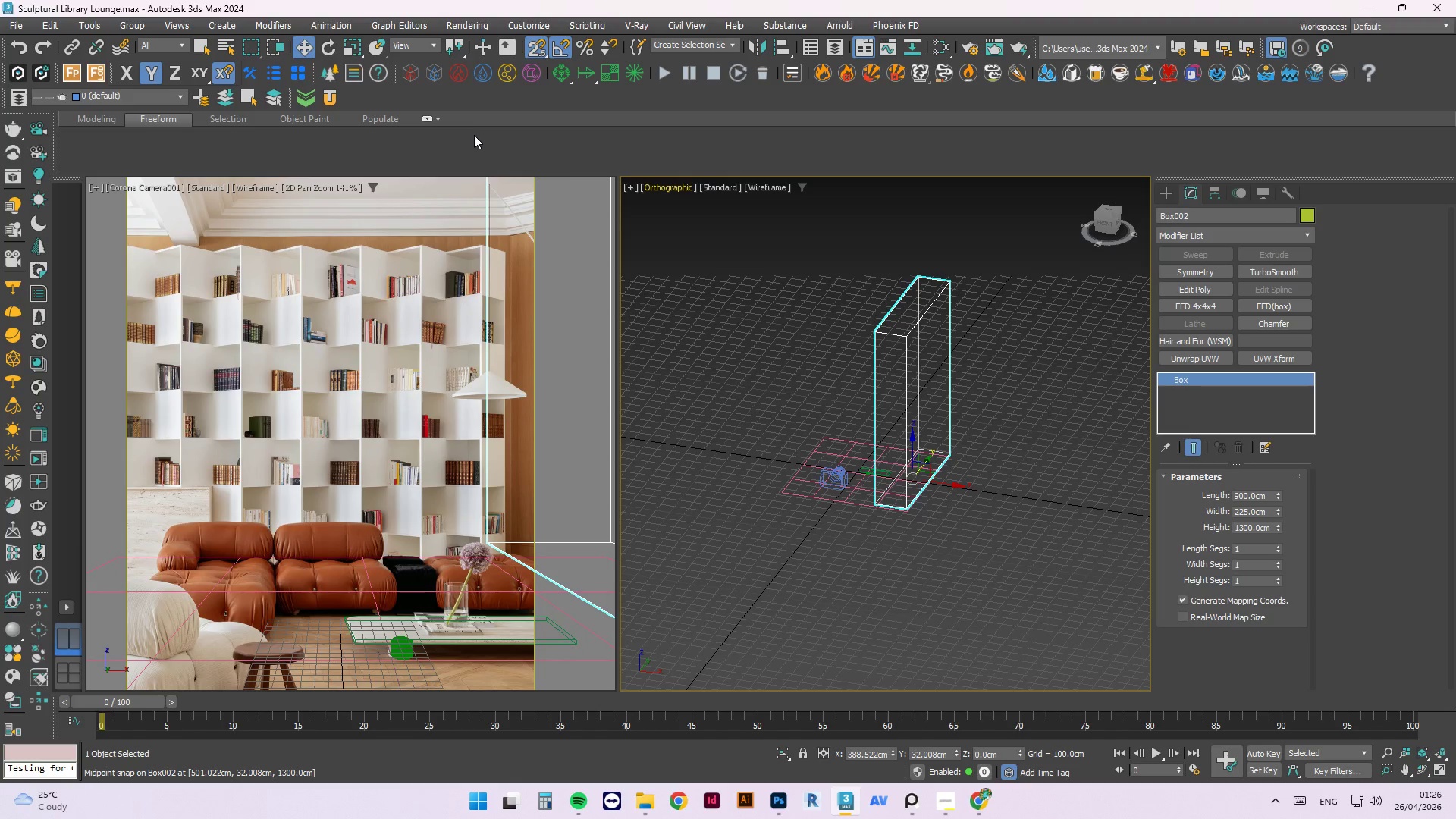 
wait(10.62)
 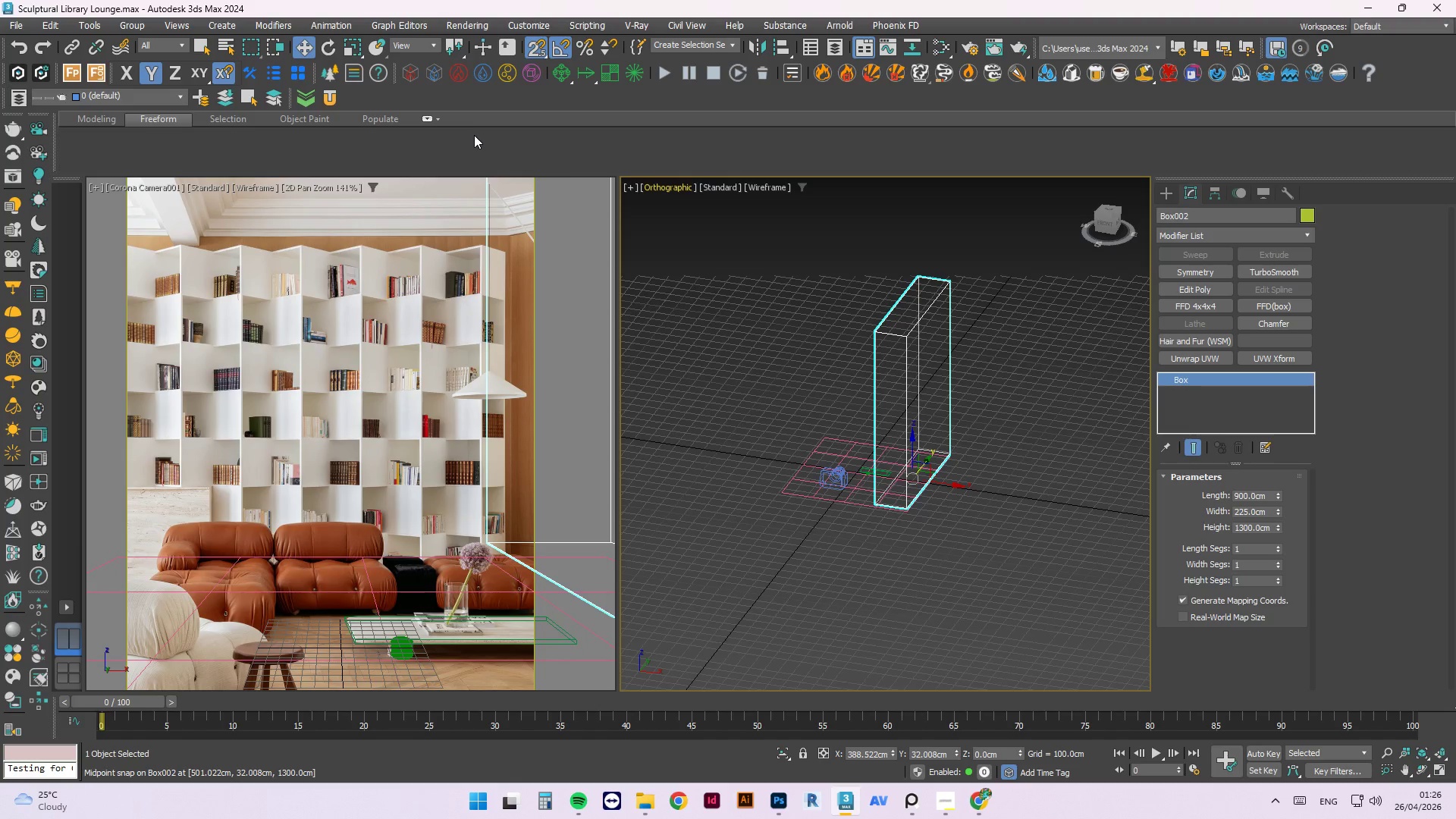 
double_click([1254, 526])
 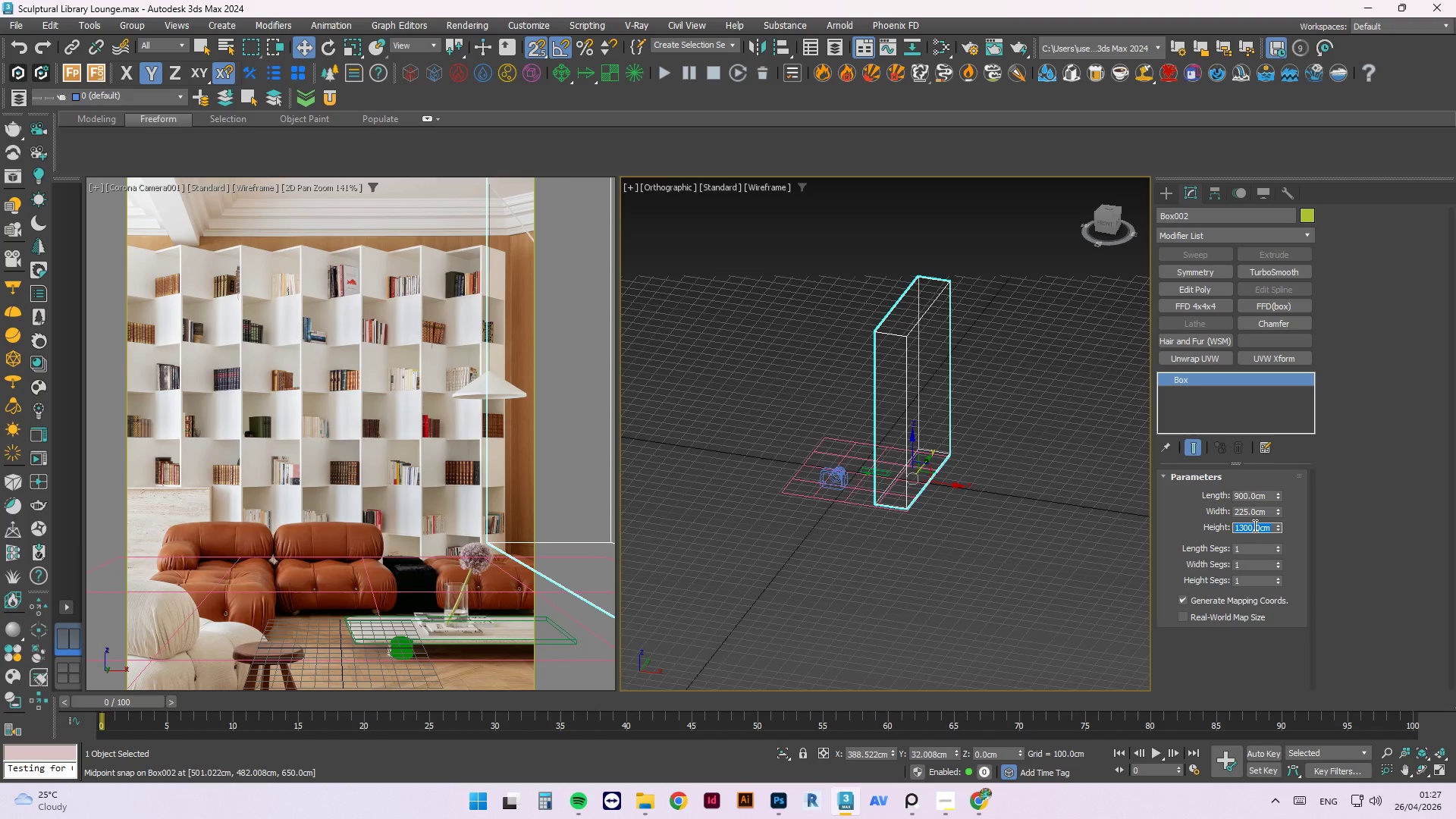 
key(Numpad3)
 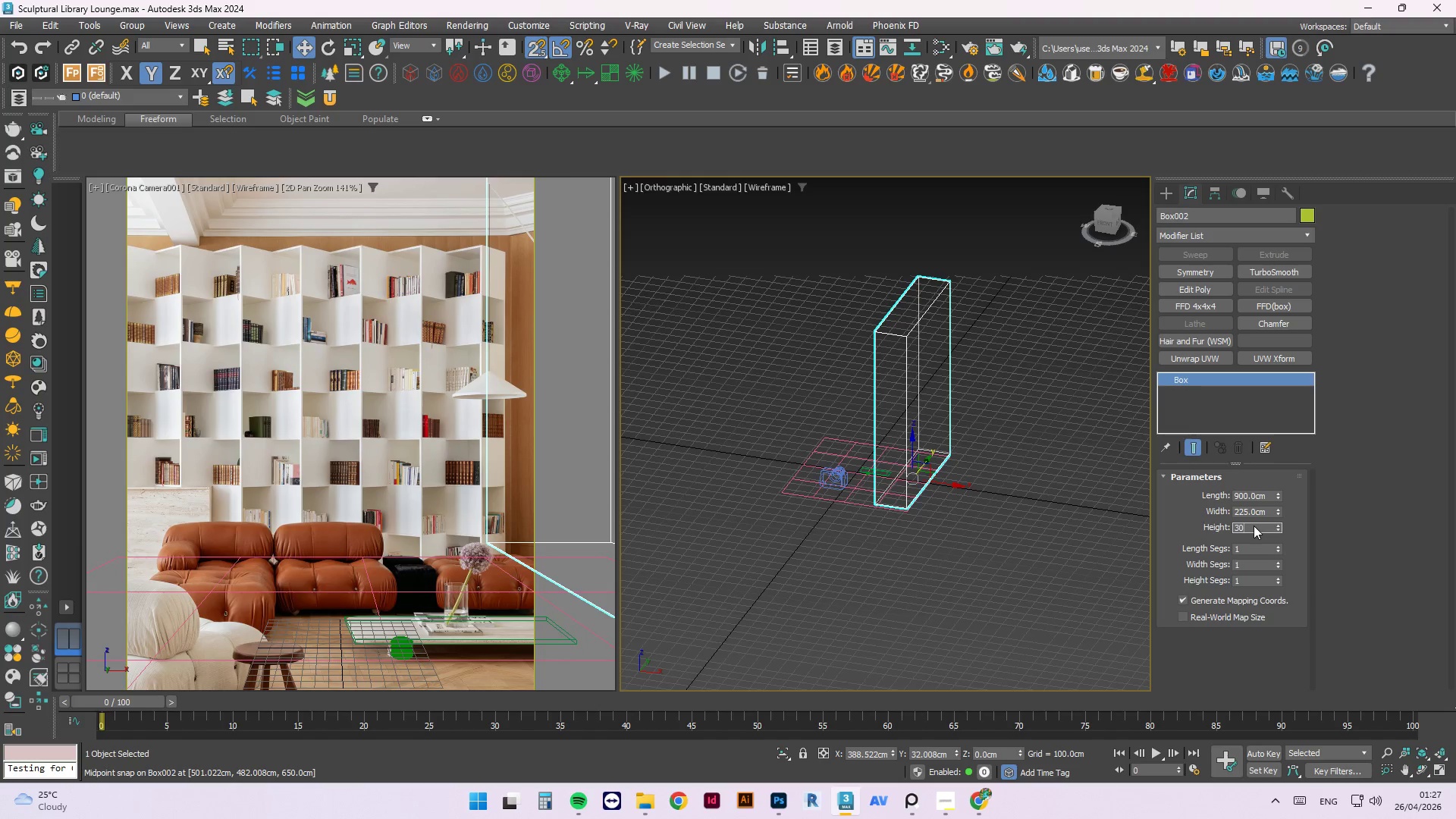 
key(Numpad0)
 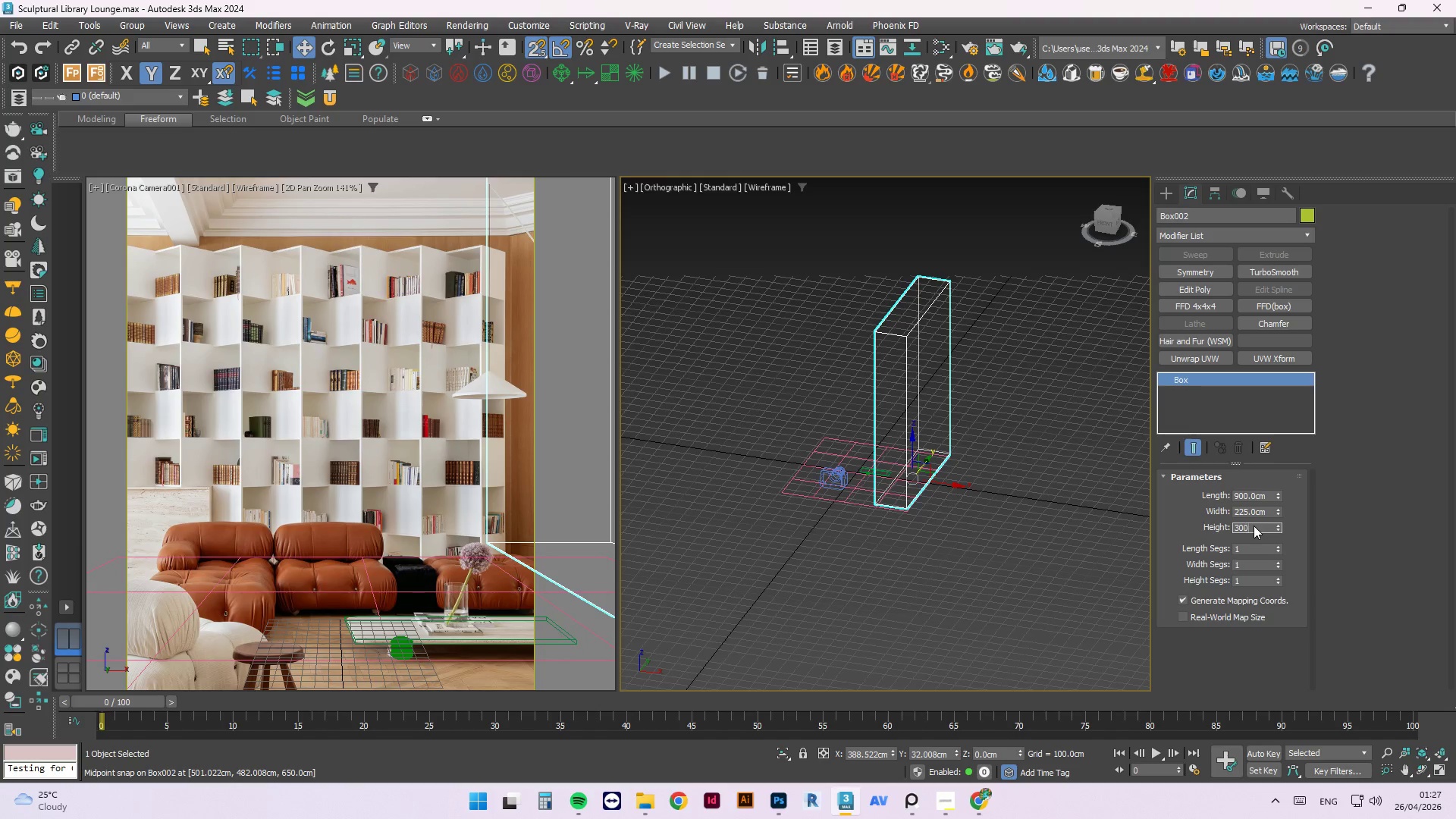 
key(Numpad0)
 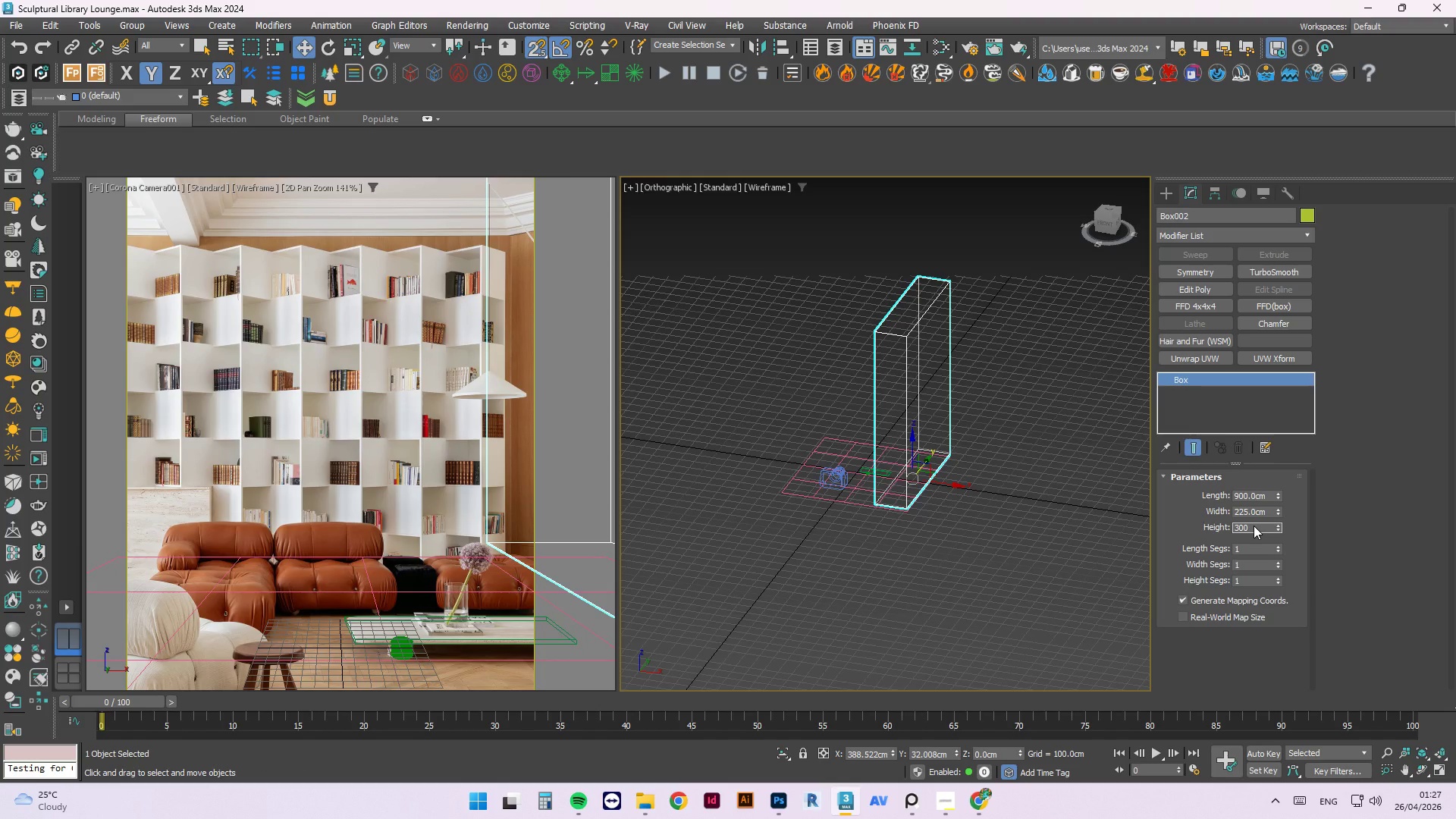 
key(Numpad0)
 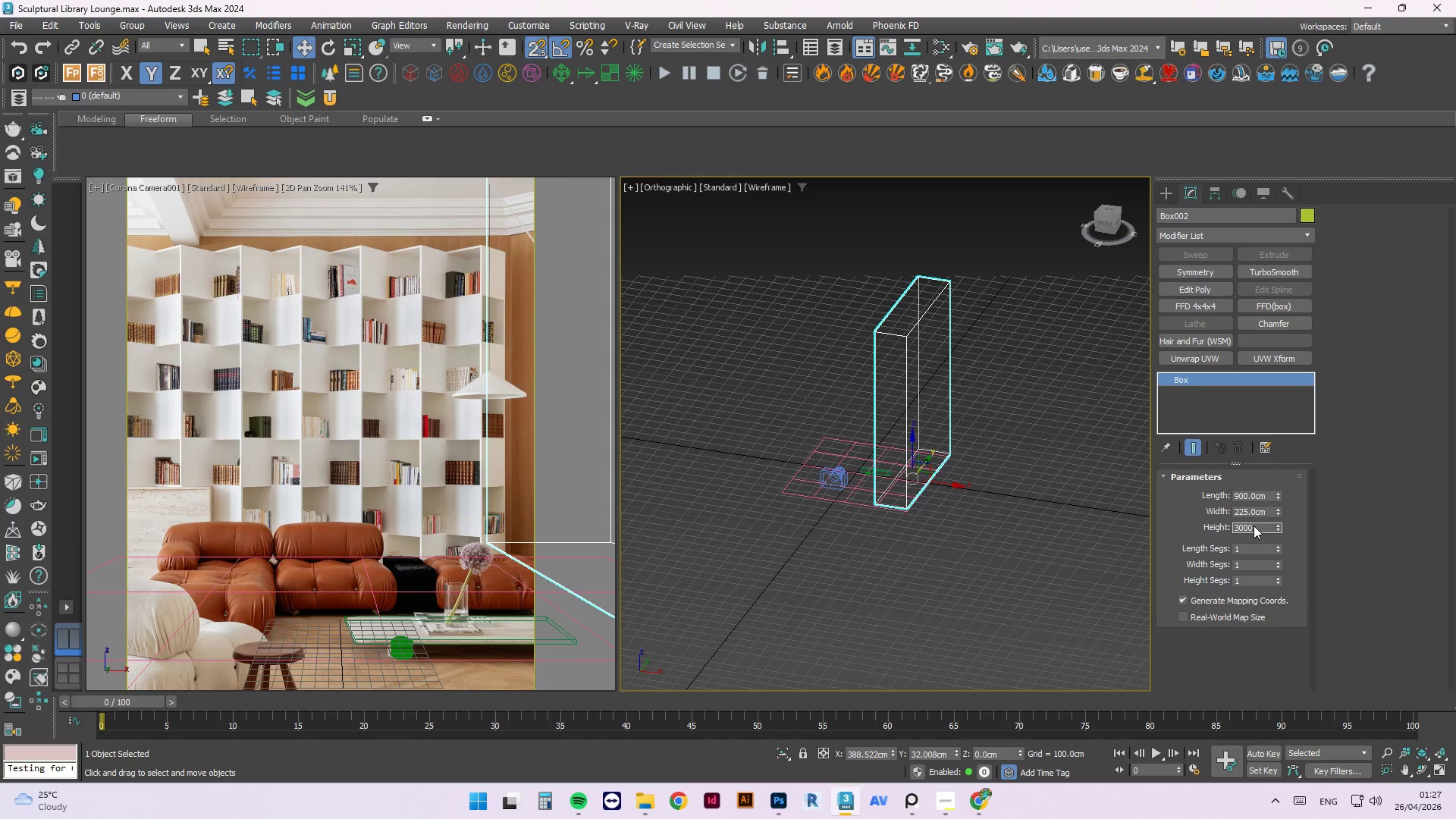 
key(NumpadEnter)
 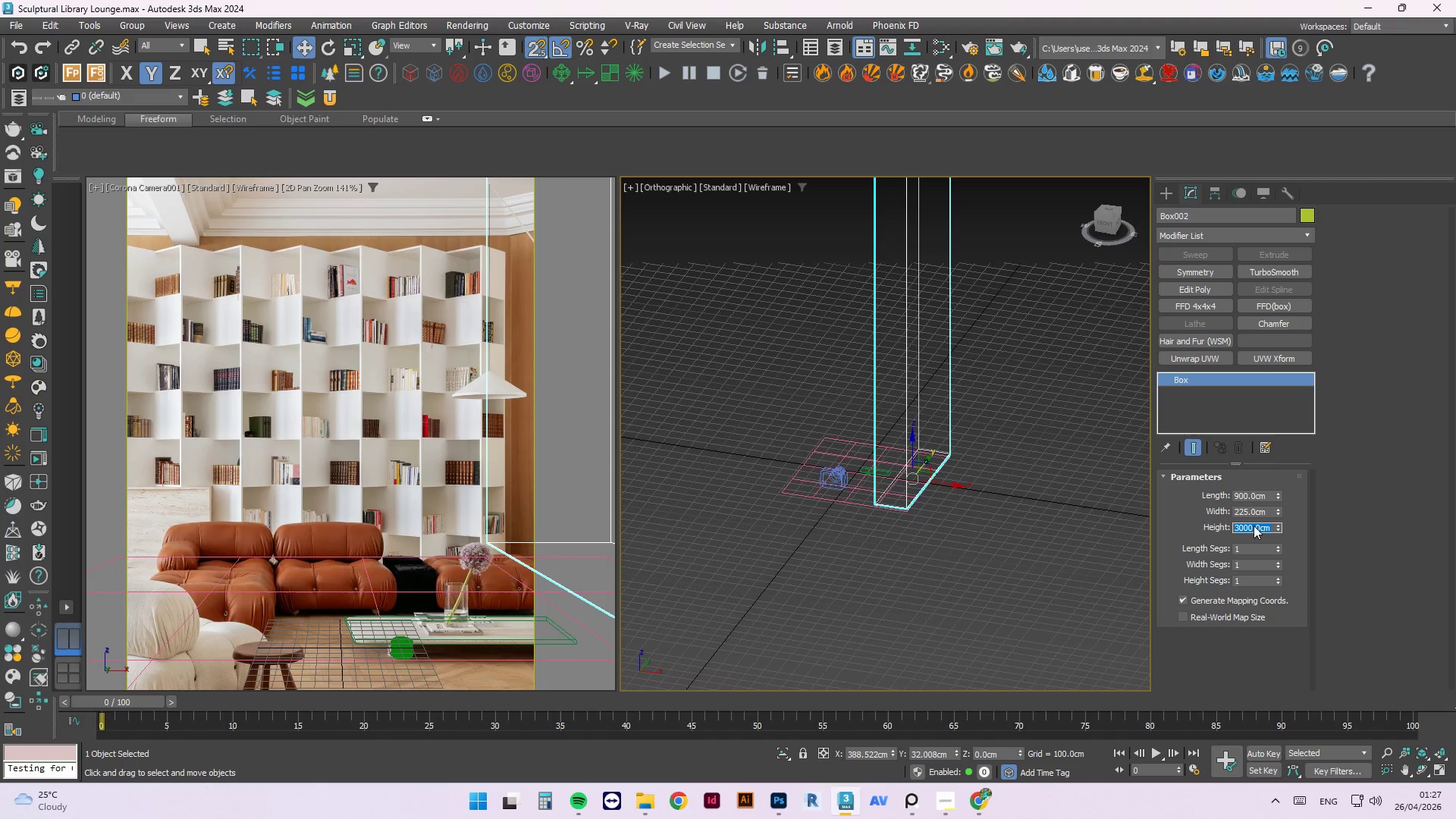 
key(Numpad3)
 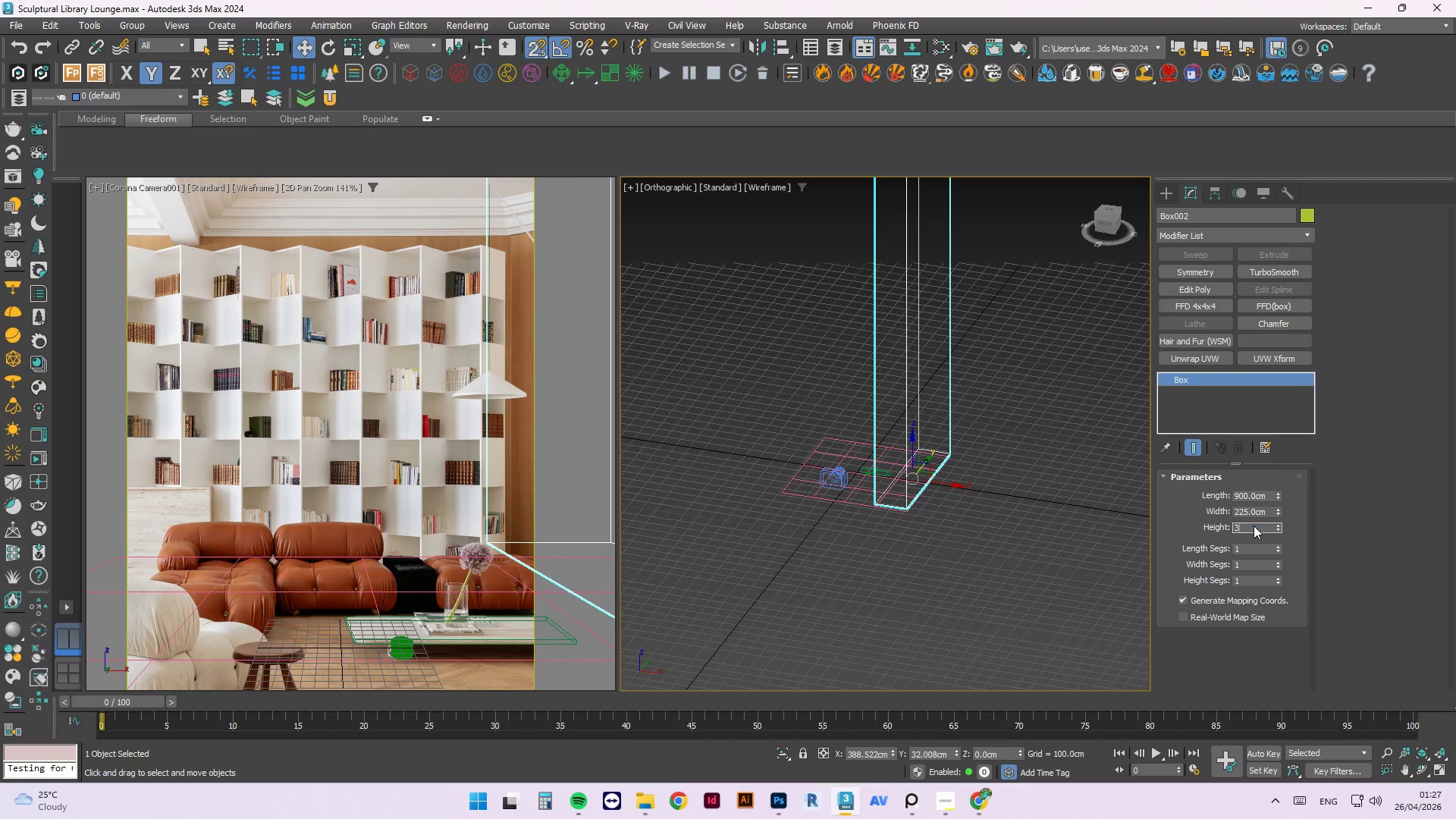 
key(Numpad0)
 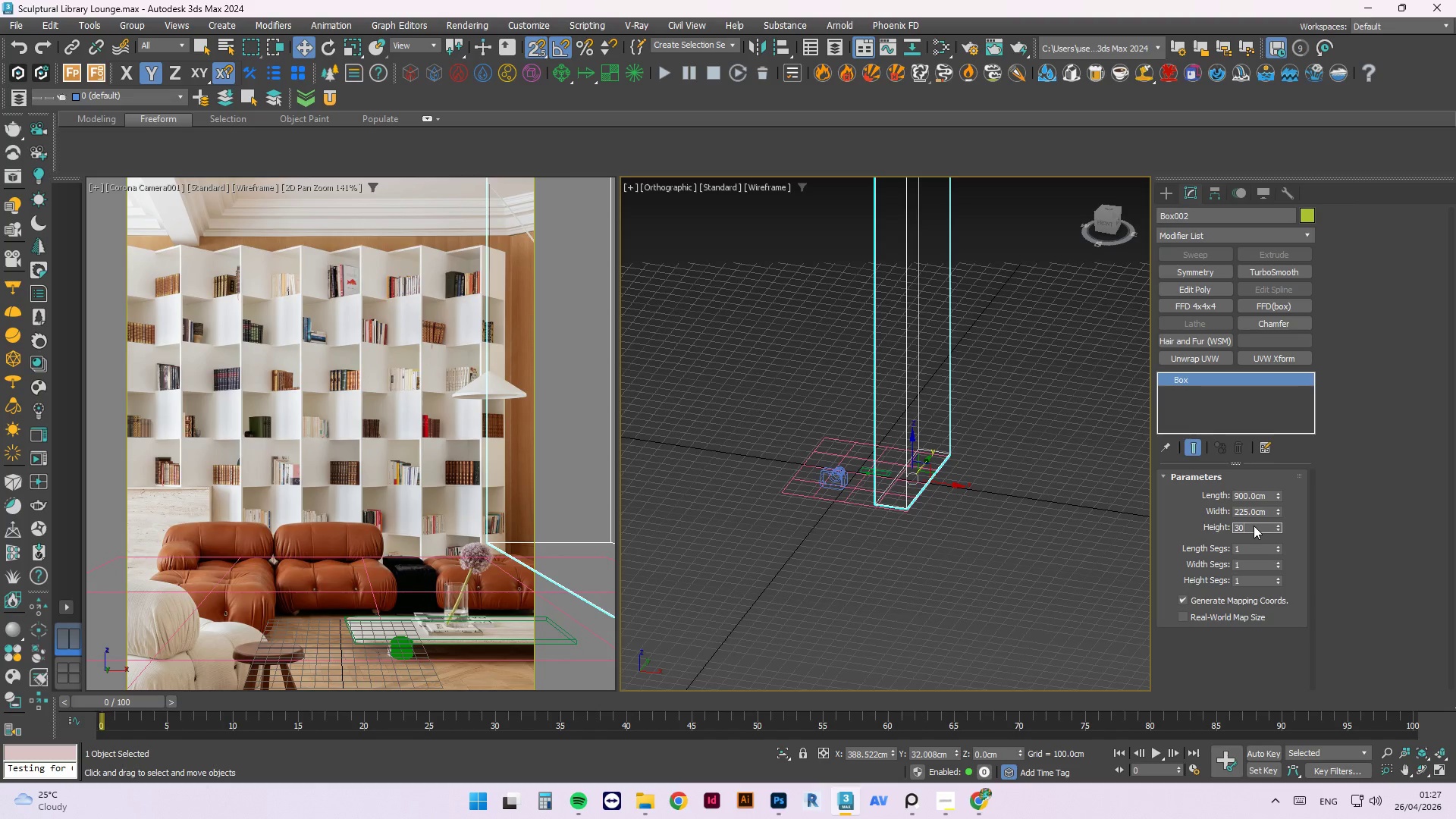 
key(Numpad0)
 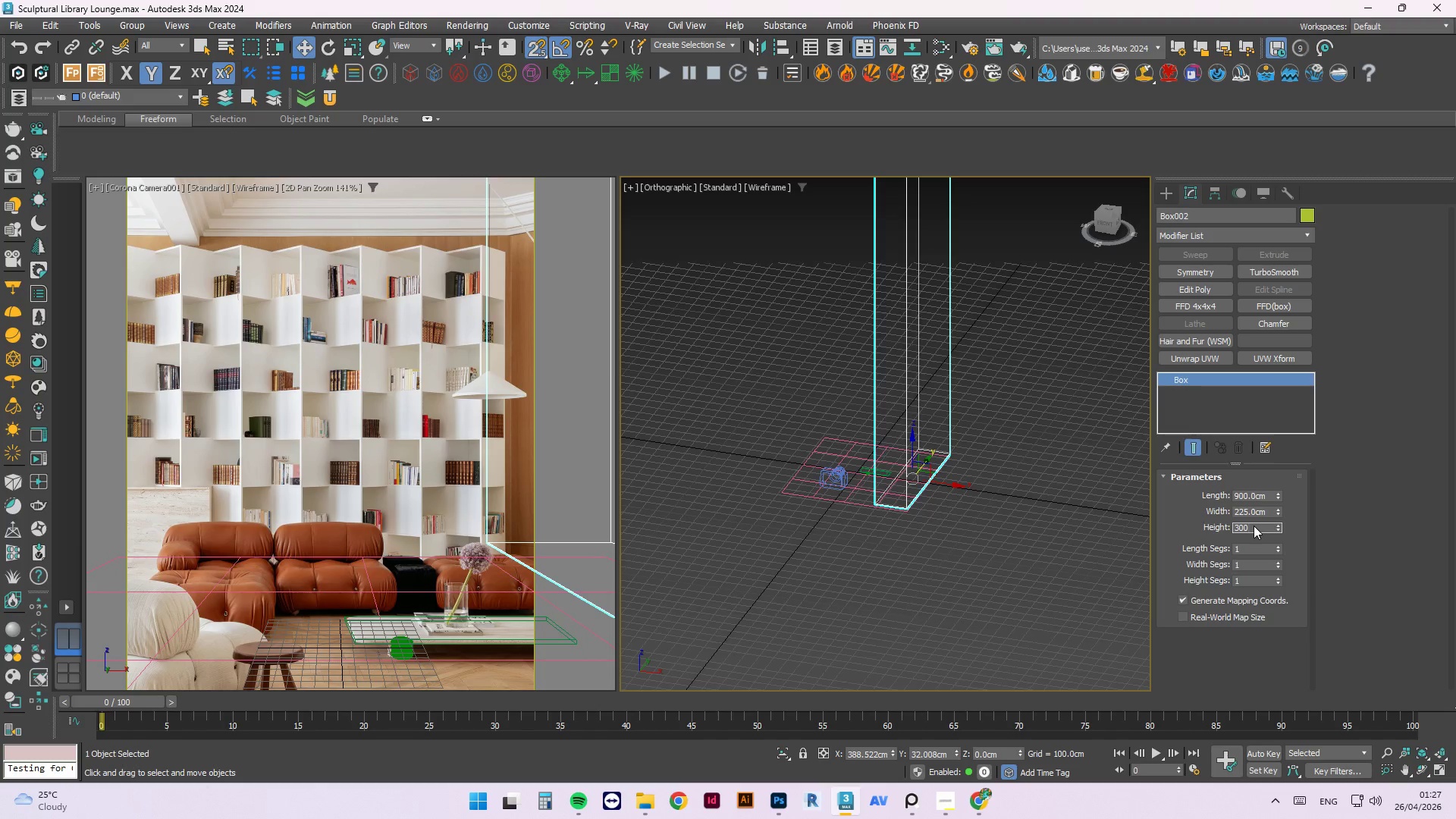 
key(NumpadEnter)
 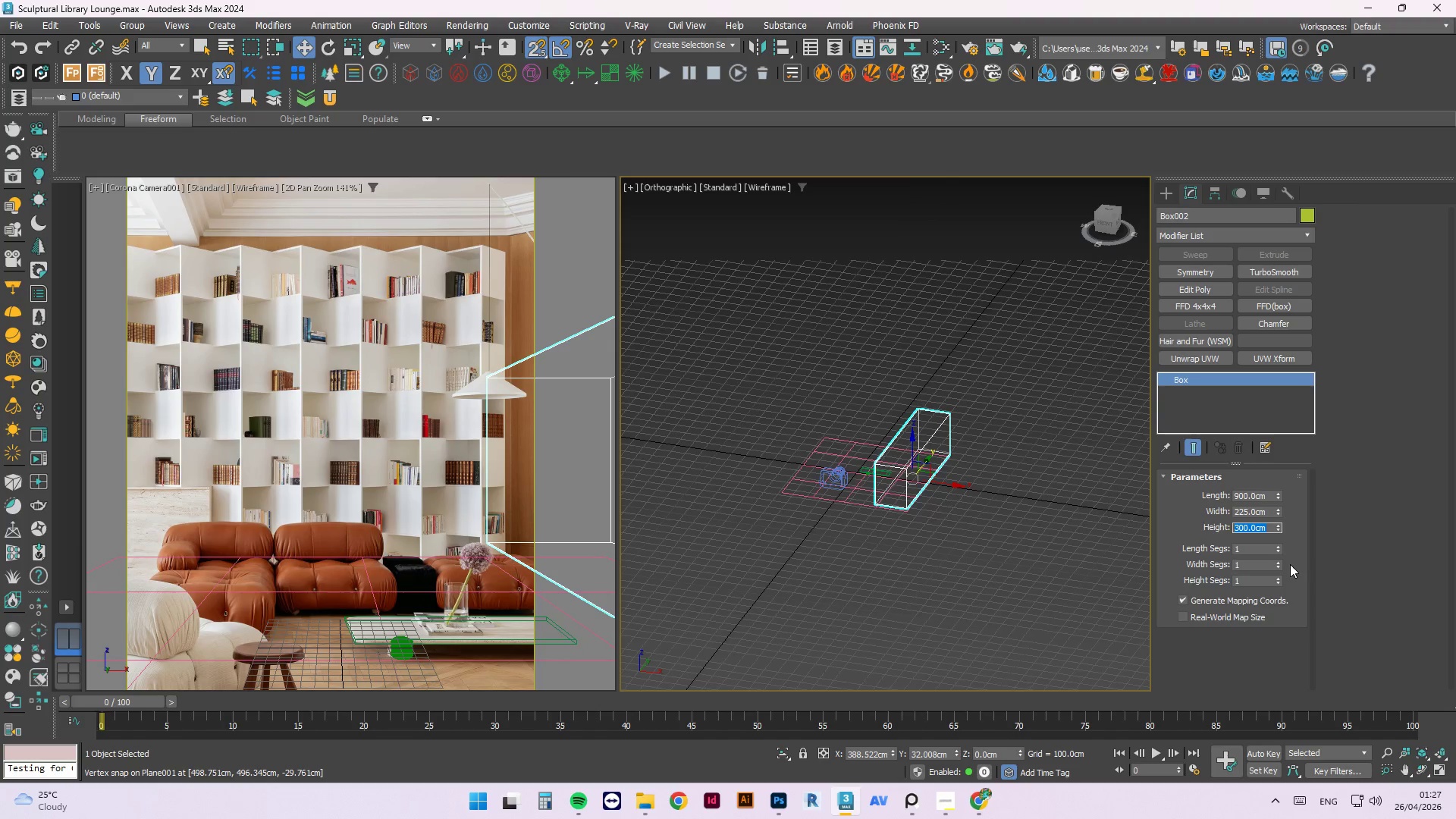 
double_click([1241, 517])
 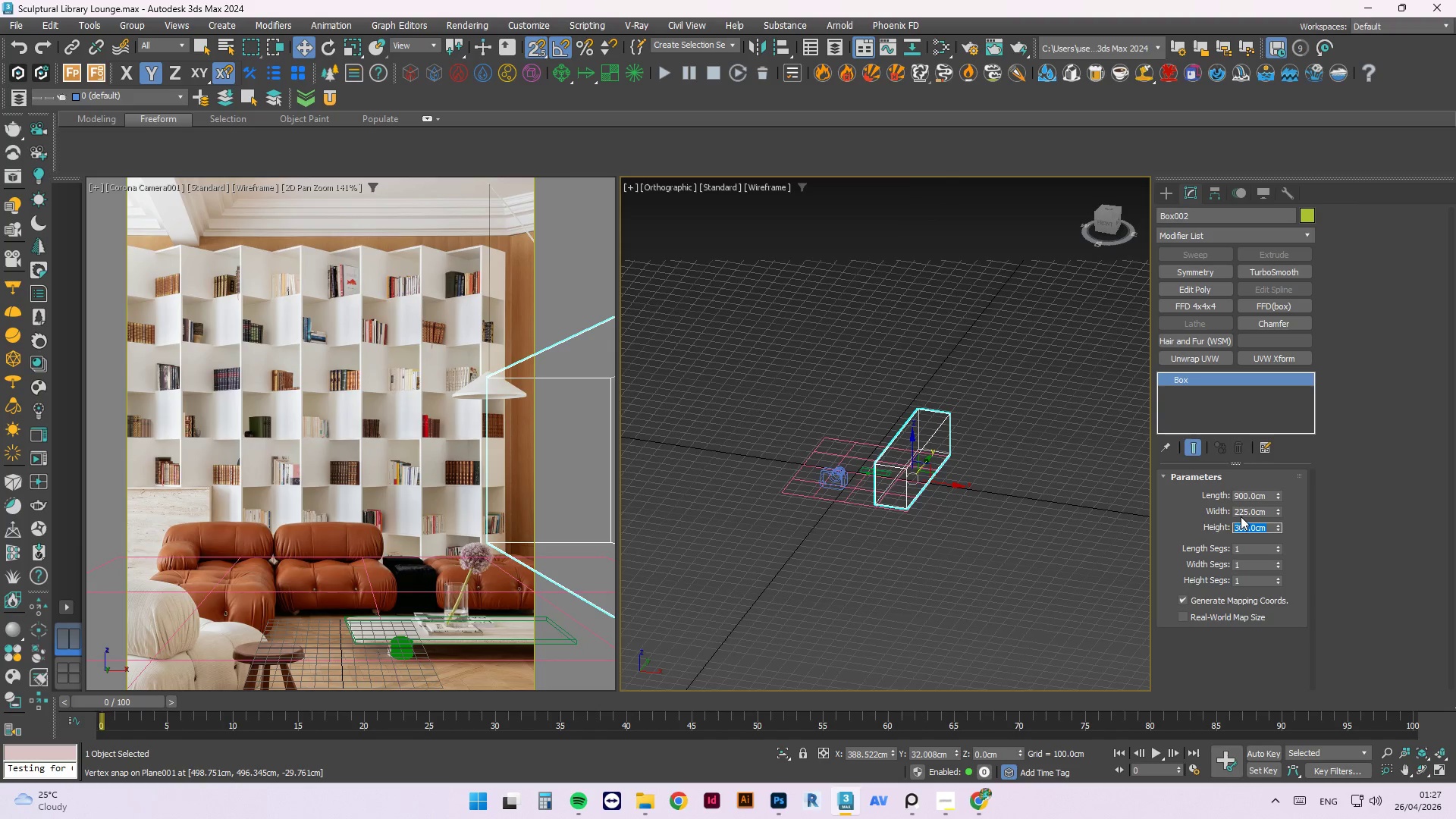 
triple_click([1240, 515])
 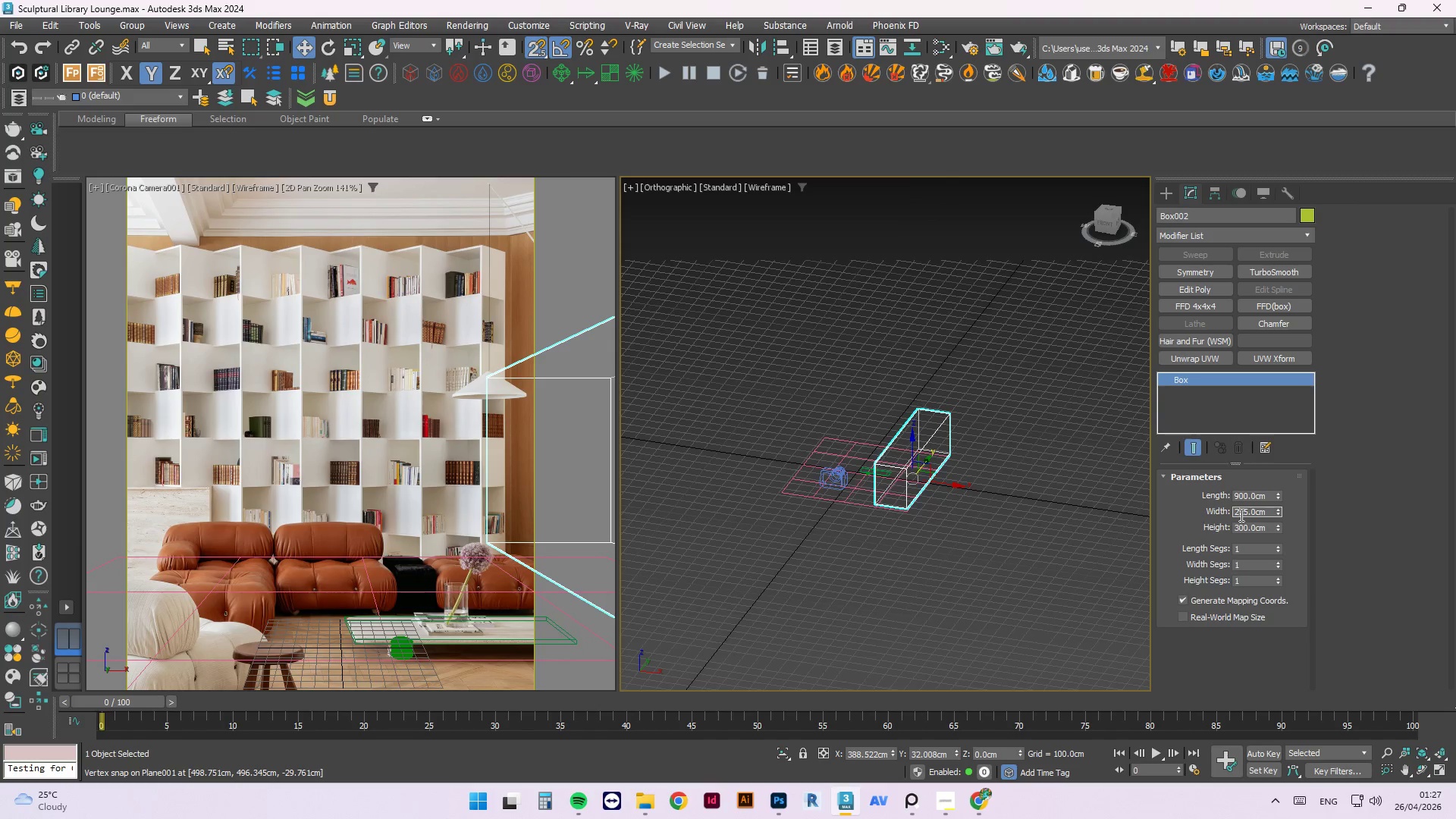 
triple_click([1240, 515])
 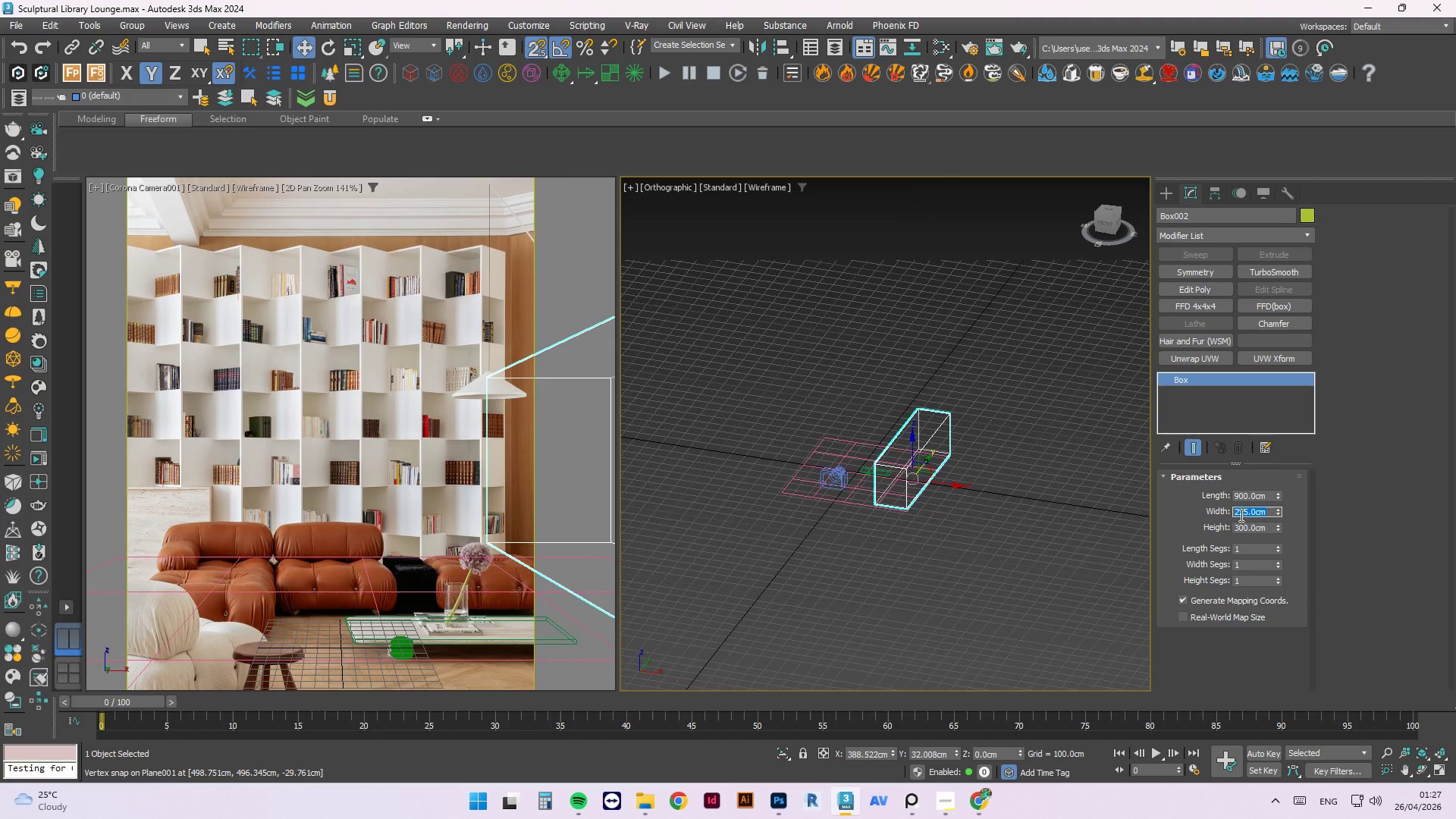 
key(Numpad2)
 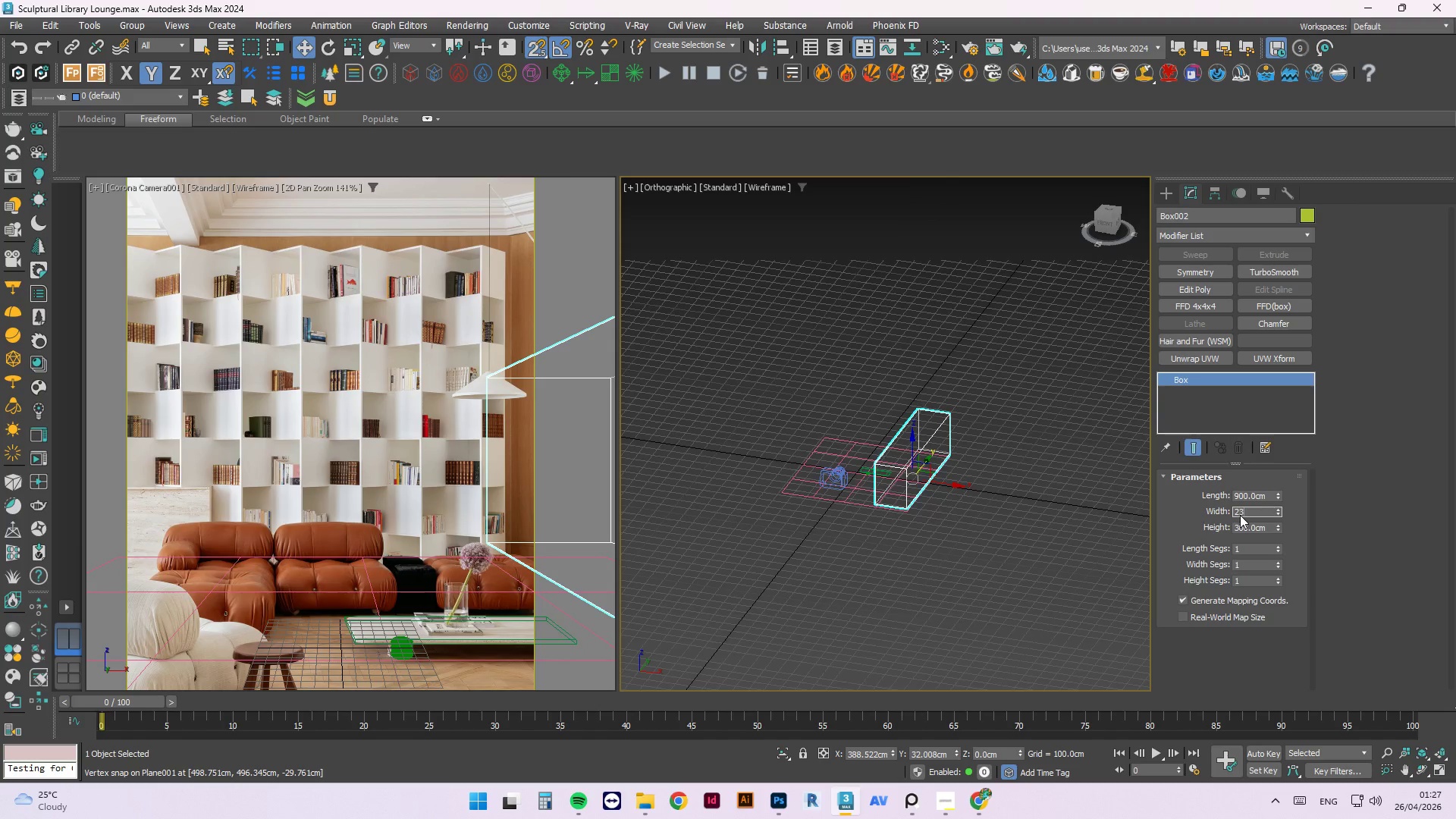 
key(Numpad3)
 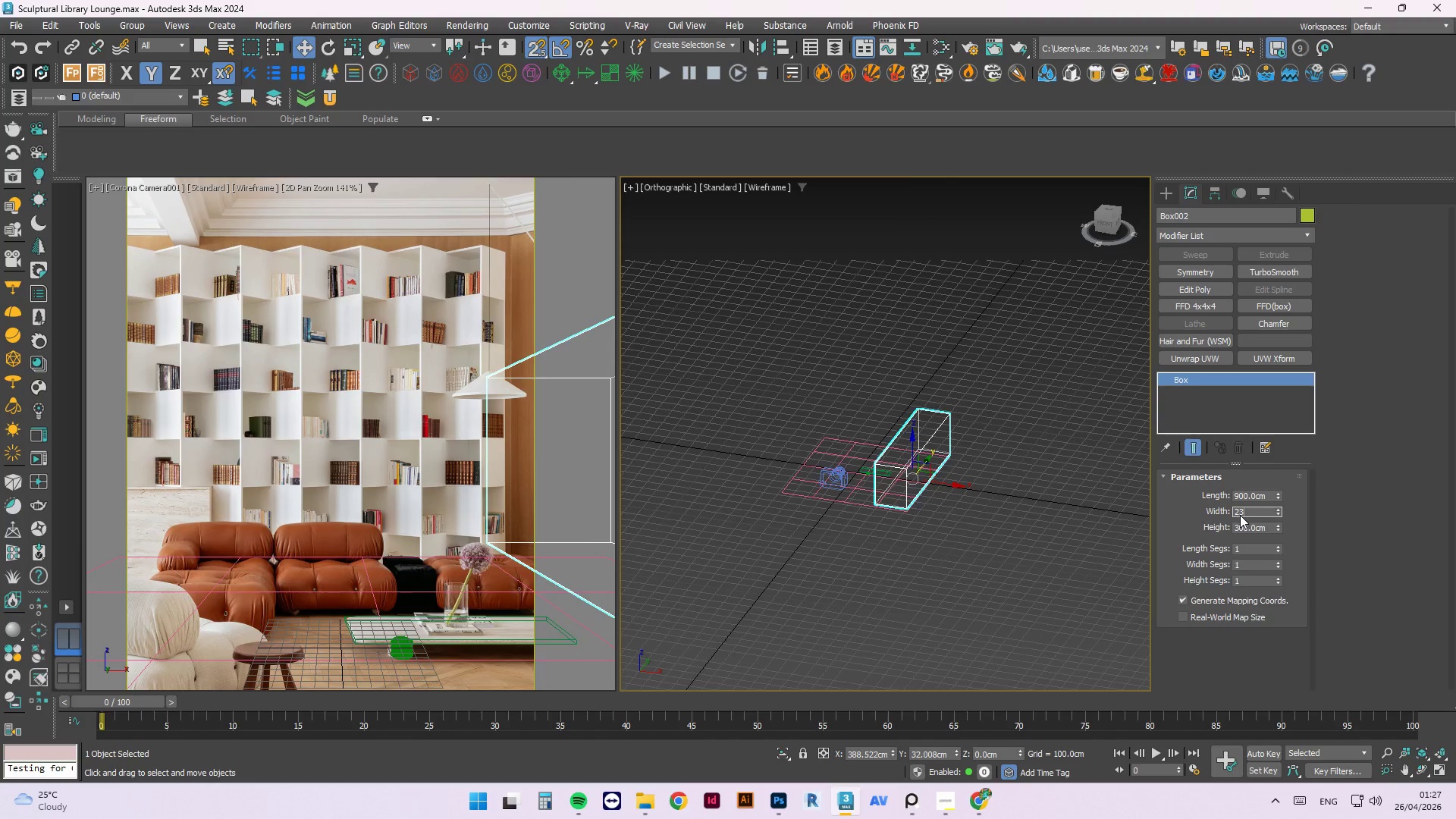 
key(NumpadEnter)
 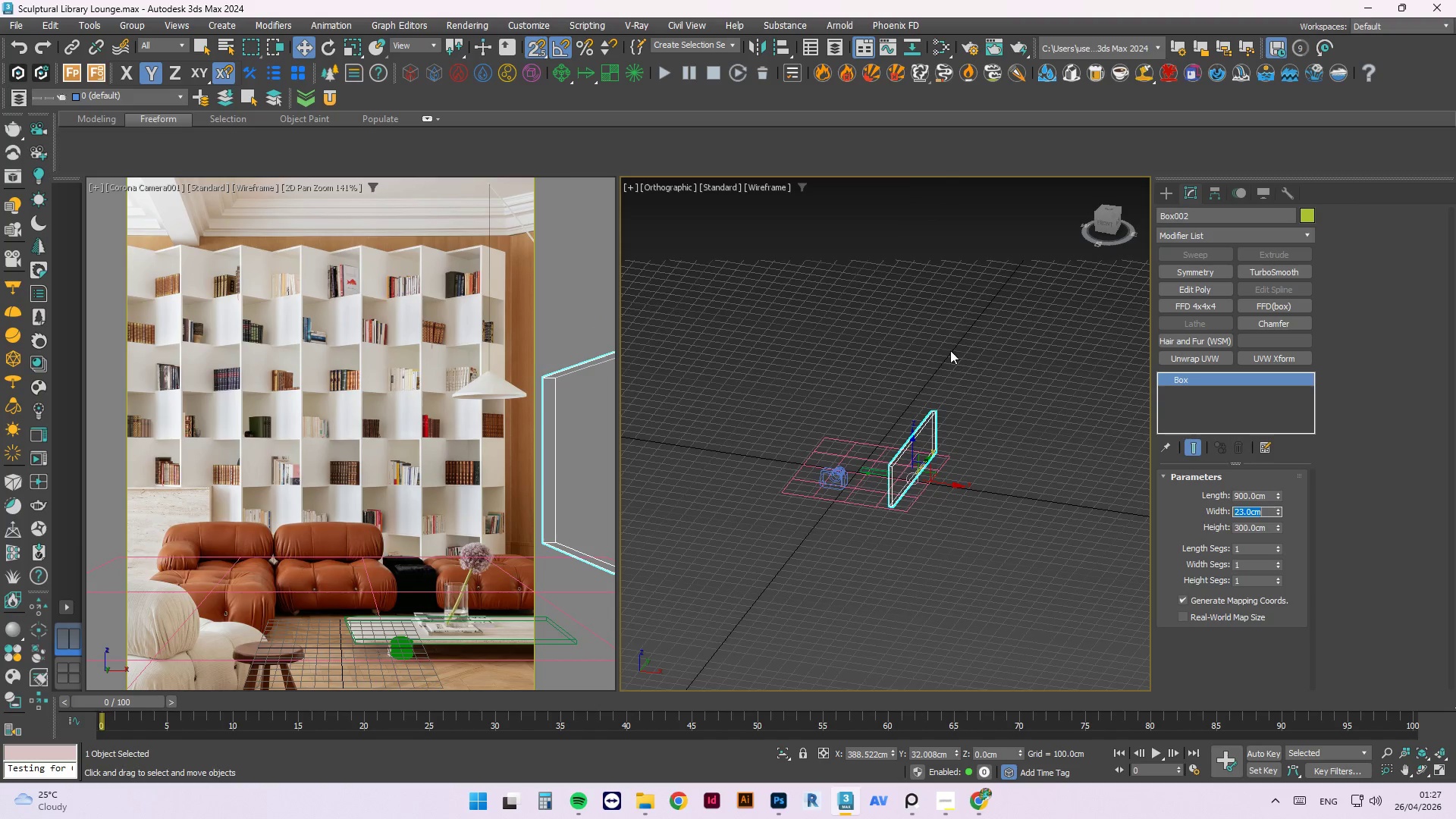 
scroll: coordinate [878, 479], scroll_direction: up, amount: 3.0
 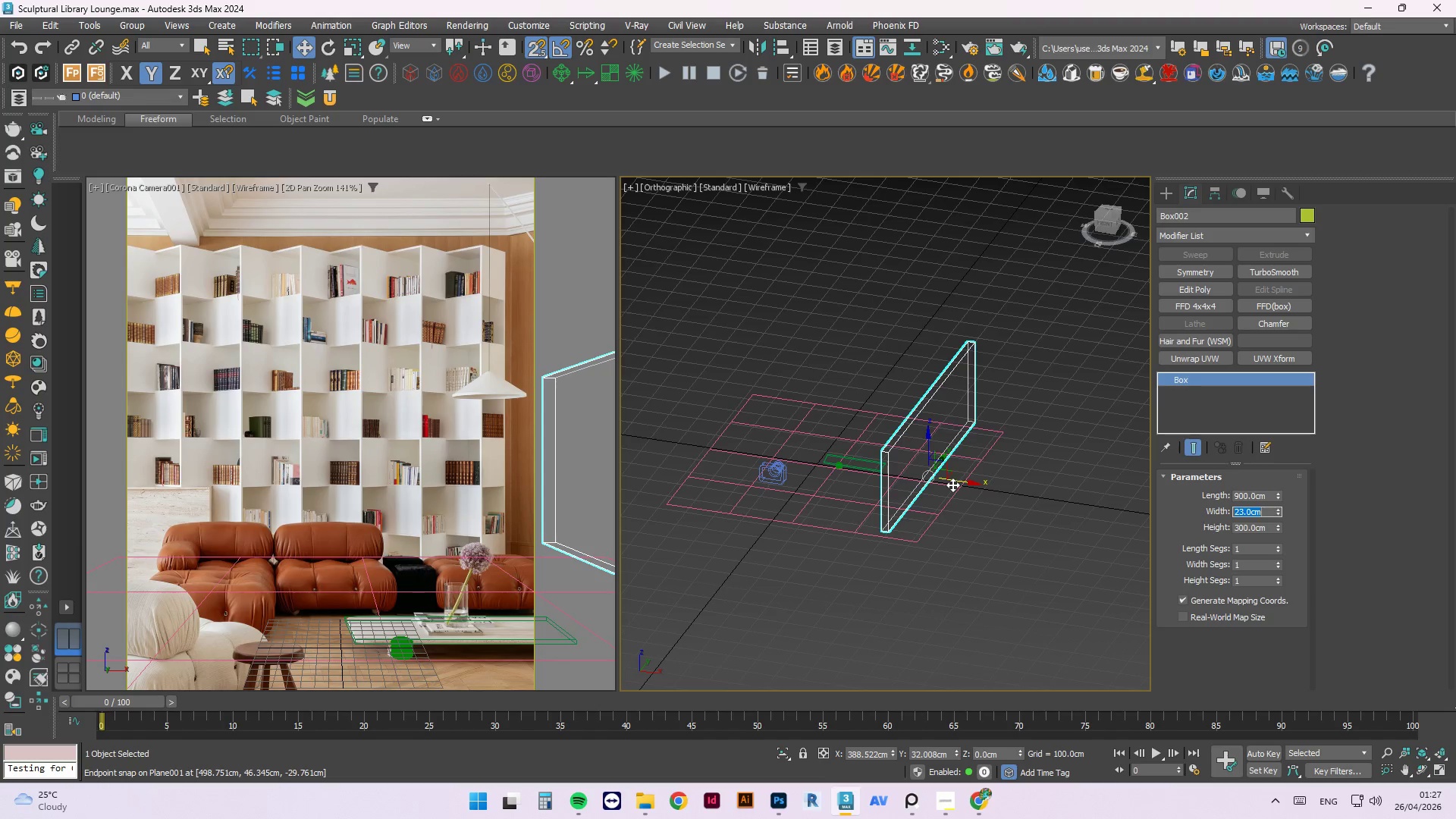 
left_click_drag(start_coordinate=[955, 484], to_coordinate=[813, 476])
 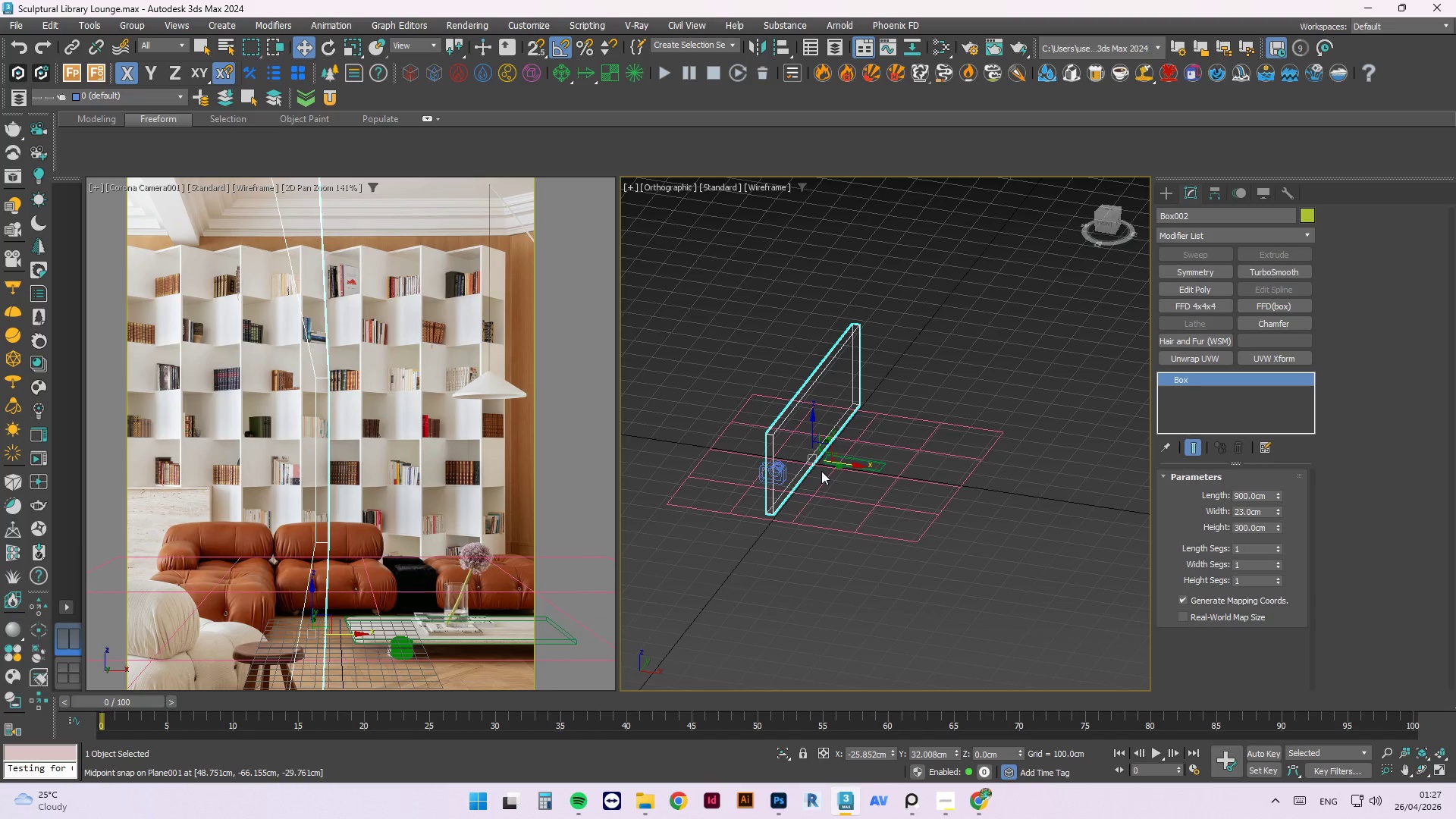 
type(se)
 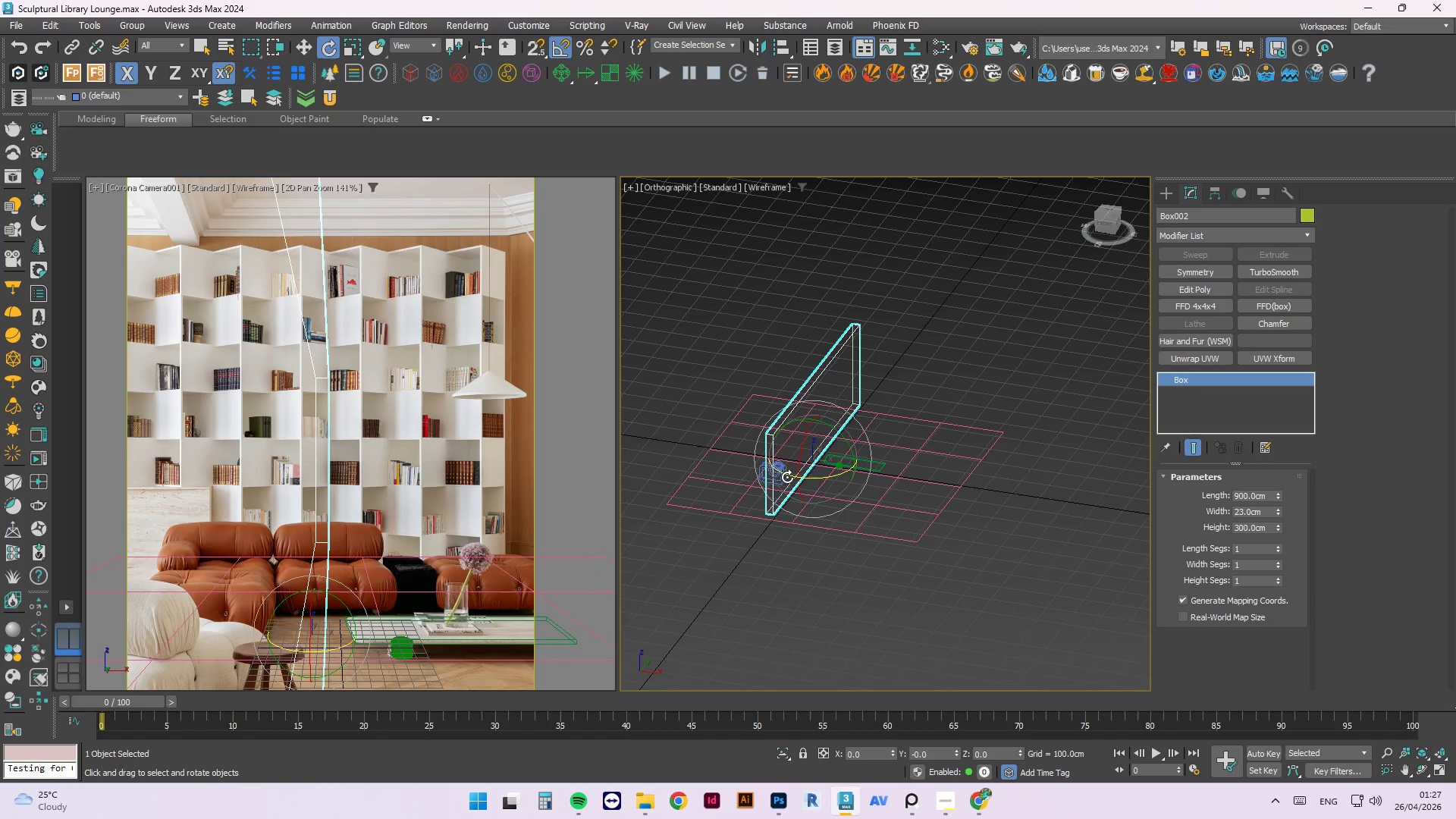 
left_click_drag(start_coordinate=[787, 477], to_coordinate=[856, 476])
 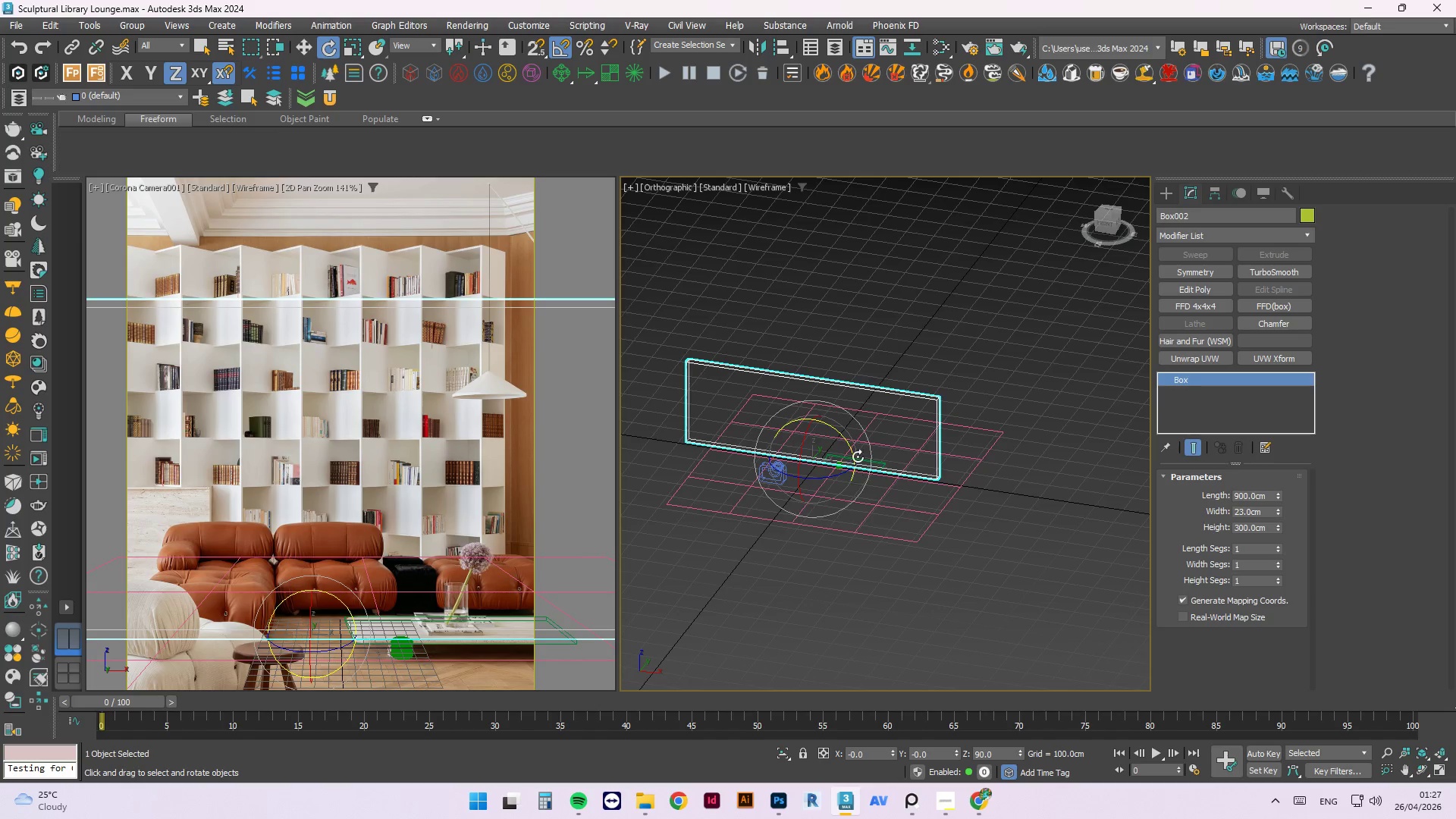 
key(W)
 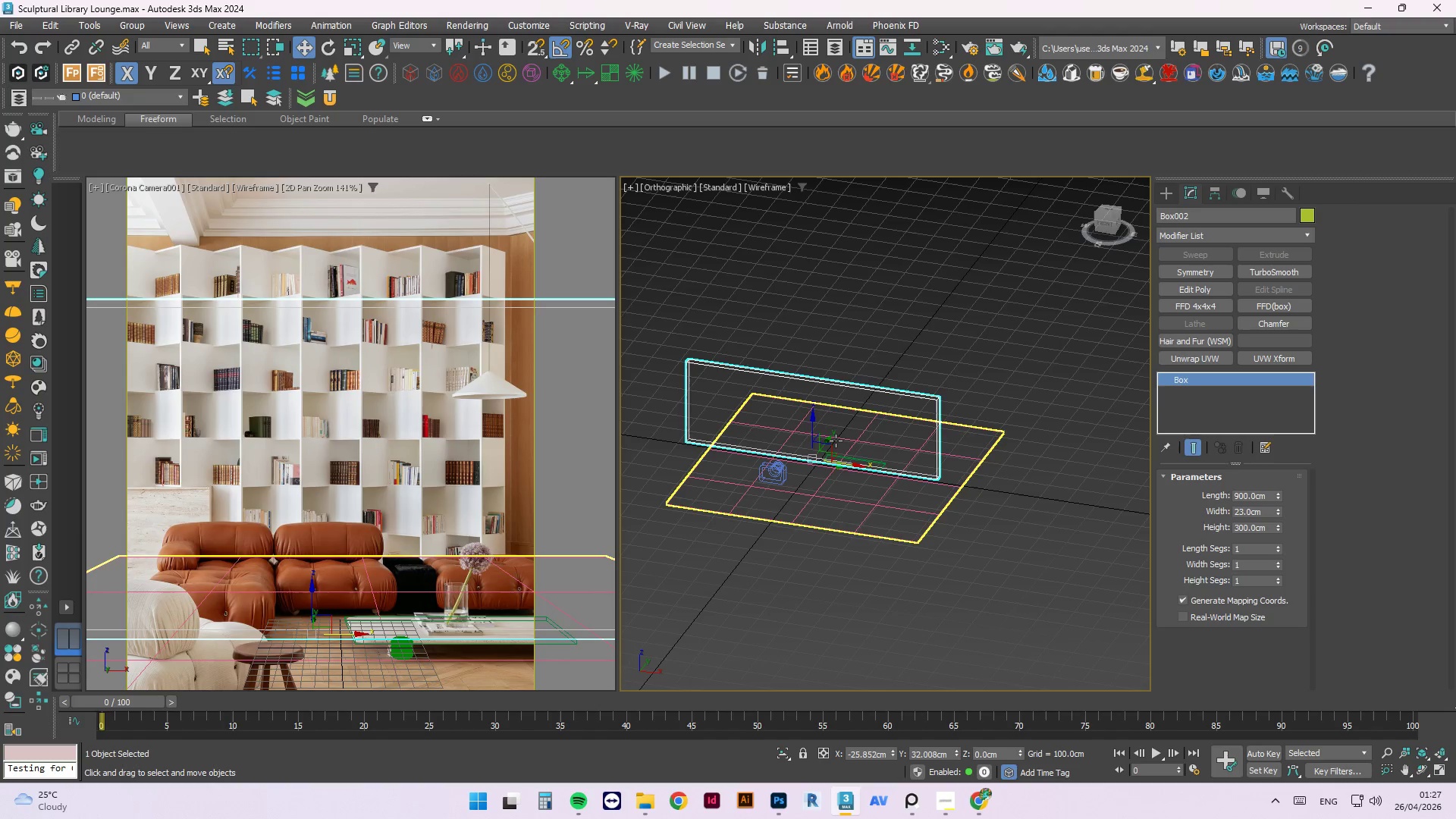 
left_click_drag(start_coordinate=[831, 438], to_coordinate=[861, 401])
 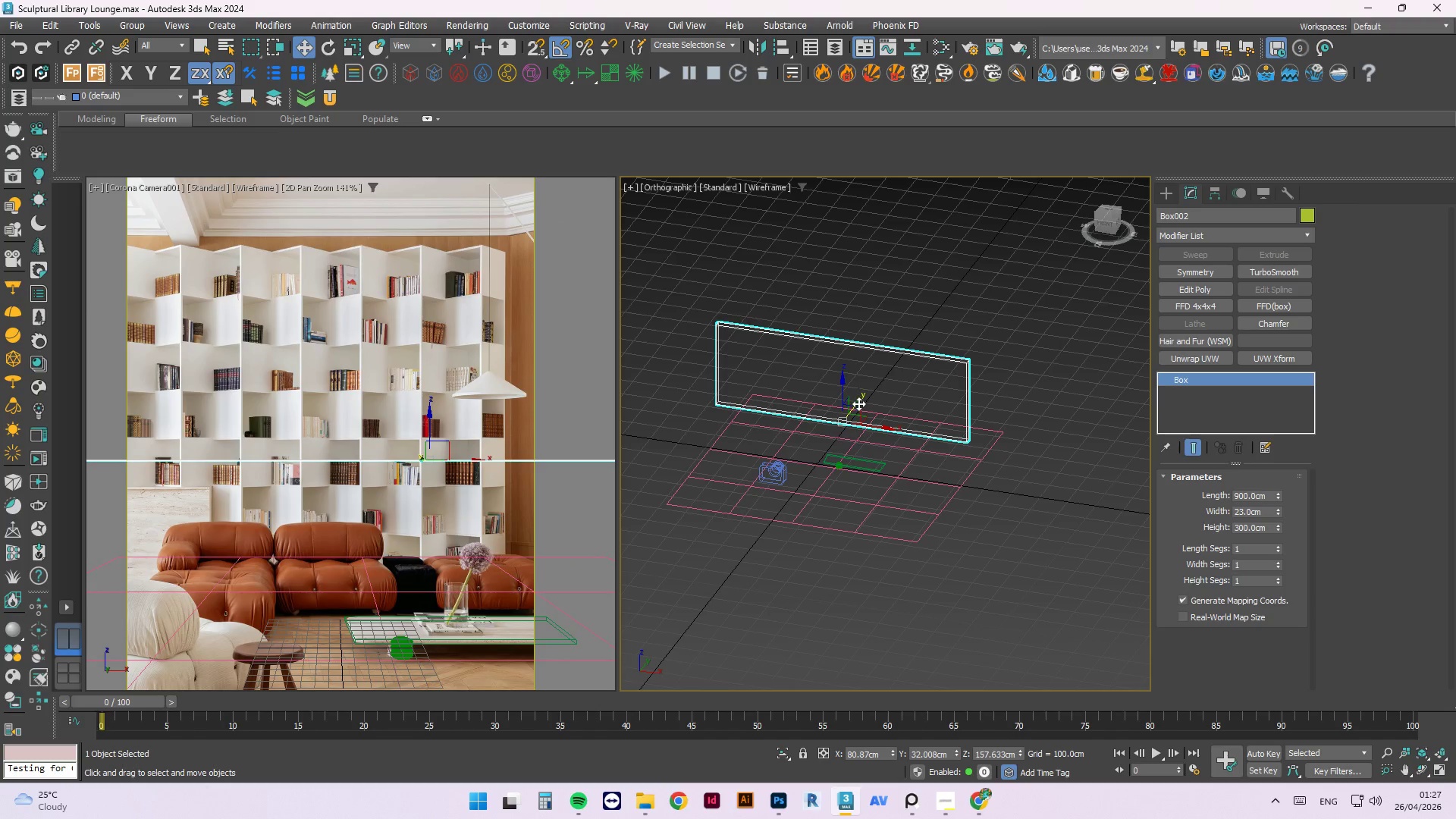 
key(T)
 